 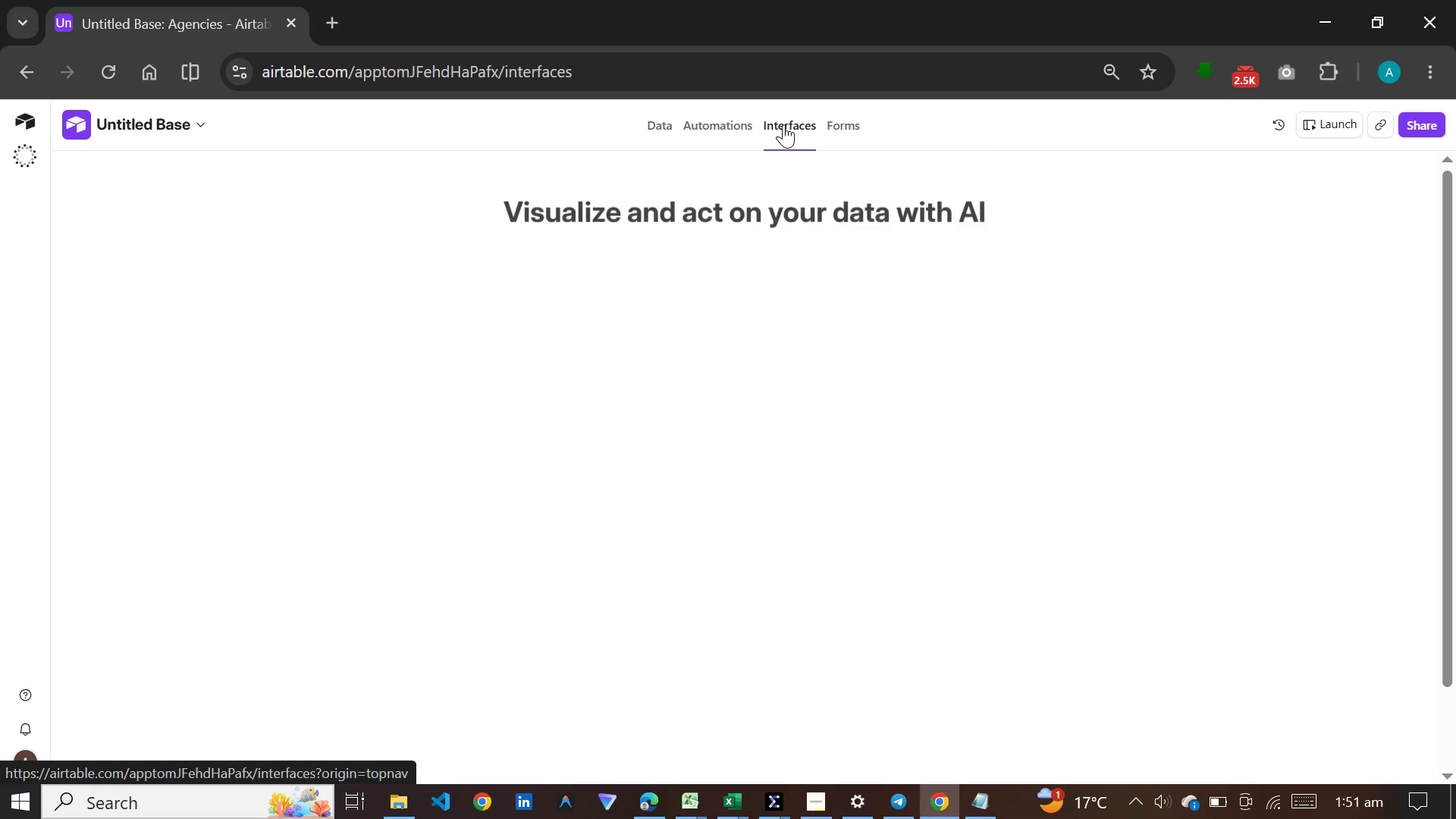 
left_click([788, 316])
 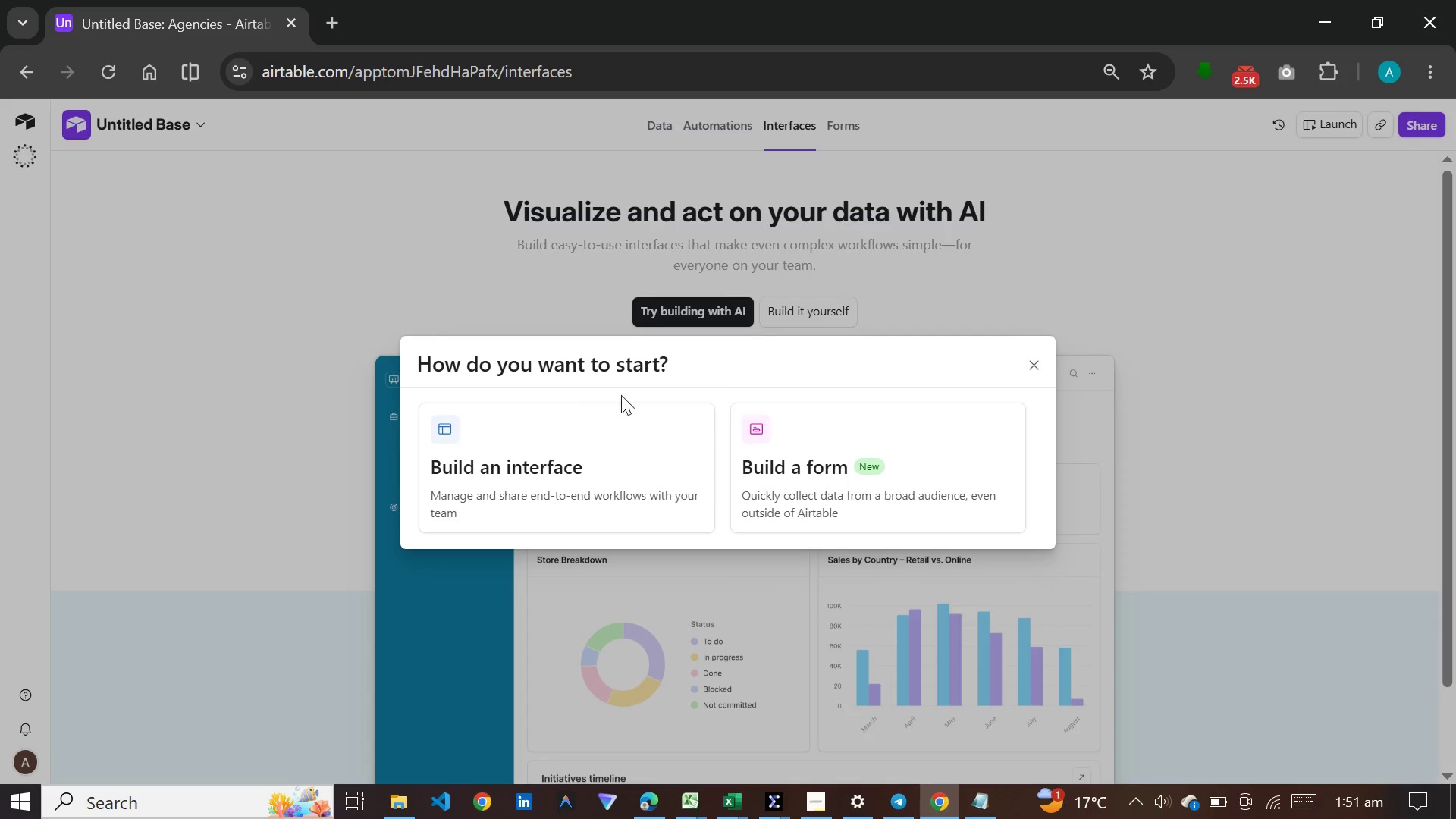 
left_click([544, 432])
 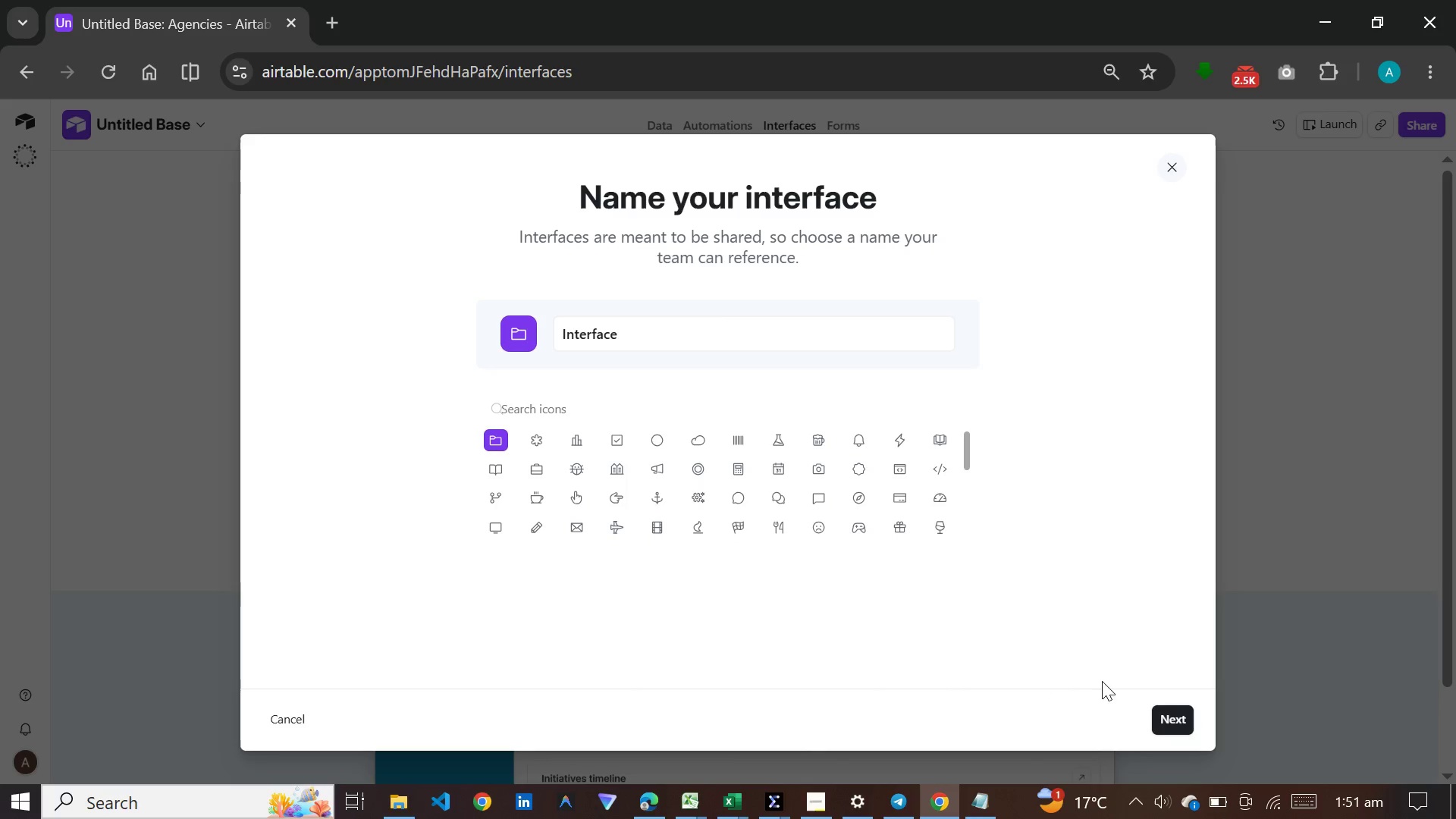 
left_click([1162, 708])
 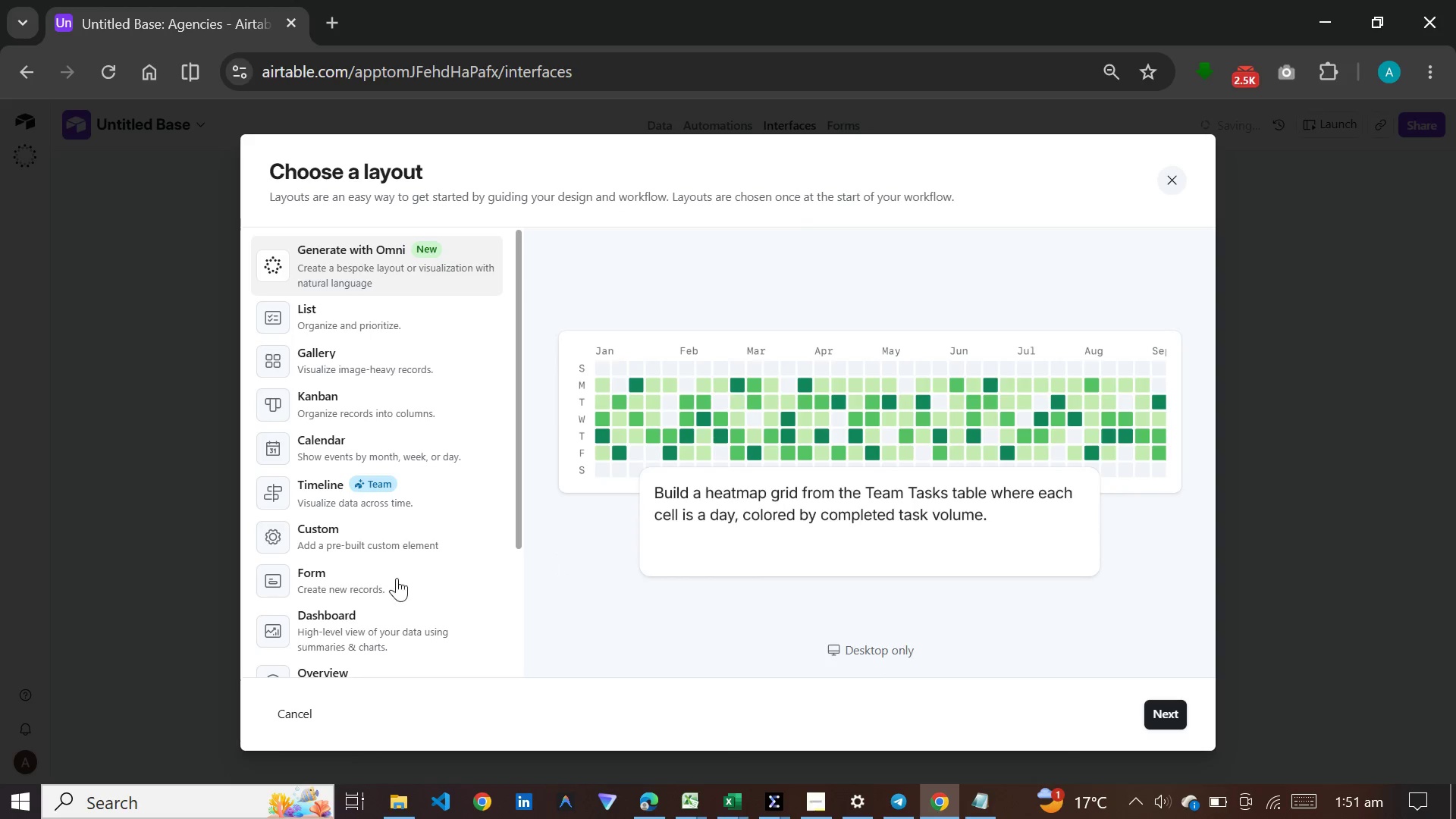 
scroll: coordinate [410, 488], scroll_direction: down, amount: 10.0
 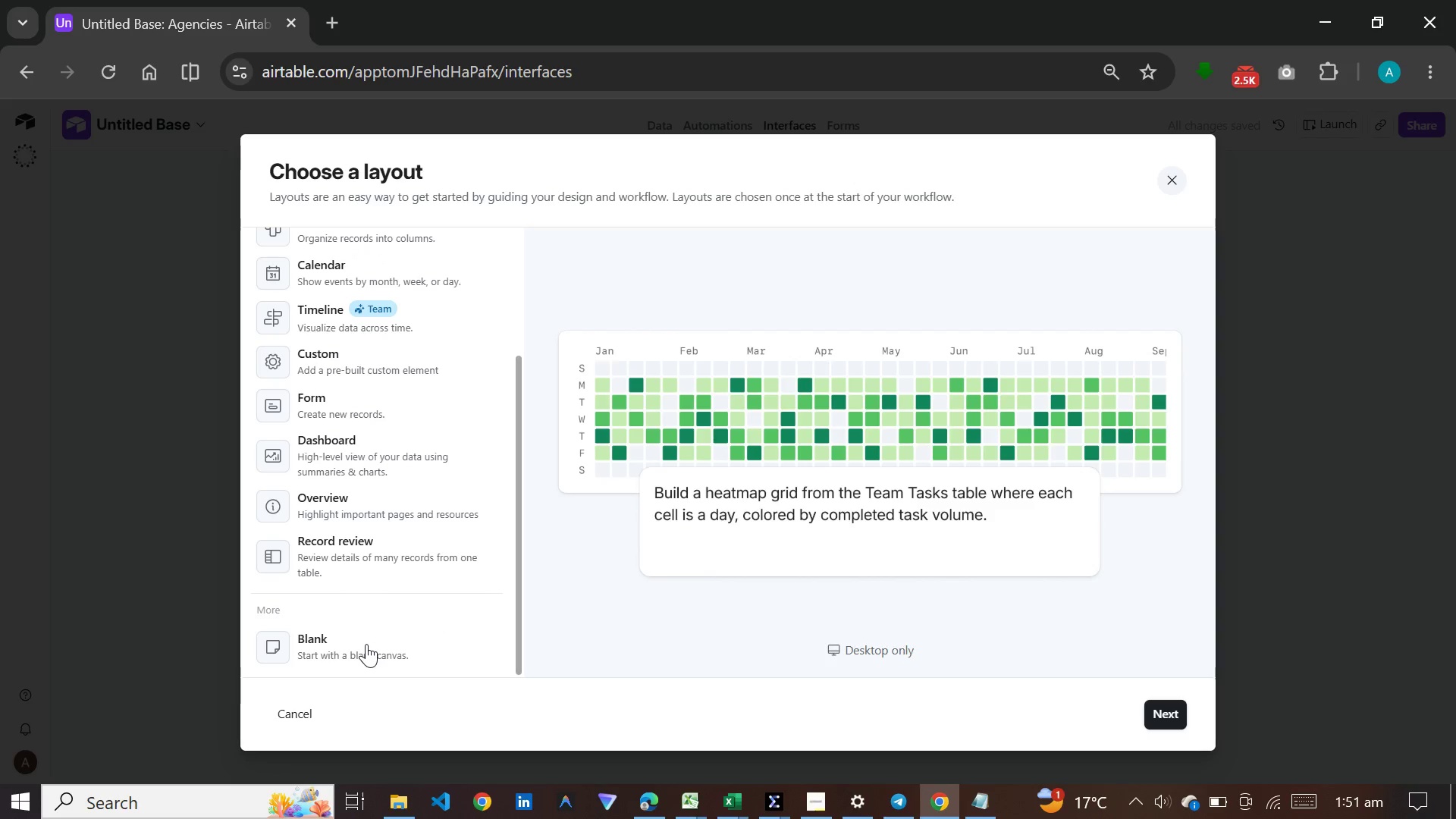 
left_click([366, 644])
 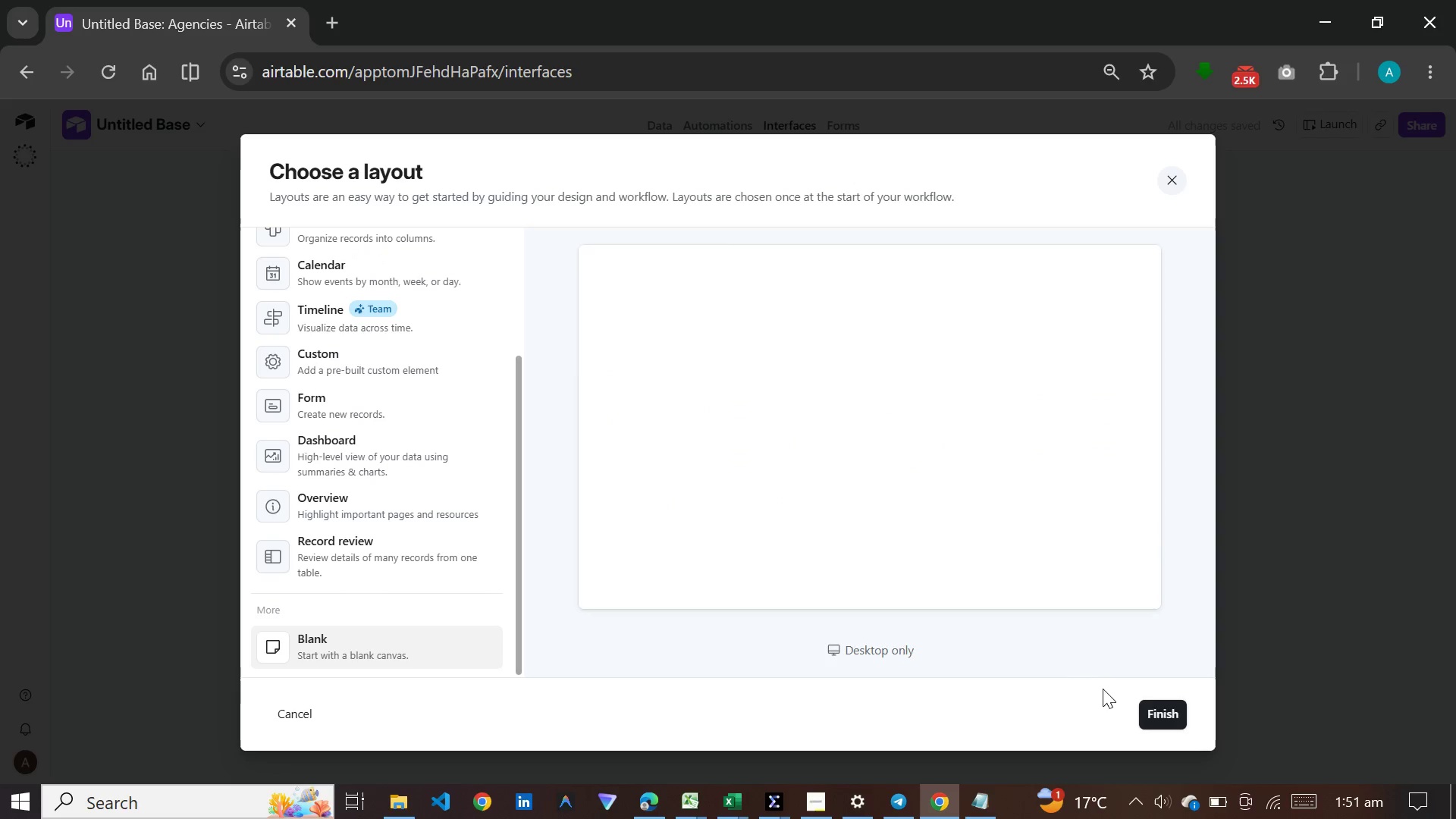 
left_click([1151, 700])
 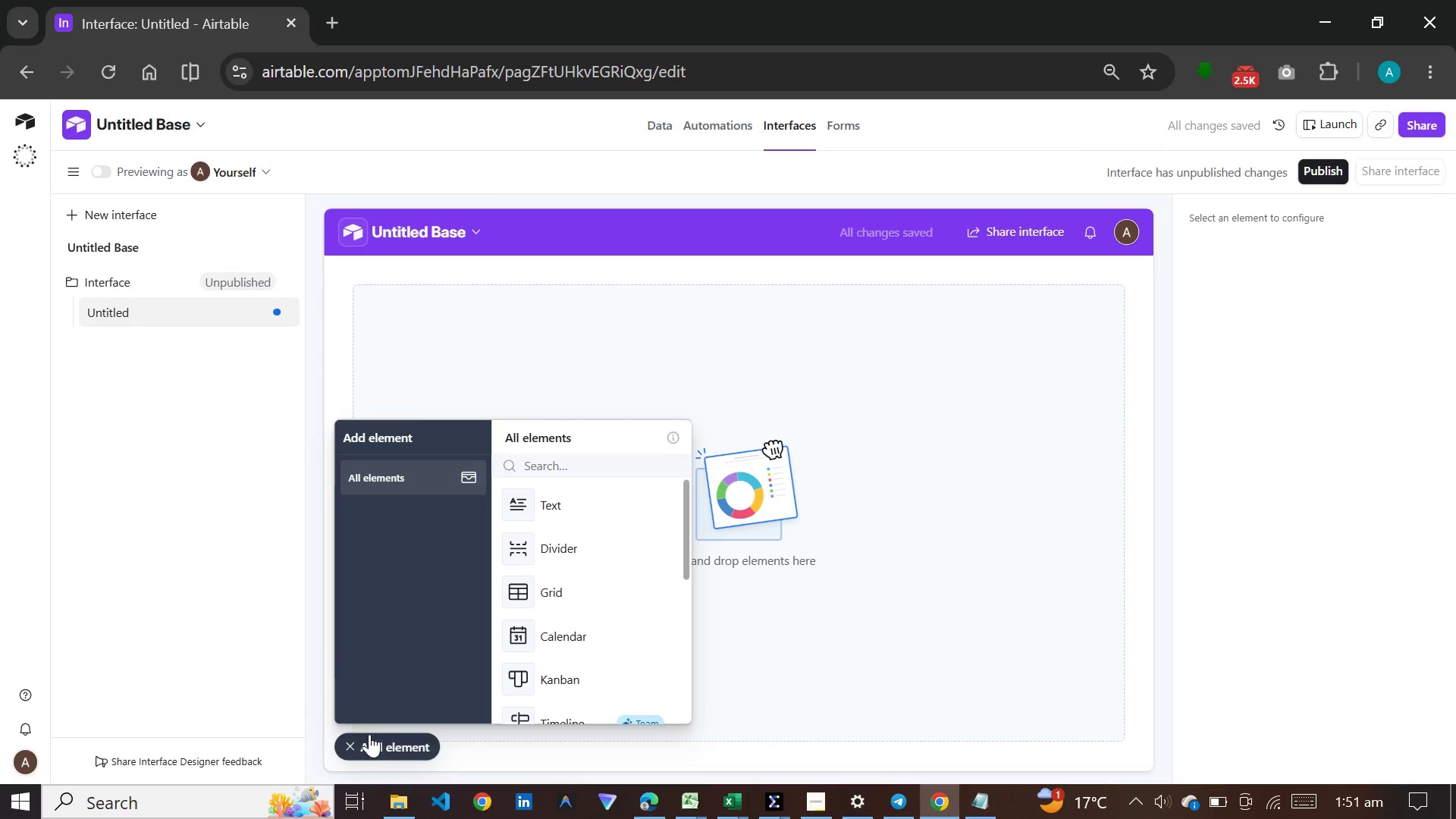 
double_click([120, 289])
 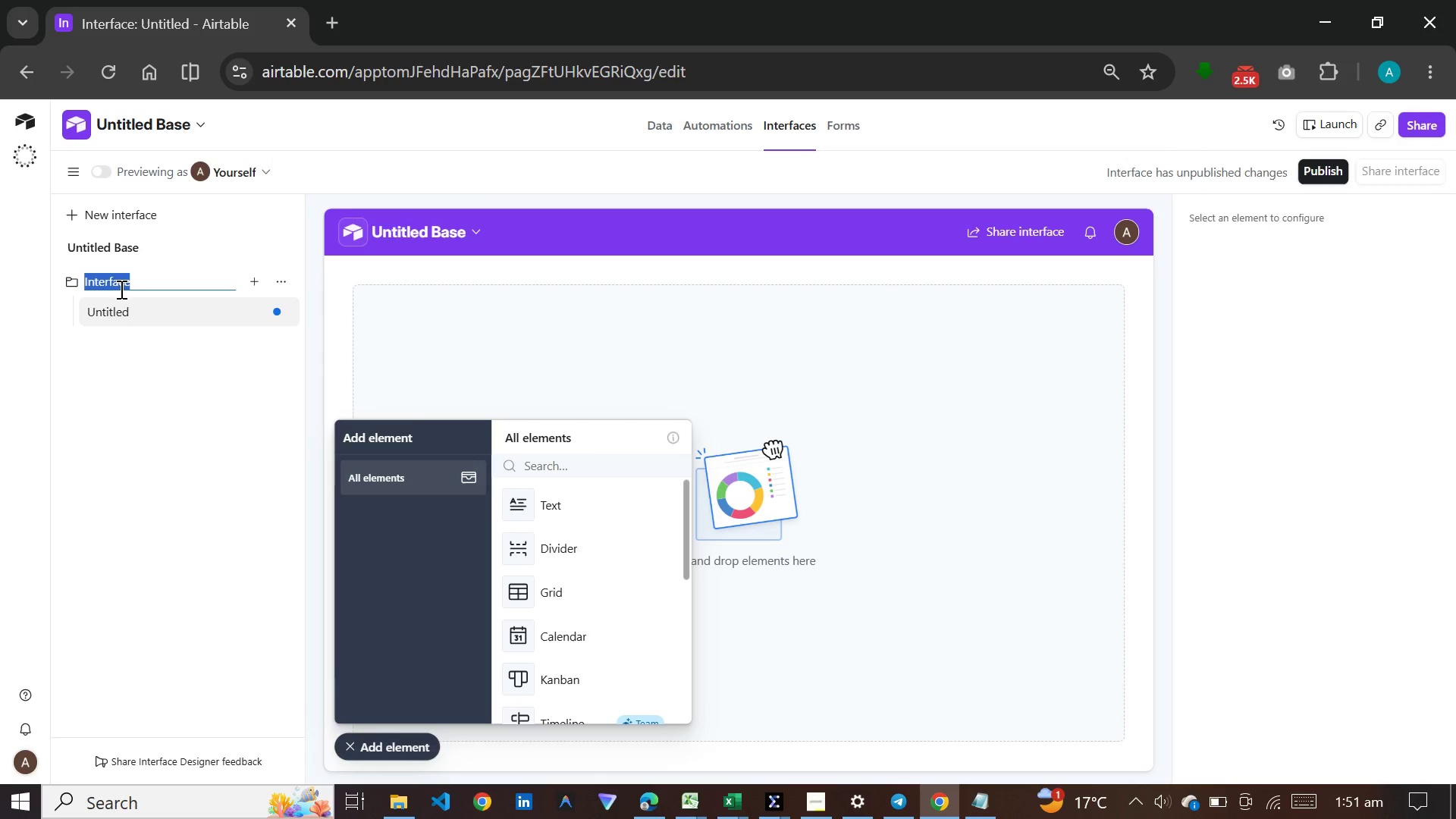 
wait(5.61)
 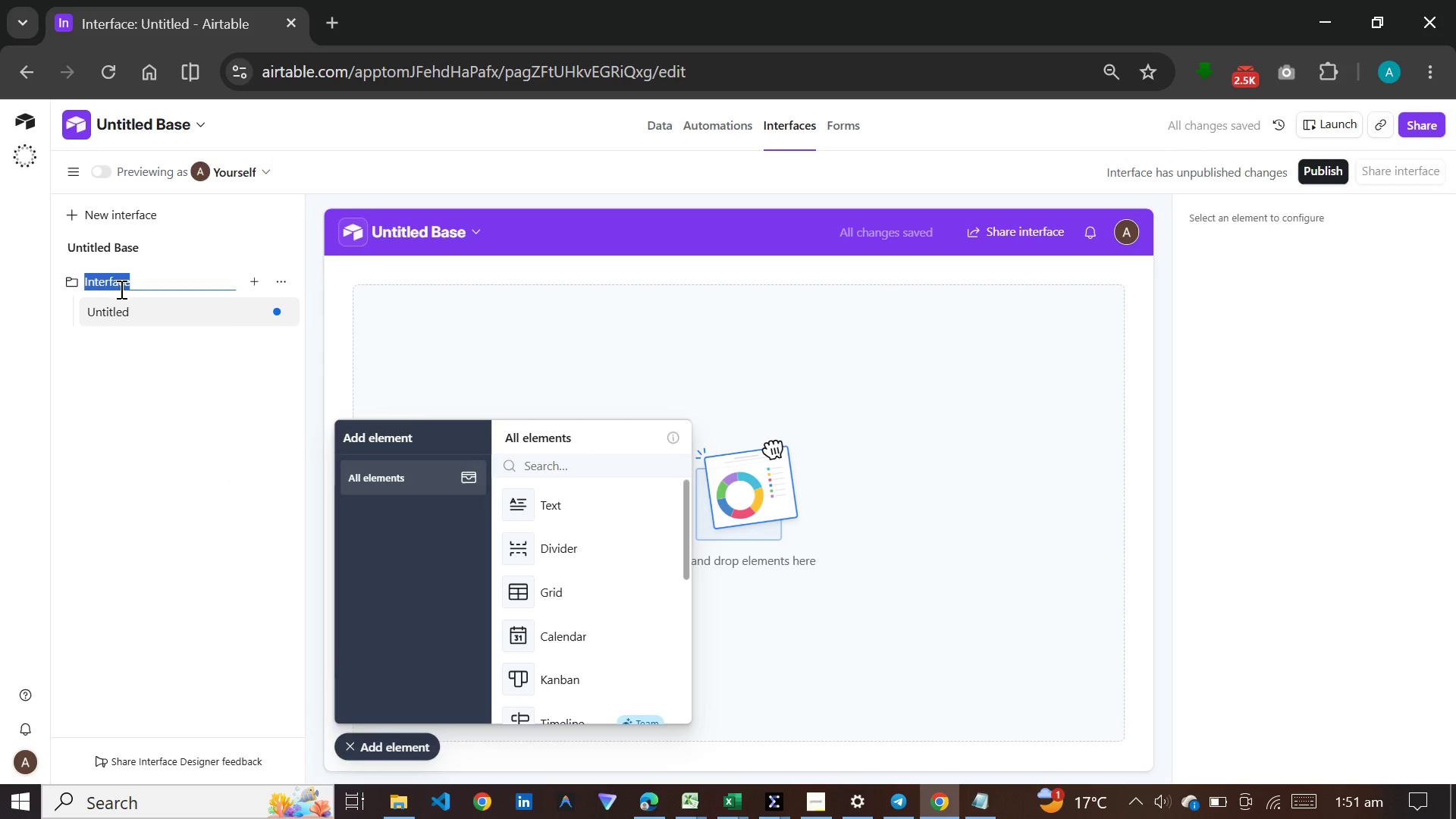 
type(Benchmarking Dashboard)
 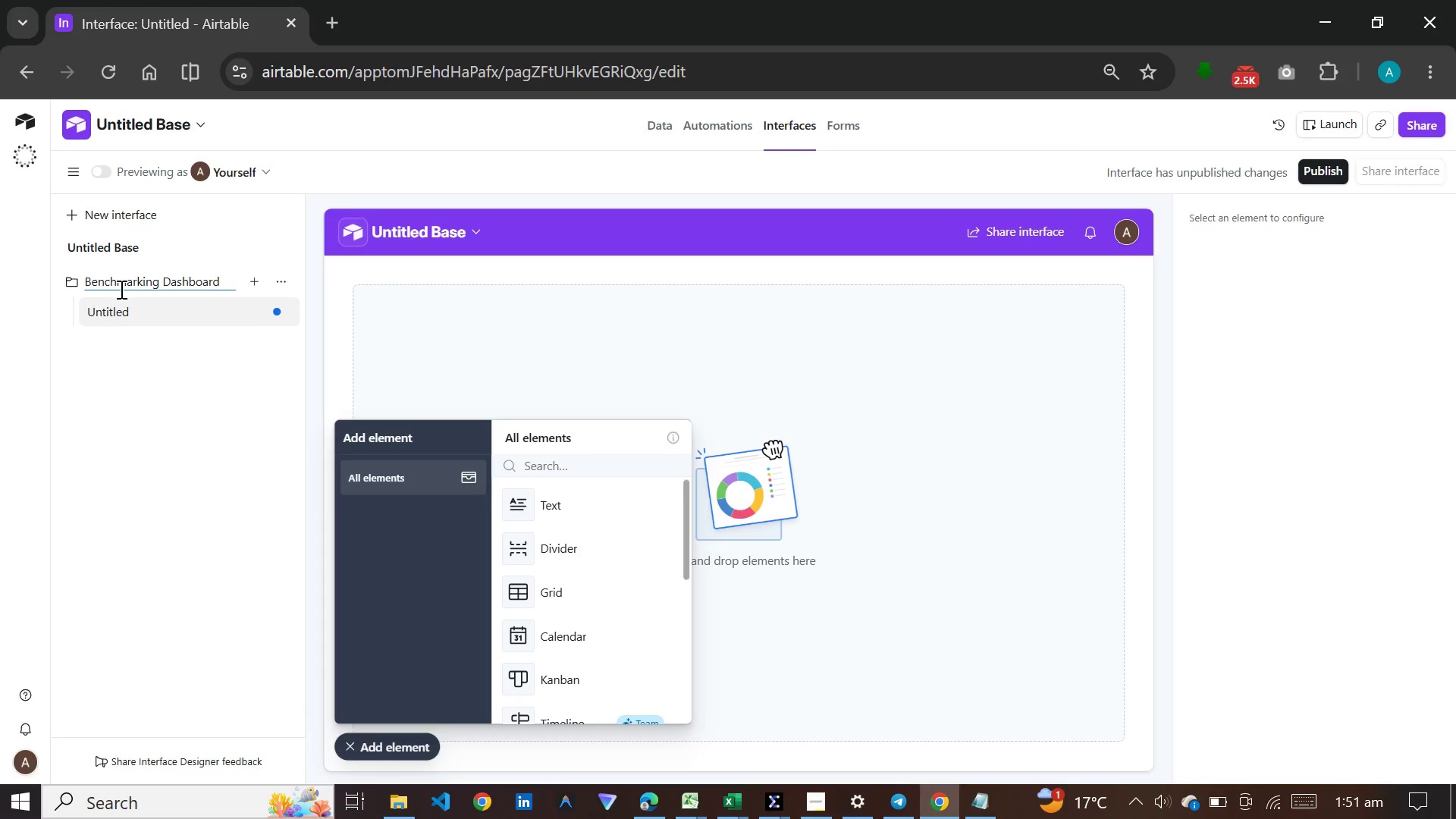 
key(Enter)
 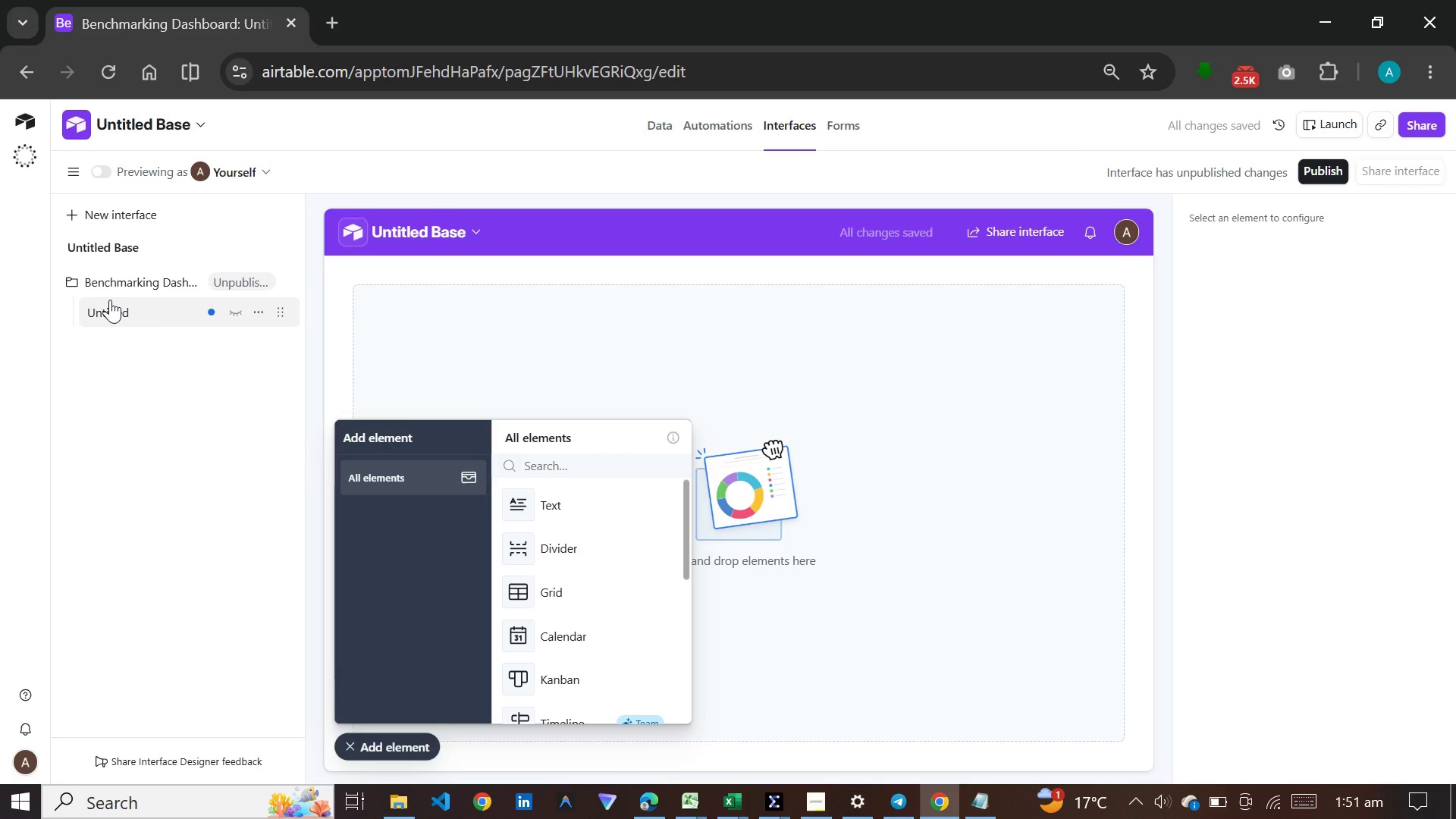 
double_click([110, 300])
 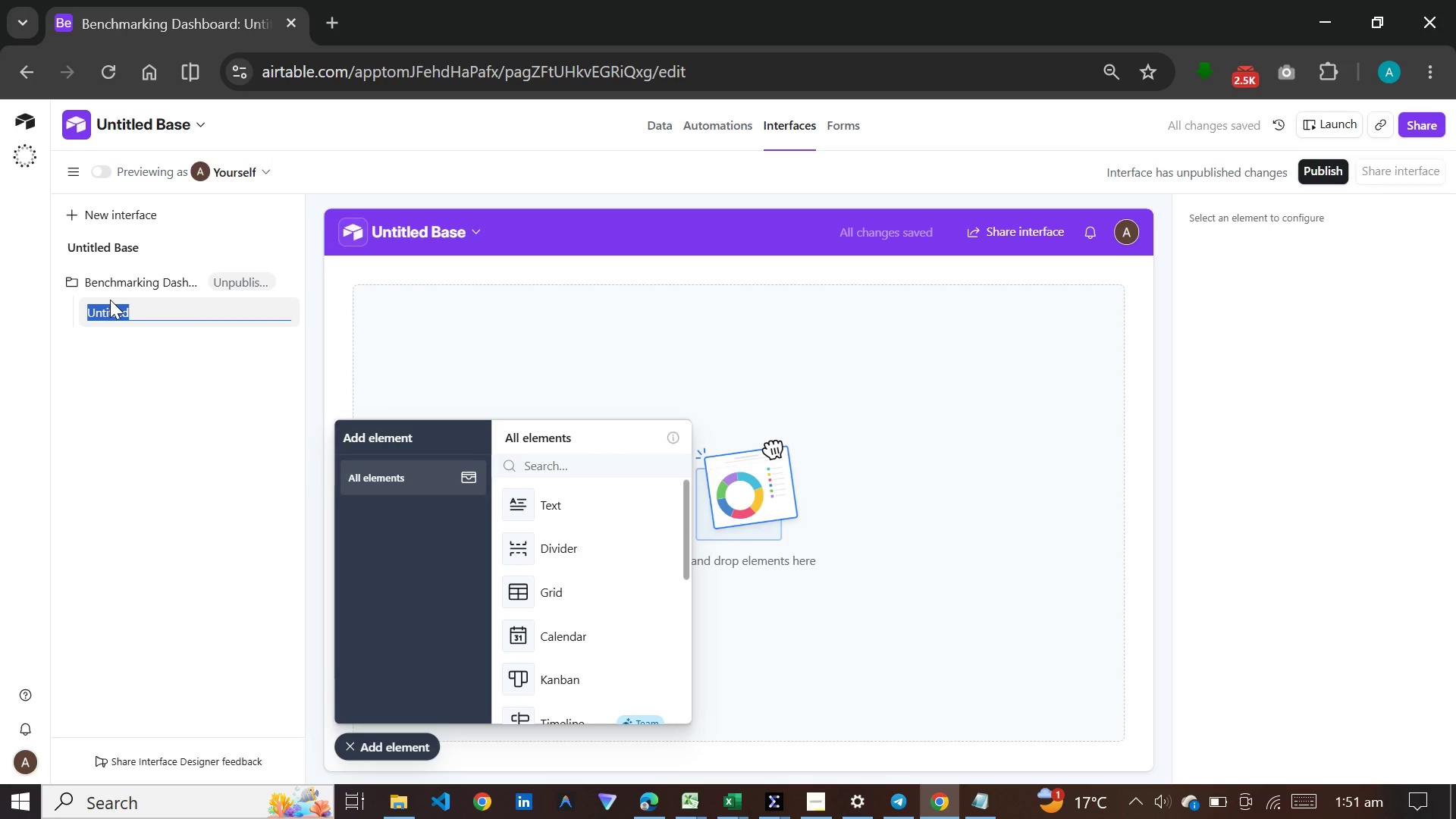 
type(Market Analysis)
 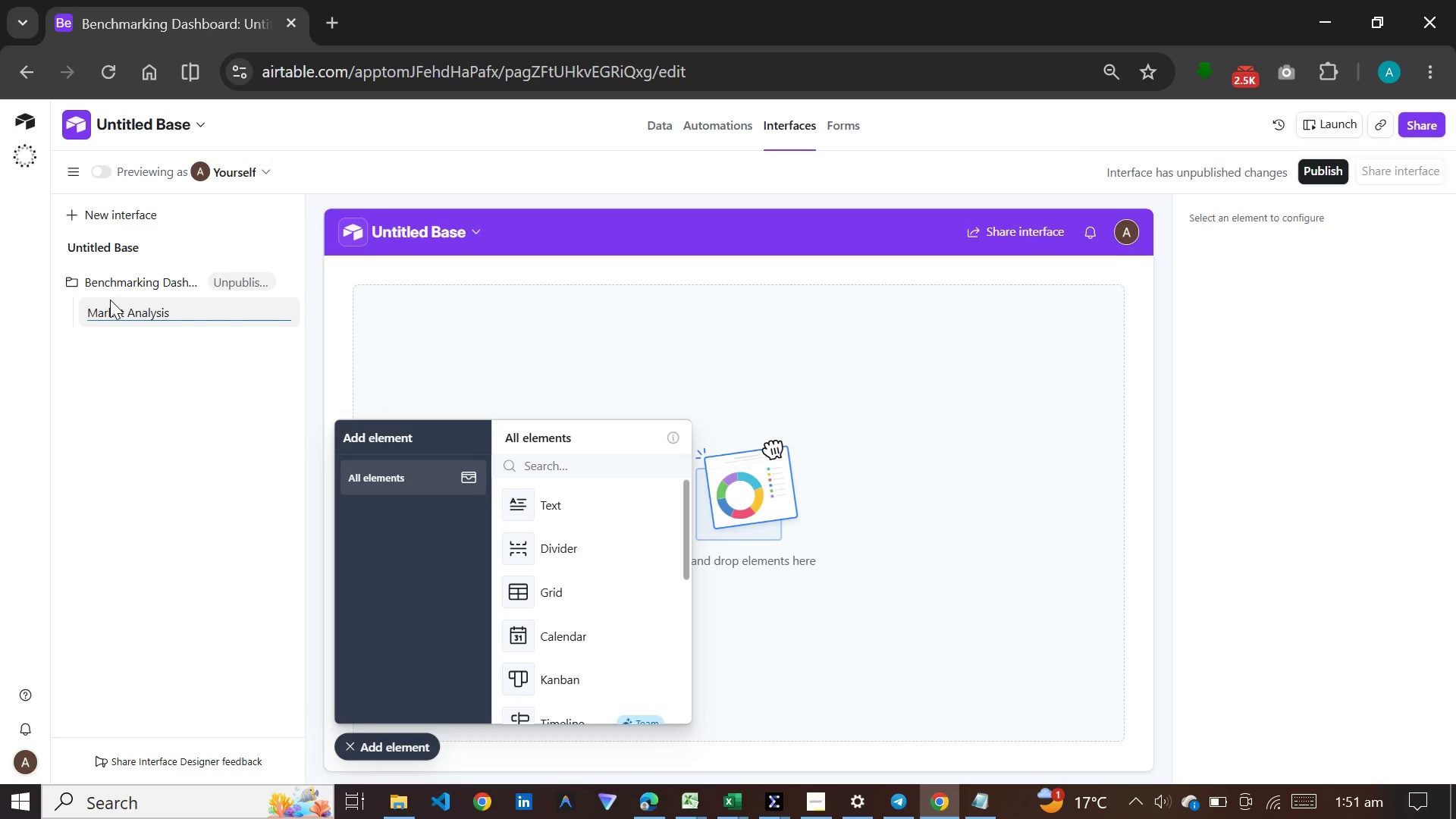 
key(Enter)
 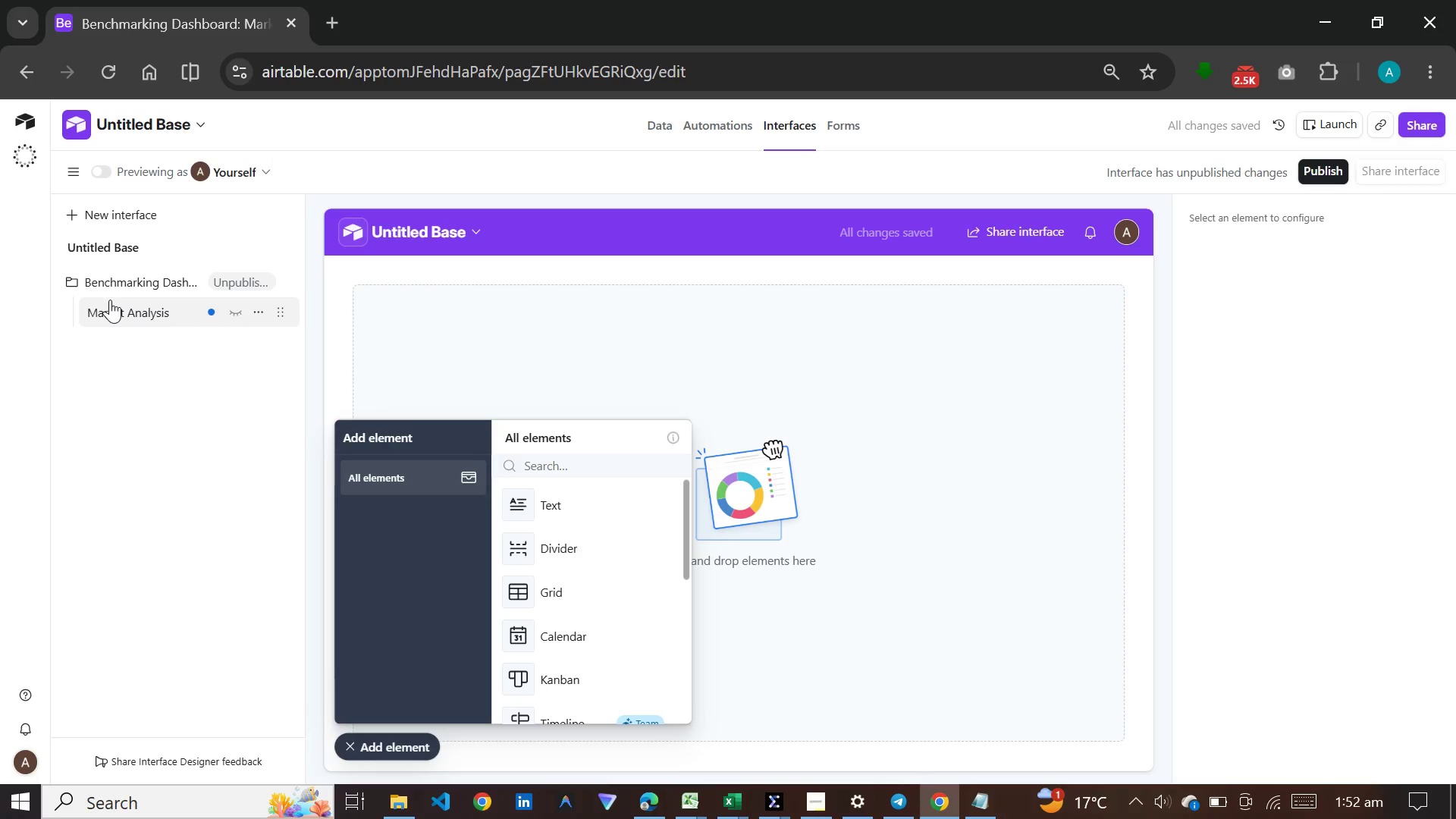 
wait(5.3)
 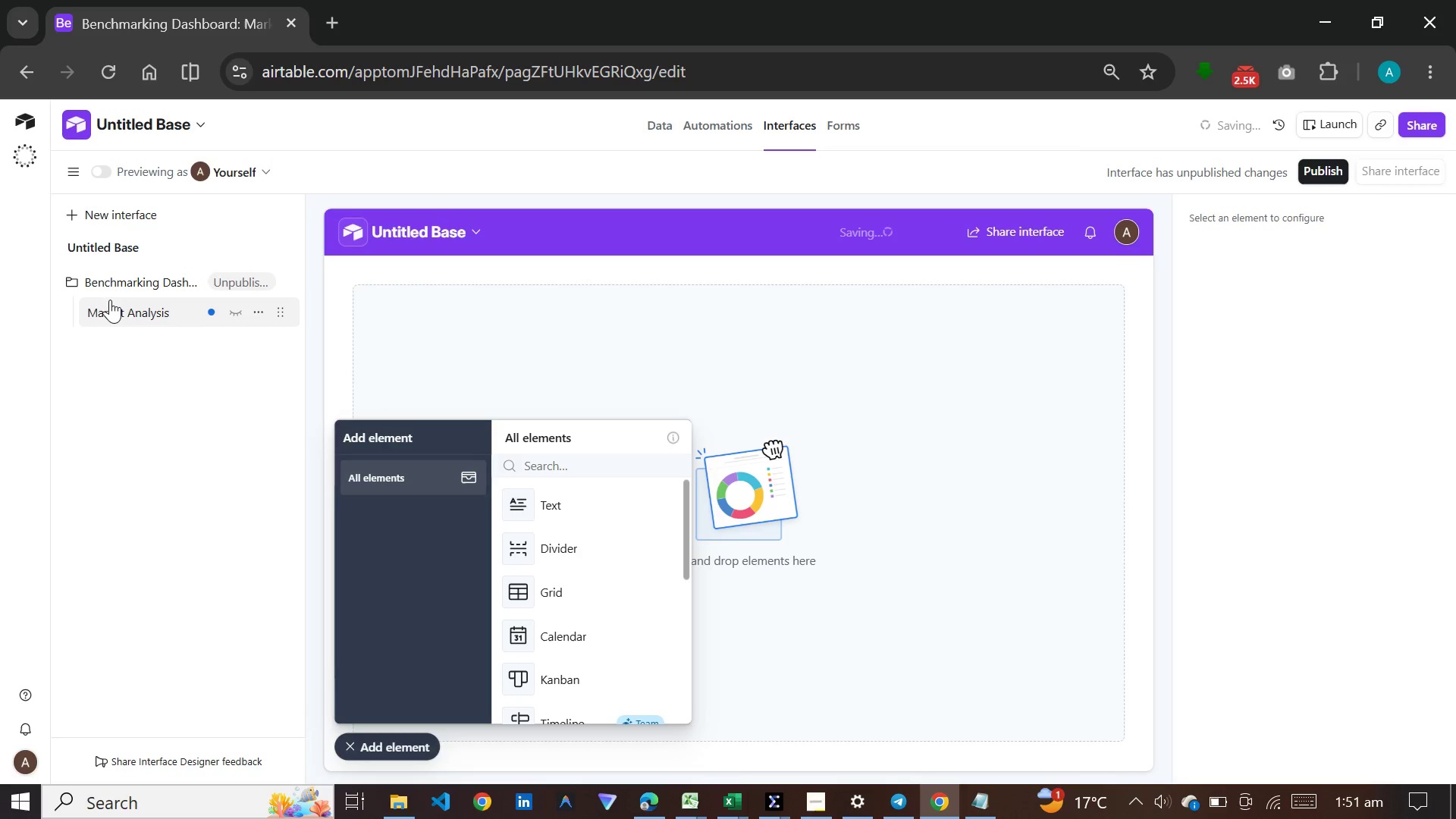 
left_click([549, 489])
 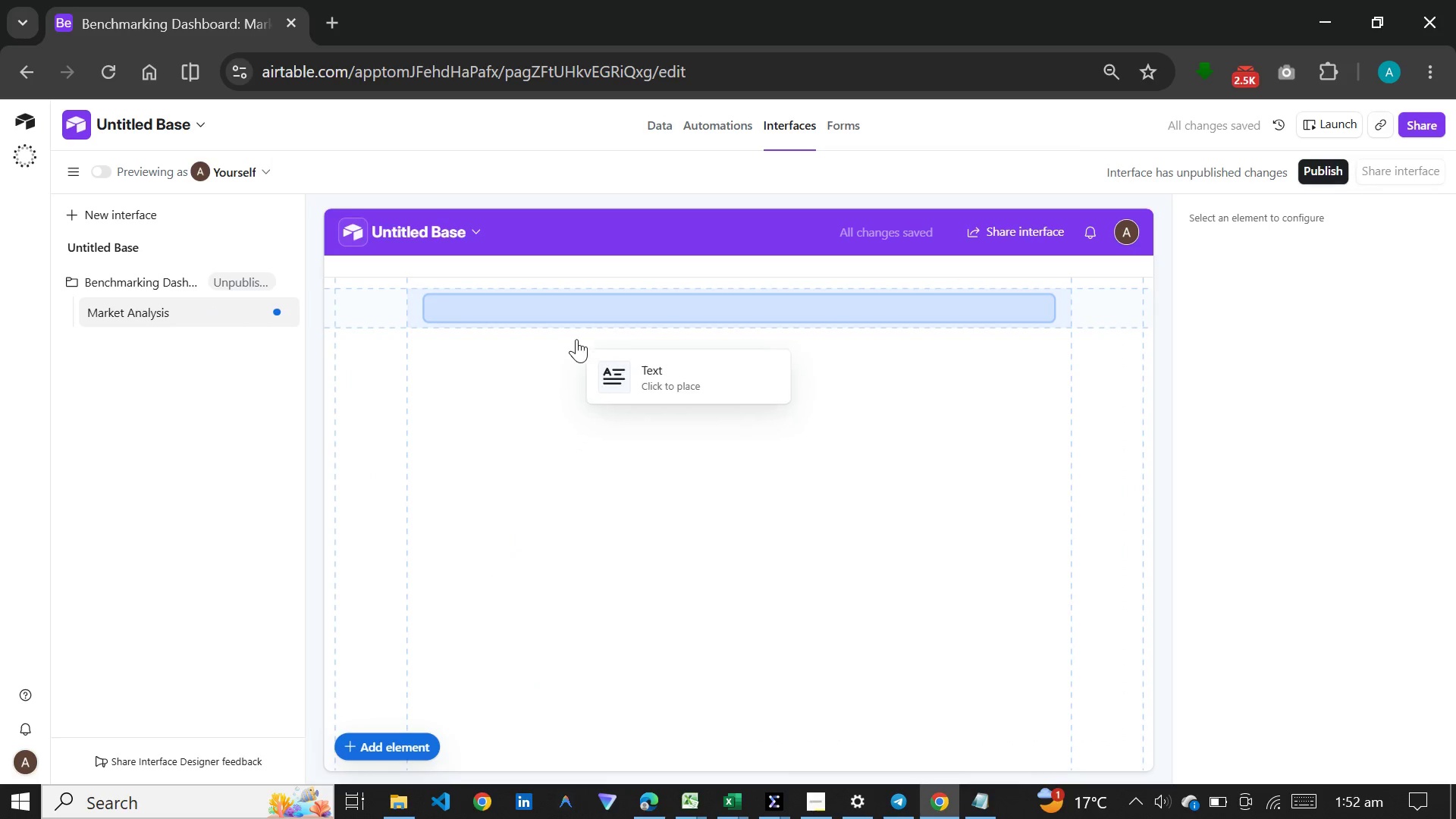 
left_click([576, 339])
 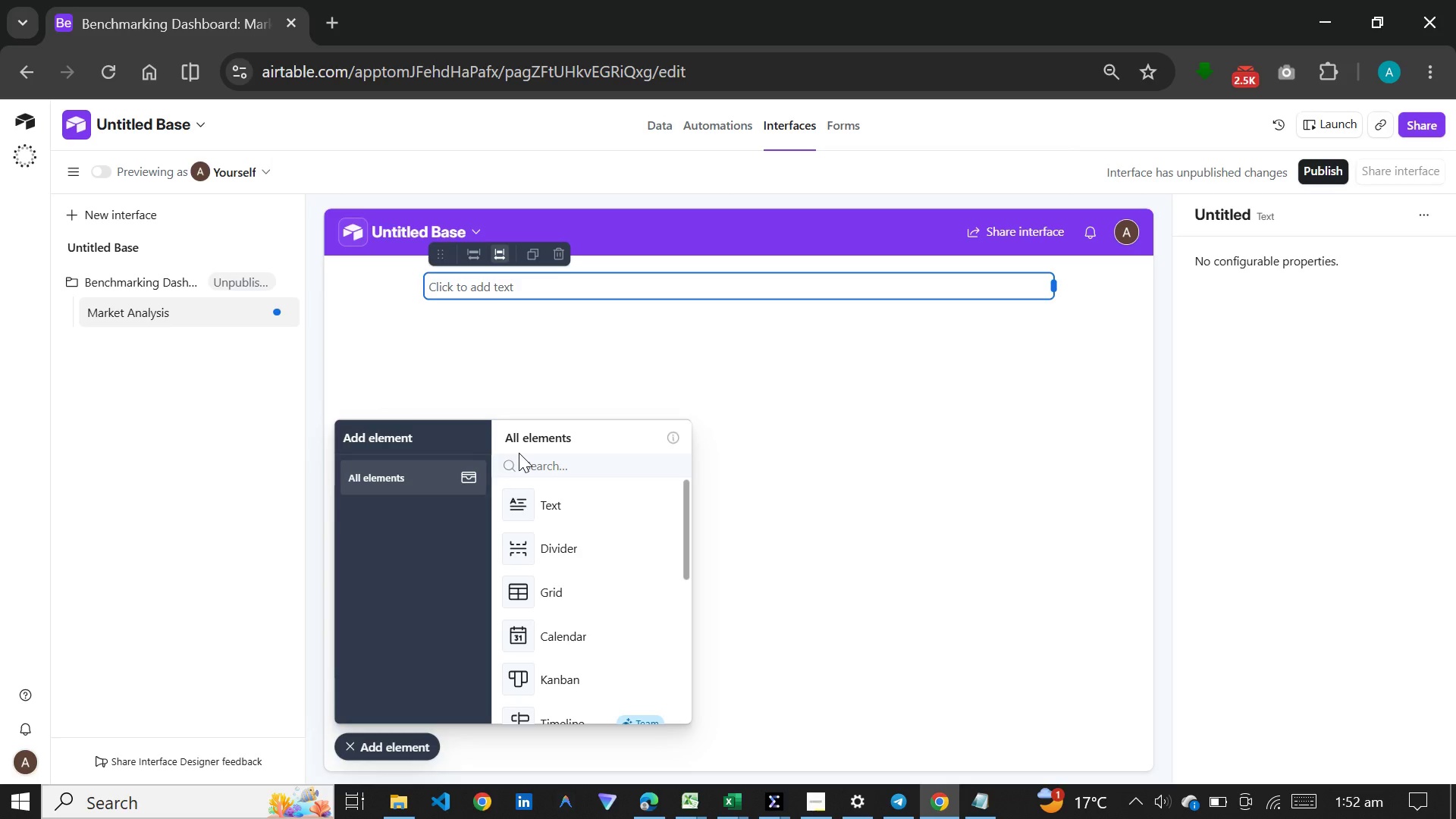 
wait(20.05)
 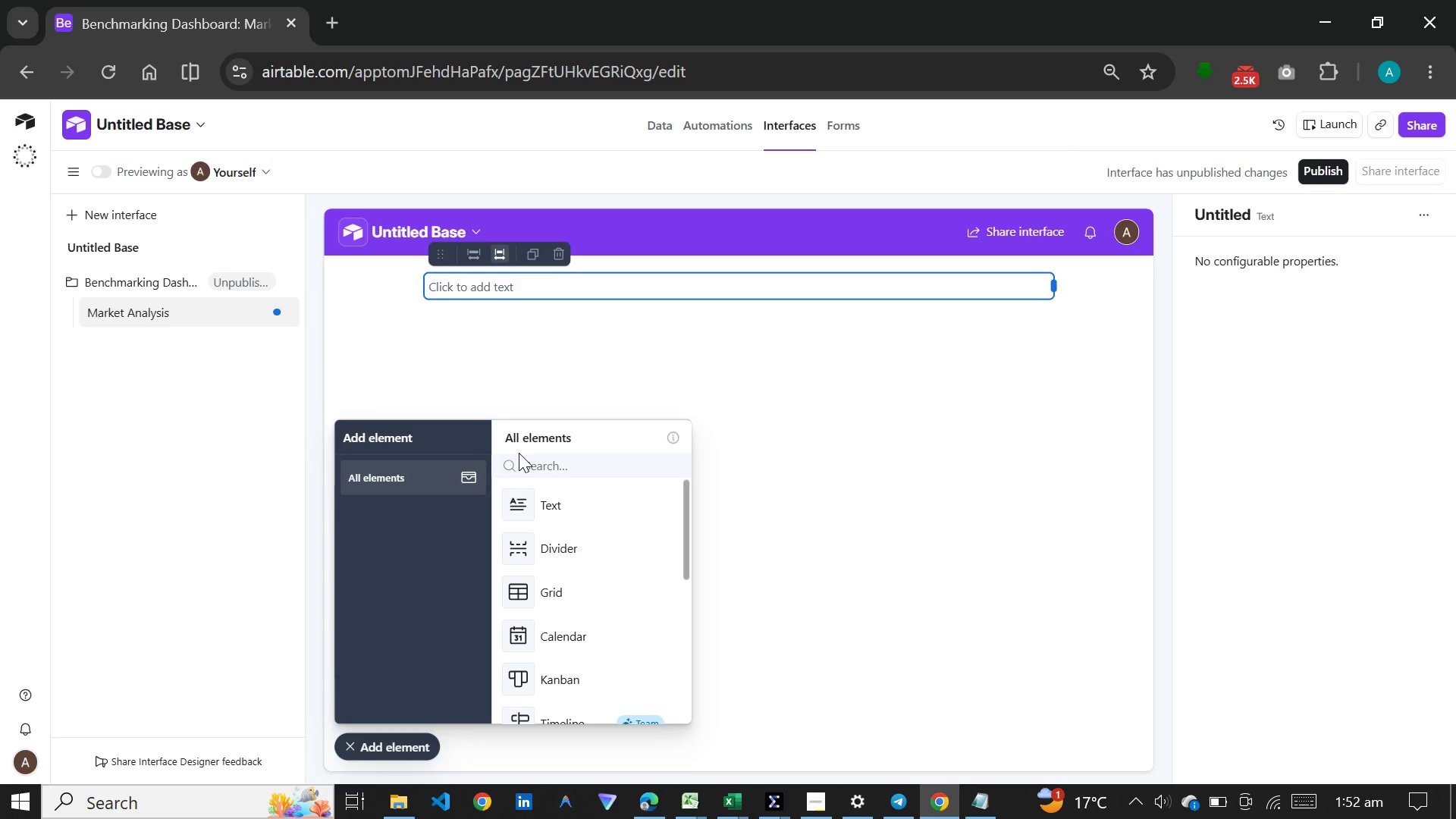 
scroll: coordinate [593, 593], scroll_direction: down, amount: 5.0
 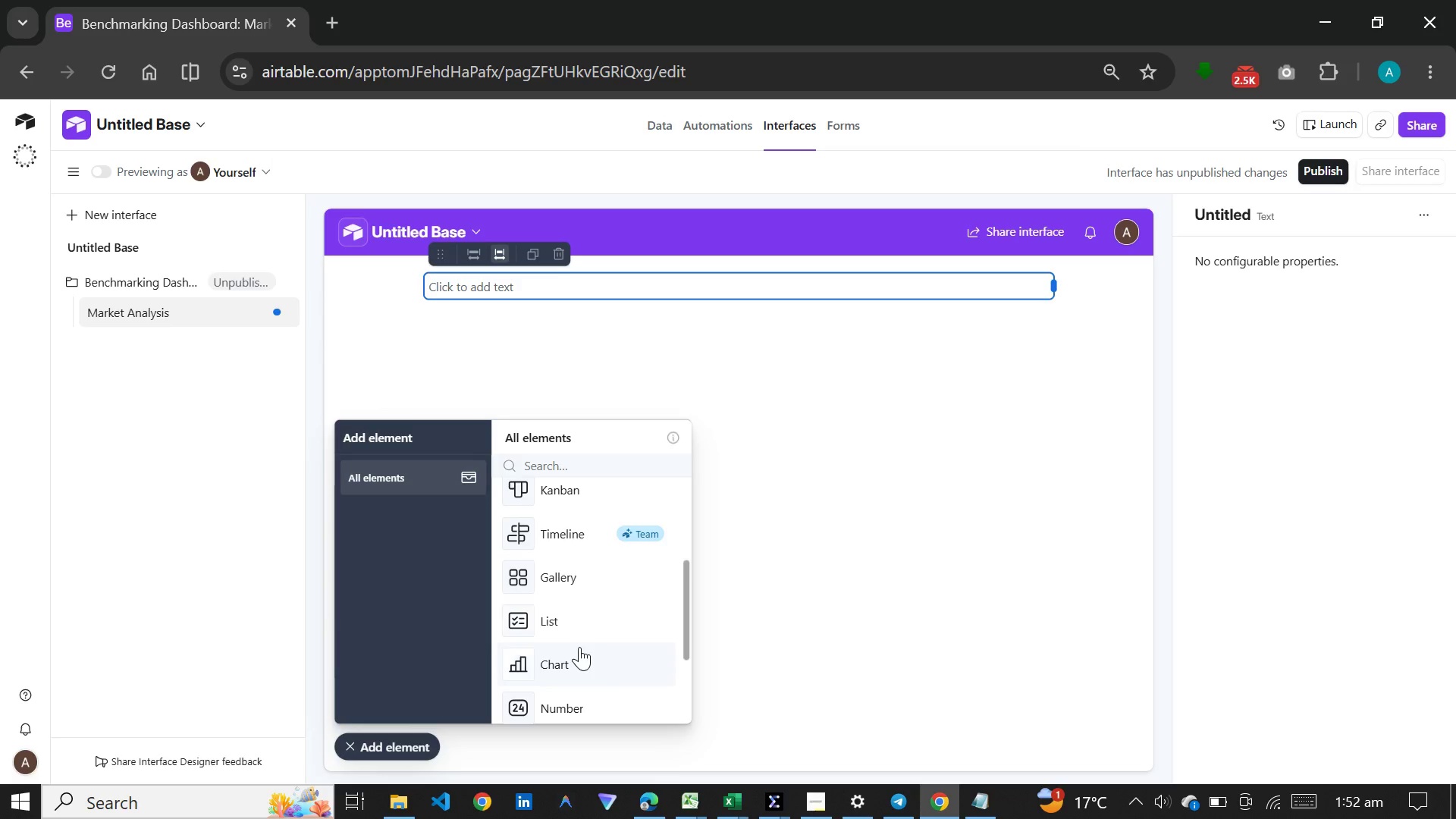 
left_click([573, 696])
 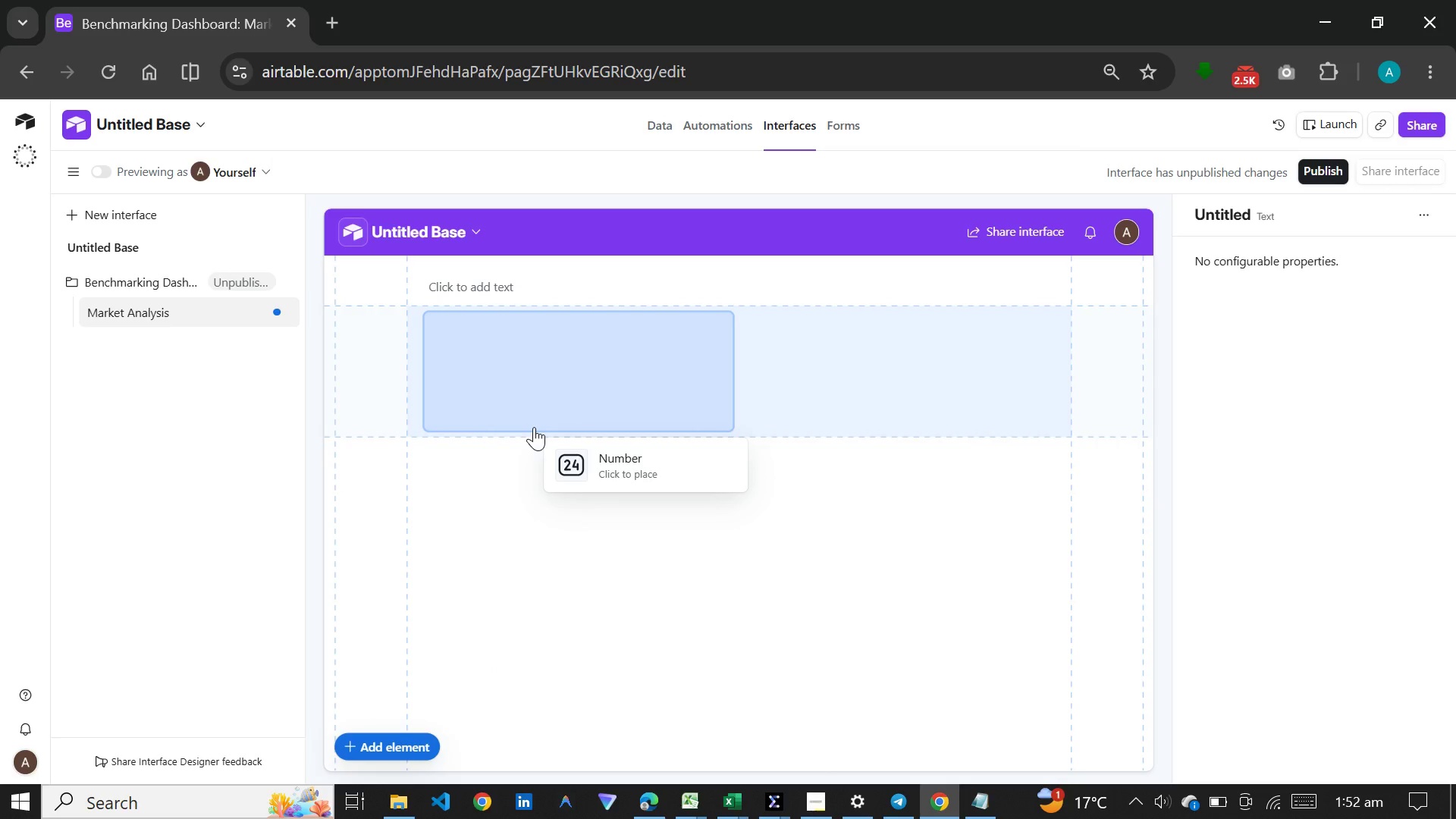 
left_click([534, 427])
 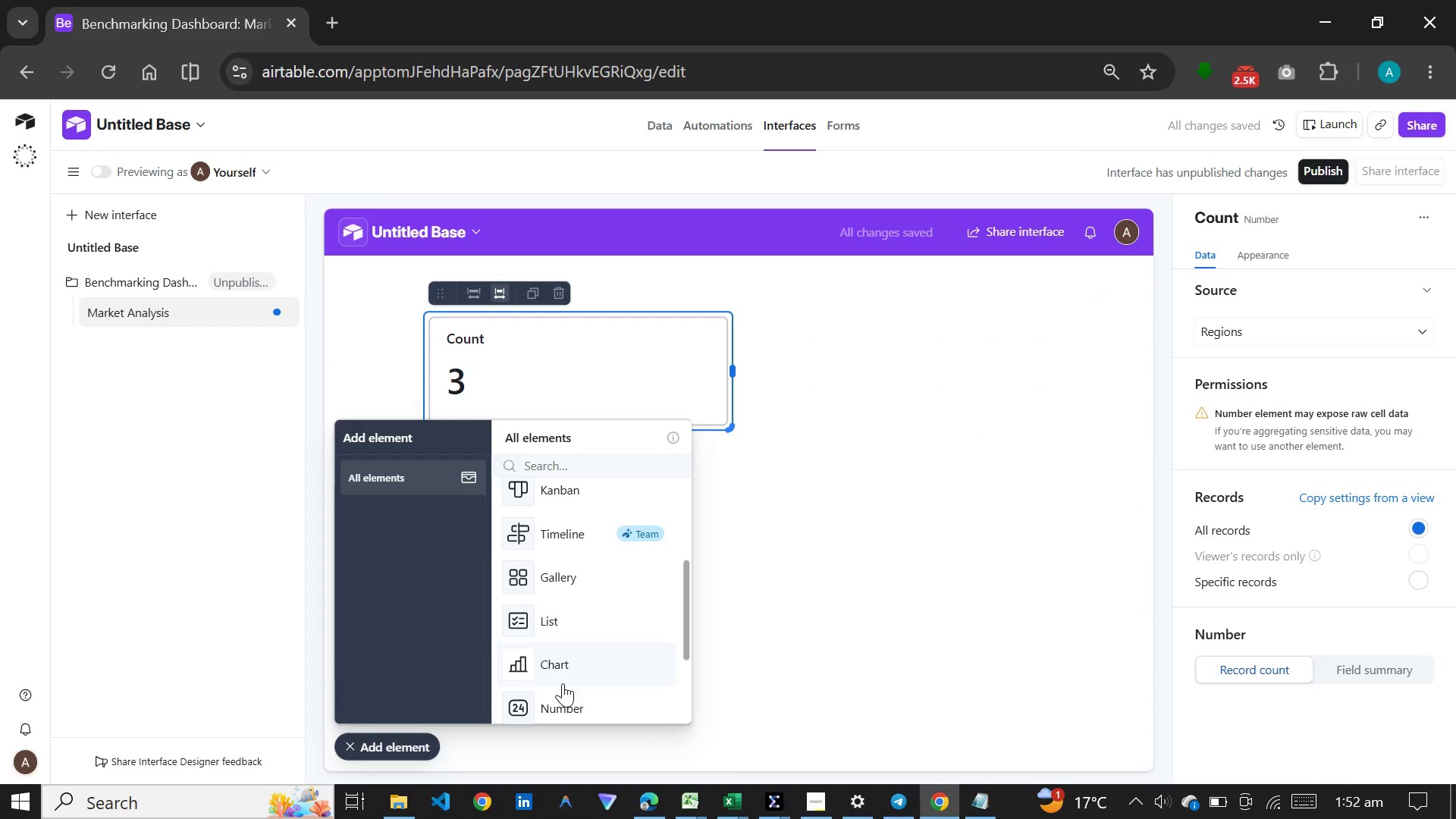 
scroll: coordinate [578, 615], scroll_direction: down, amount: 3.0
 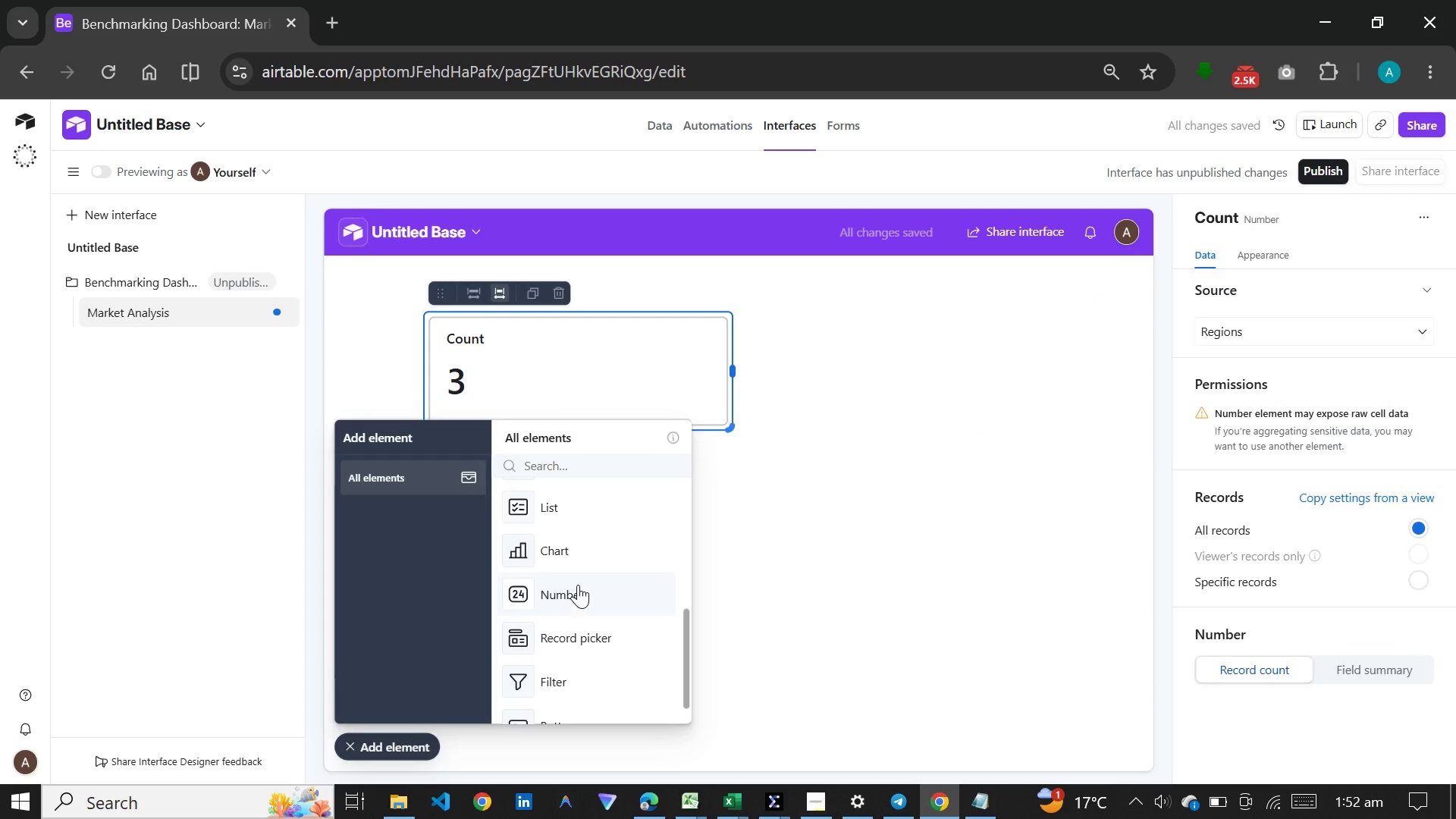 
left_click([578, 585])
 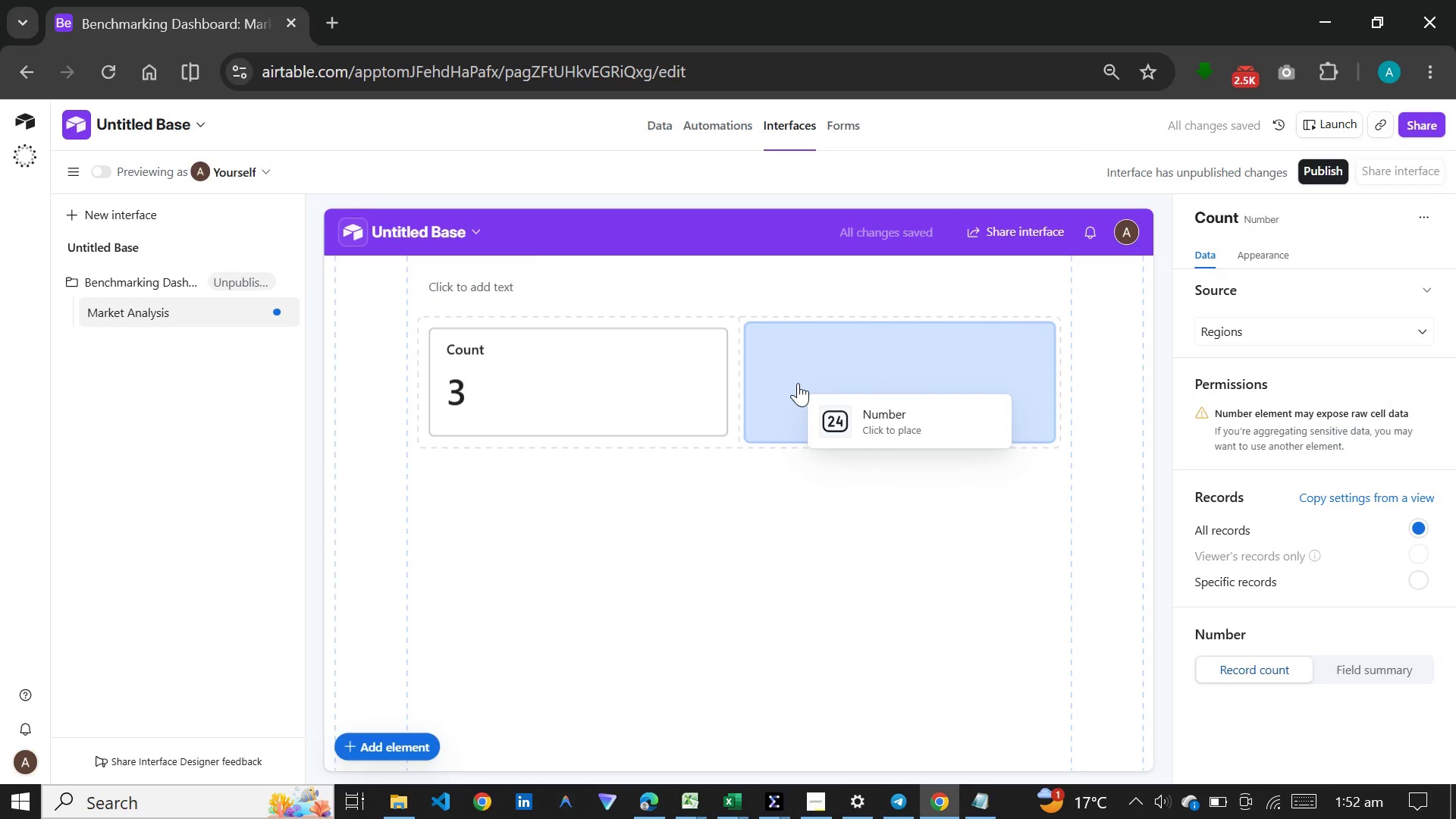 
left_click([798, 383])
 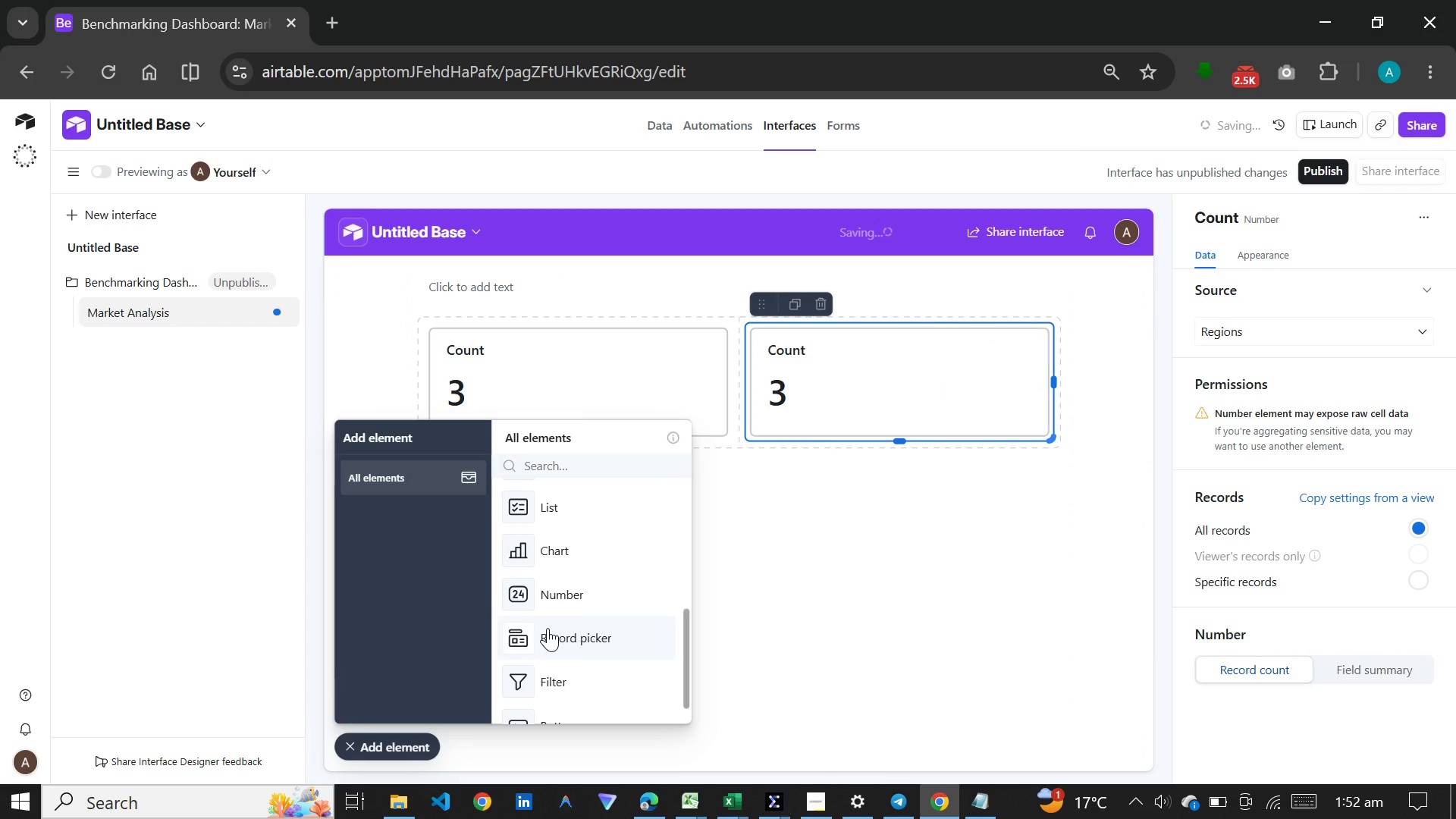 
left_click([560, 598])
 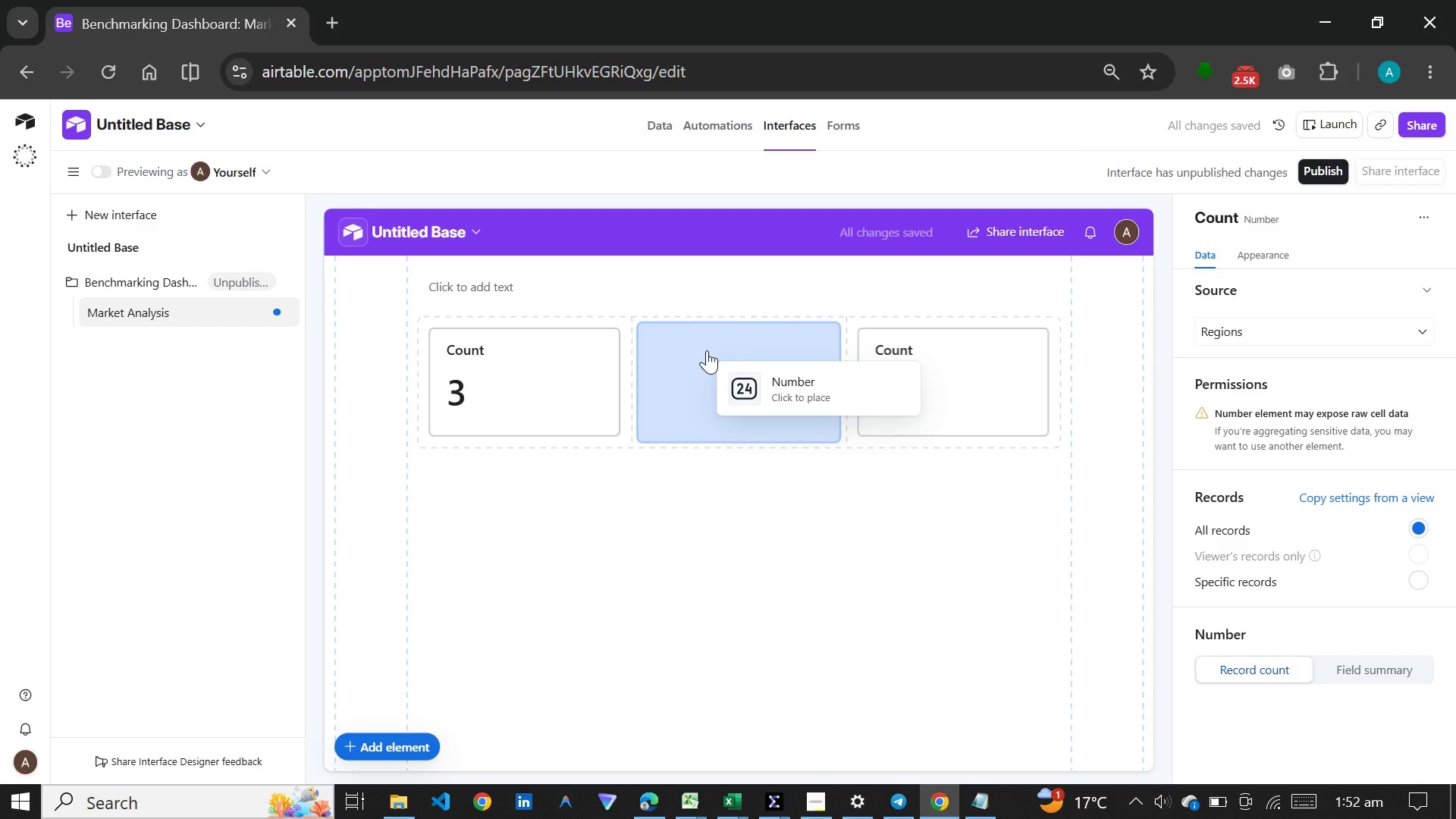 
left_click([707, 350])
 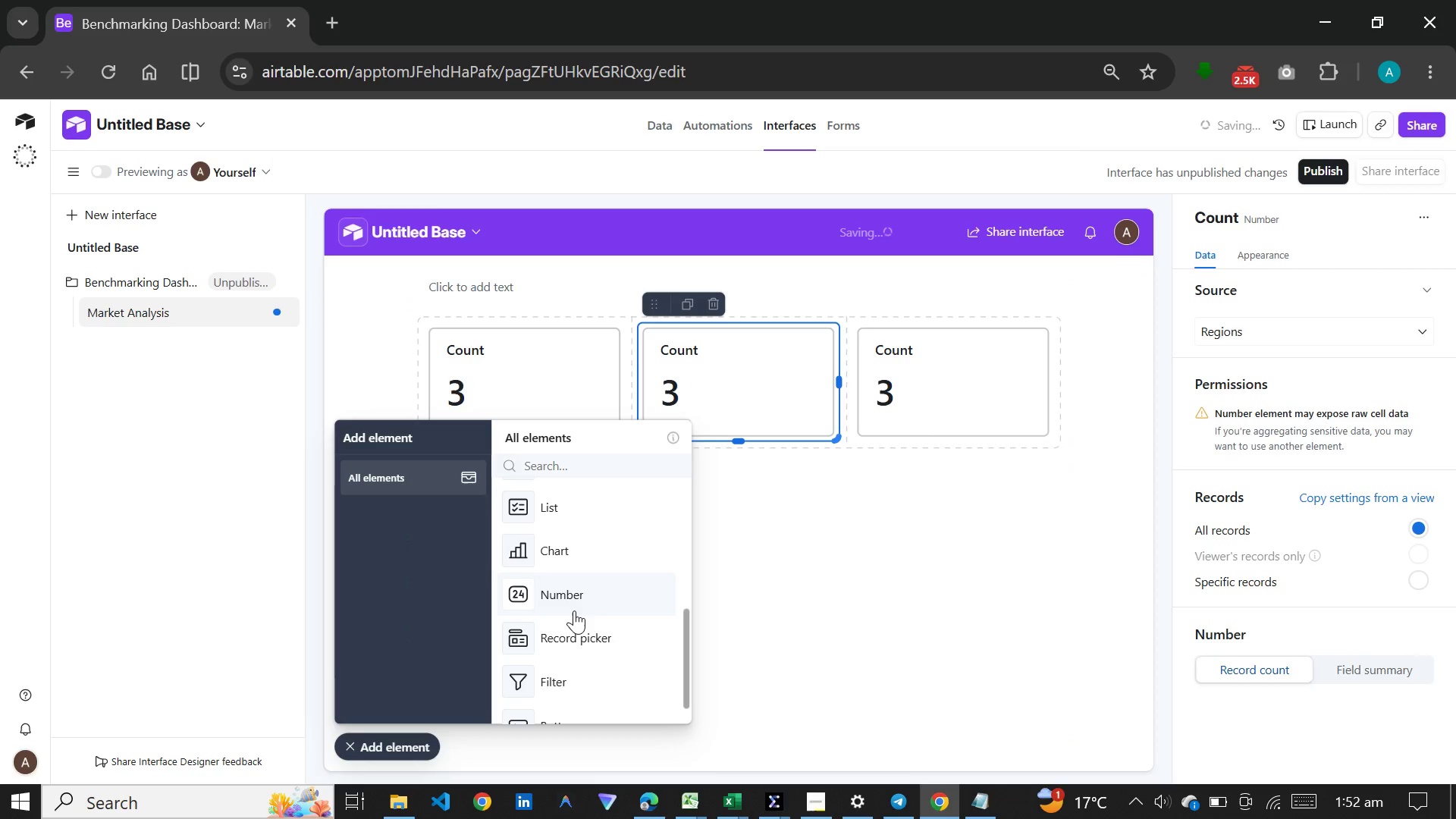 
left_click([574, 610])
 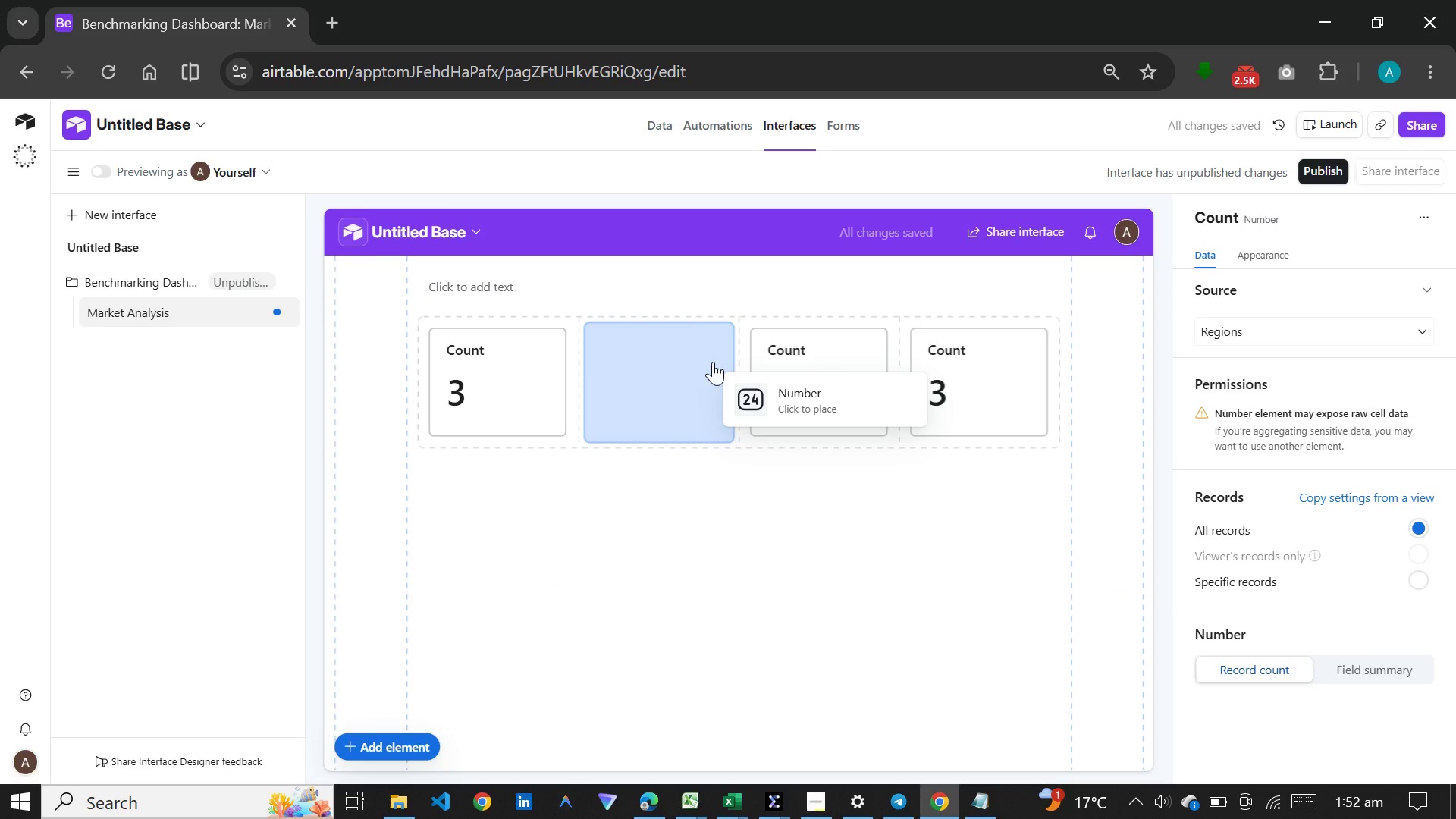 
left_click([713, 362])
 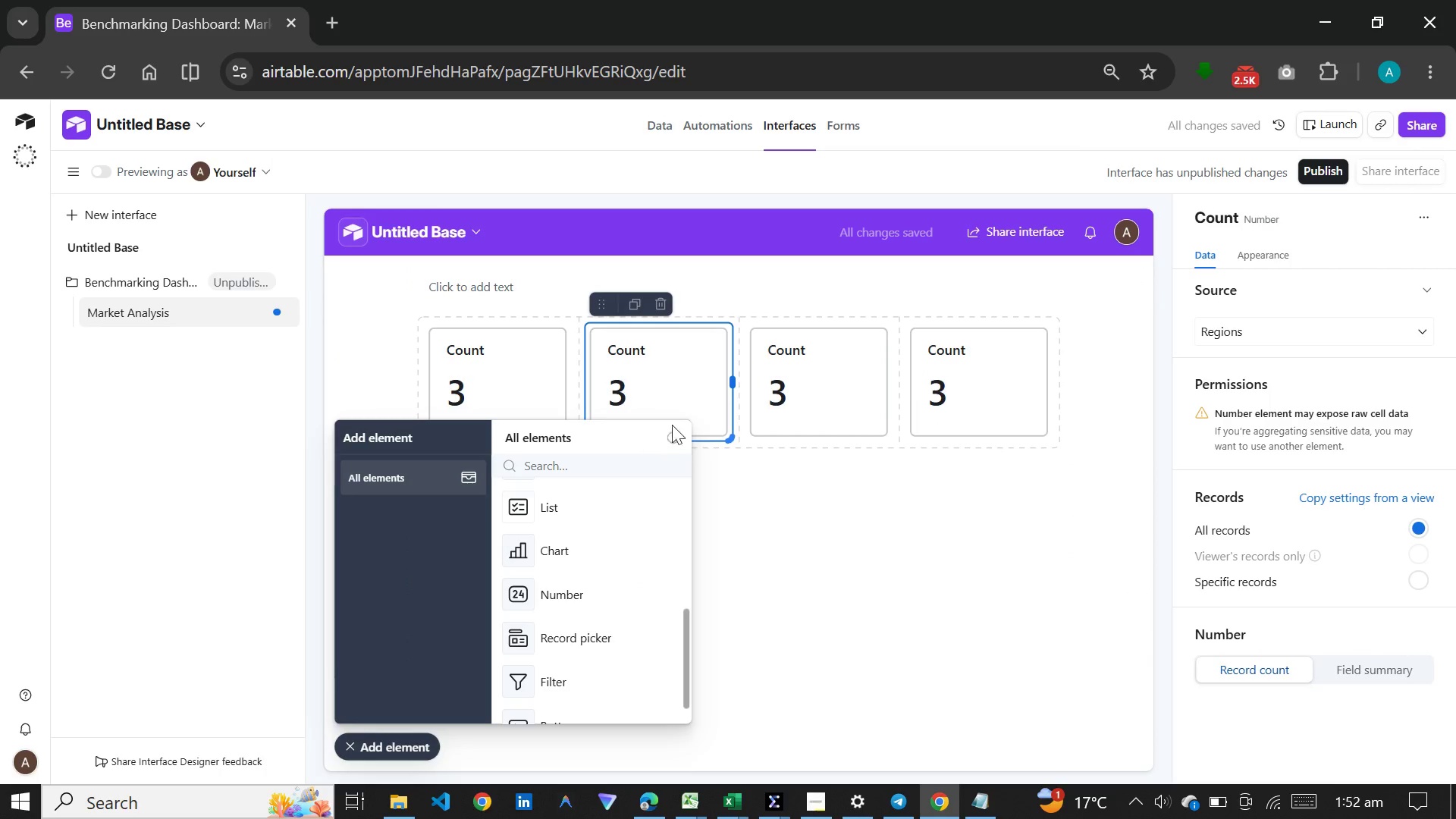 
left_click([542, 369])
 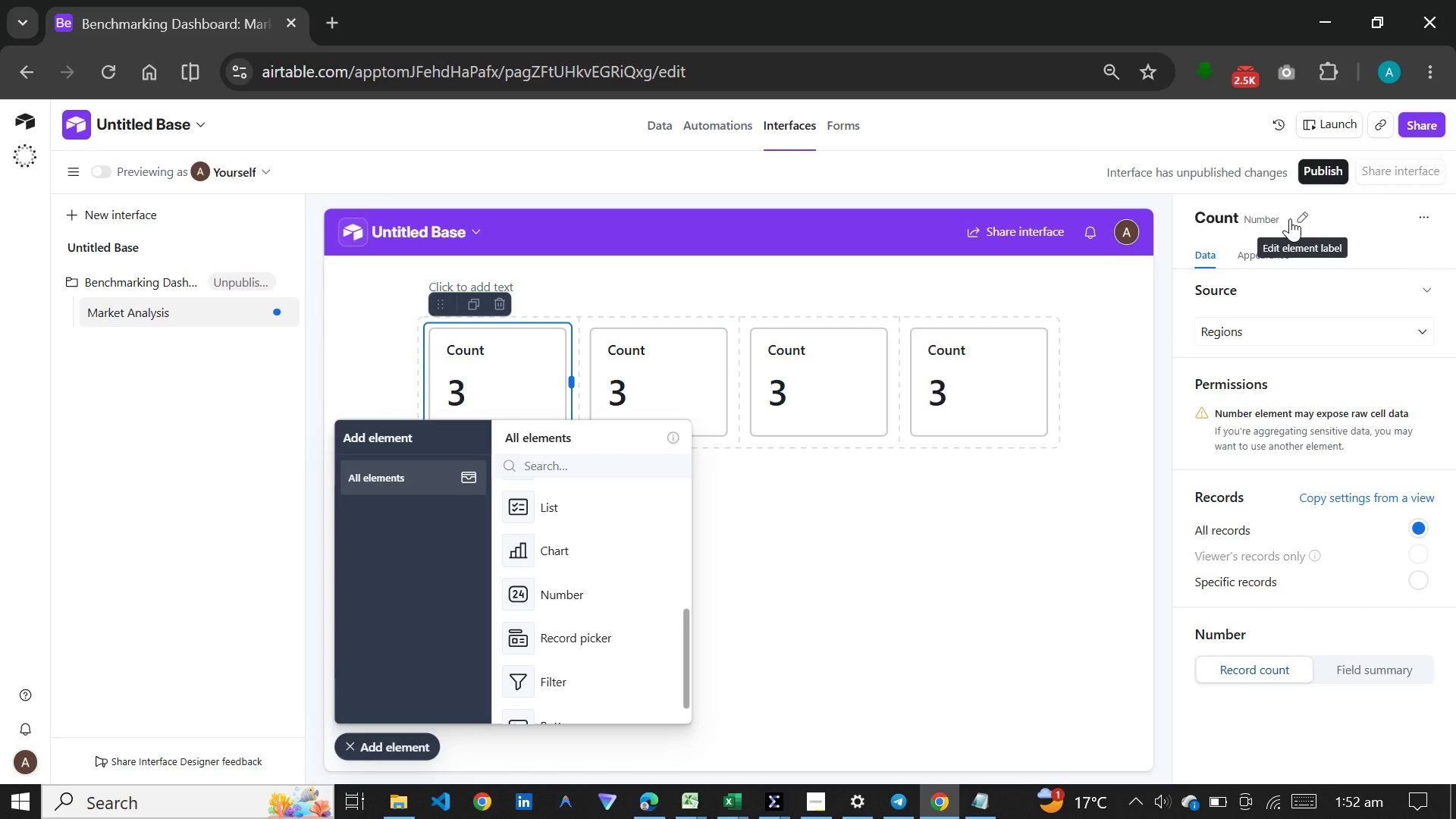 
wait(11.66)
 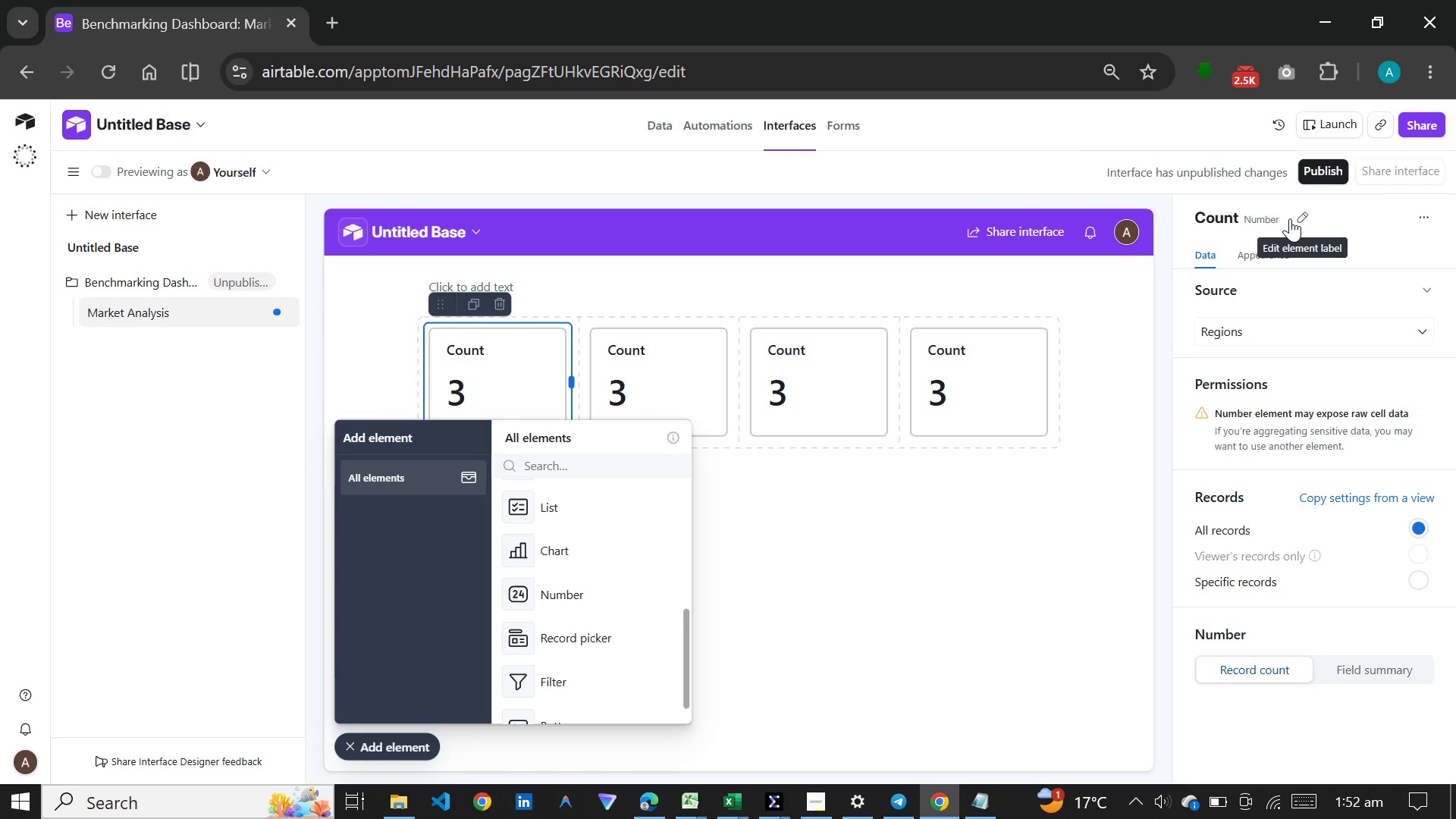 
left_click([1293, 209])
 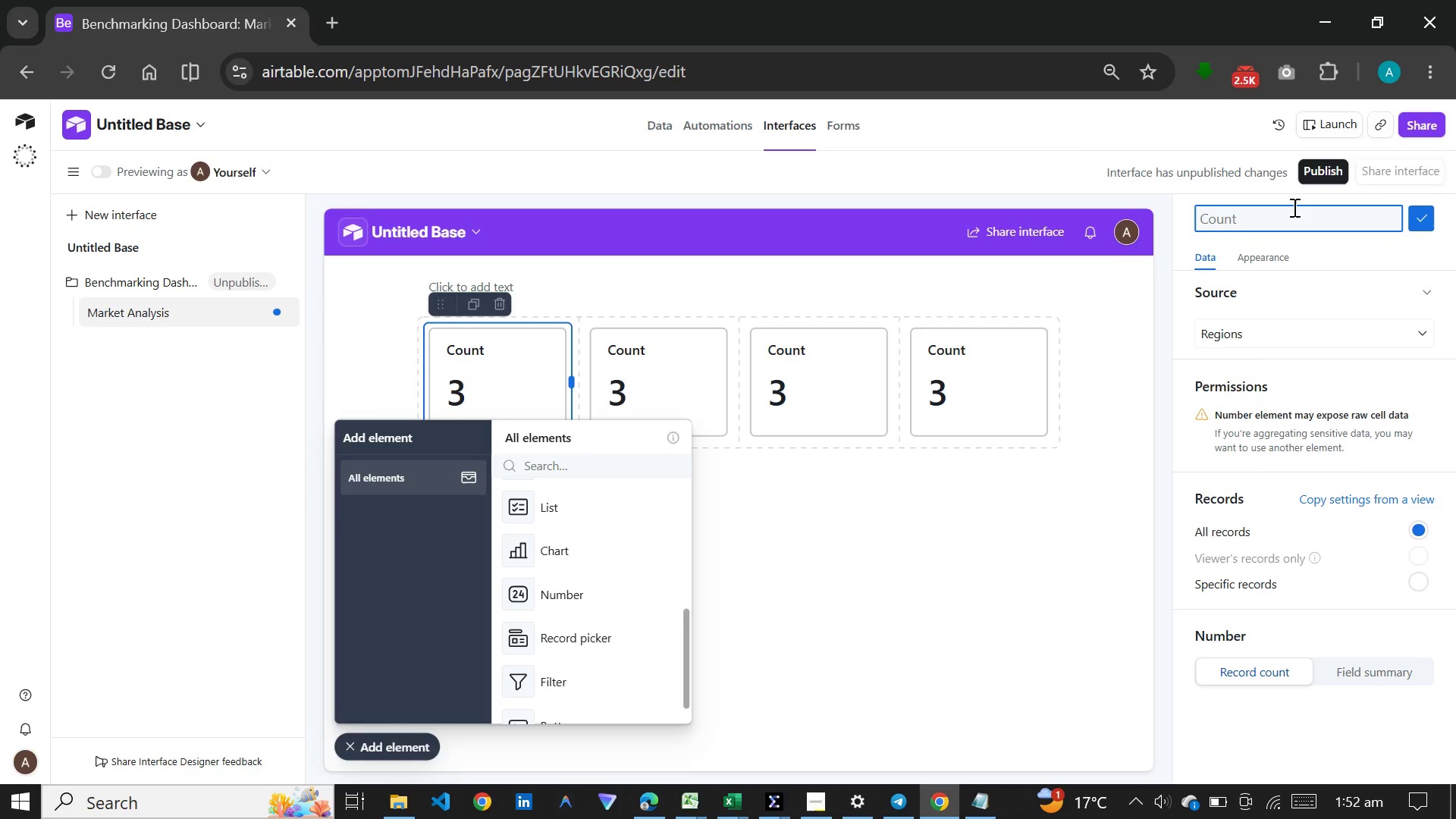 
type(Total Agencies)
 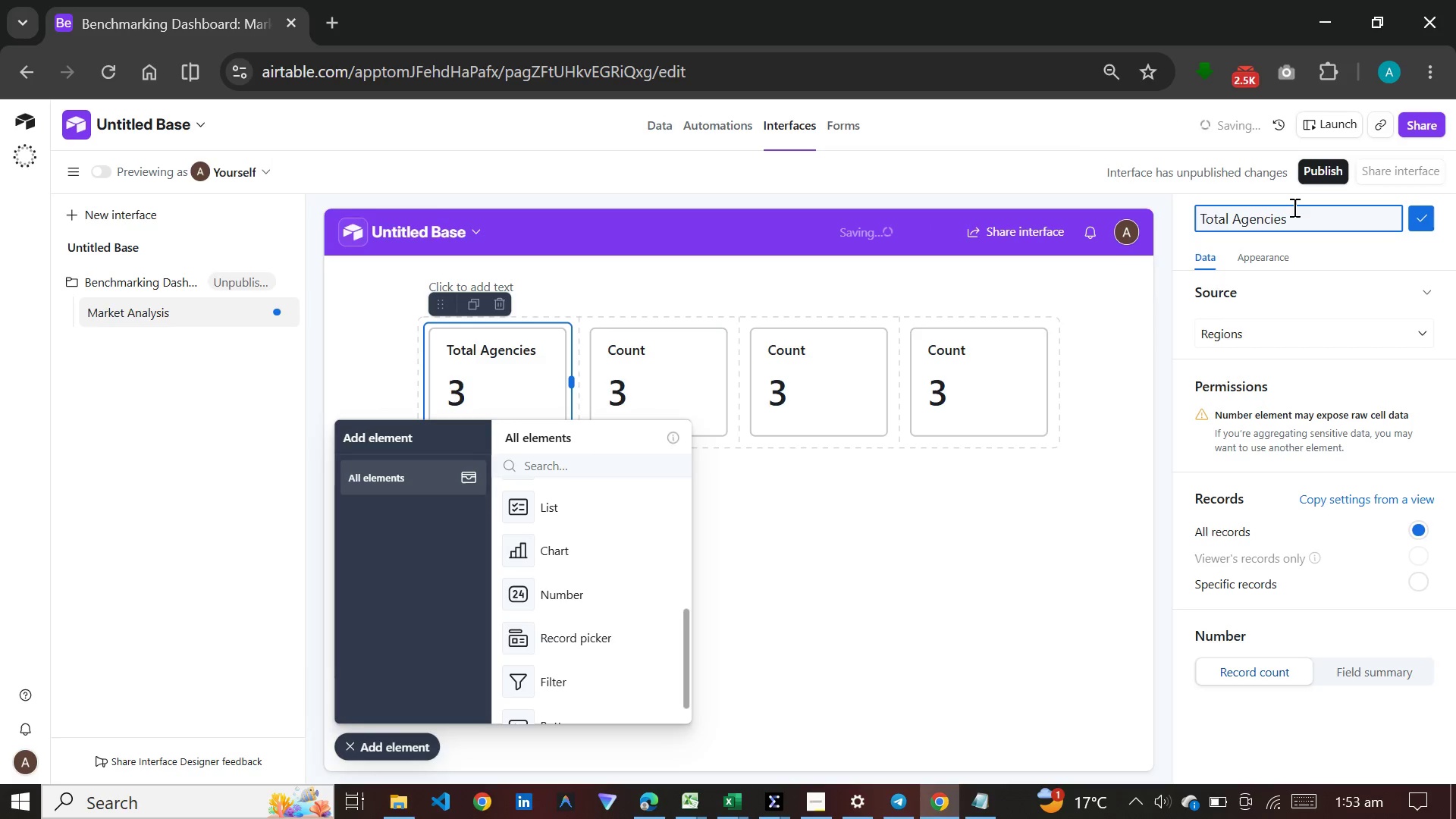 
key(Enter)
 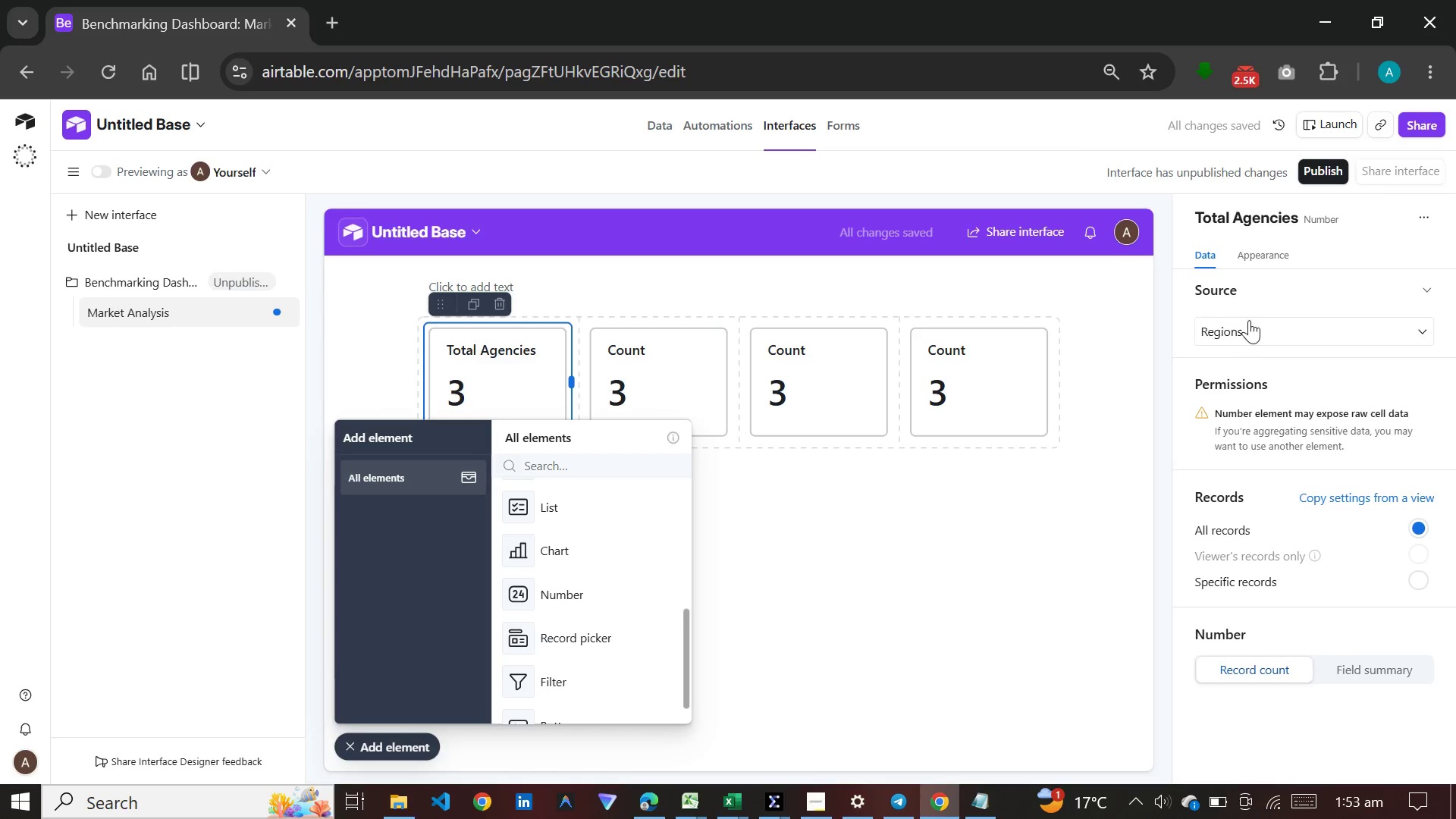 
wait(6.08)
 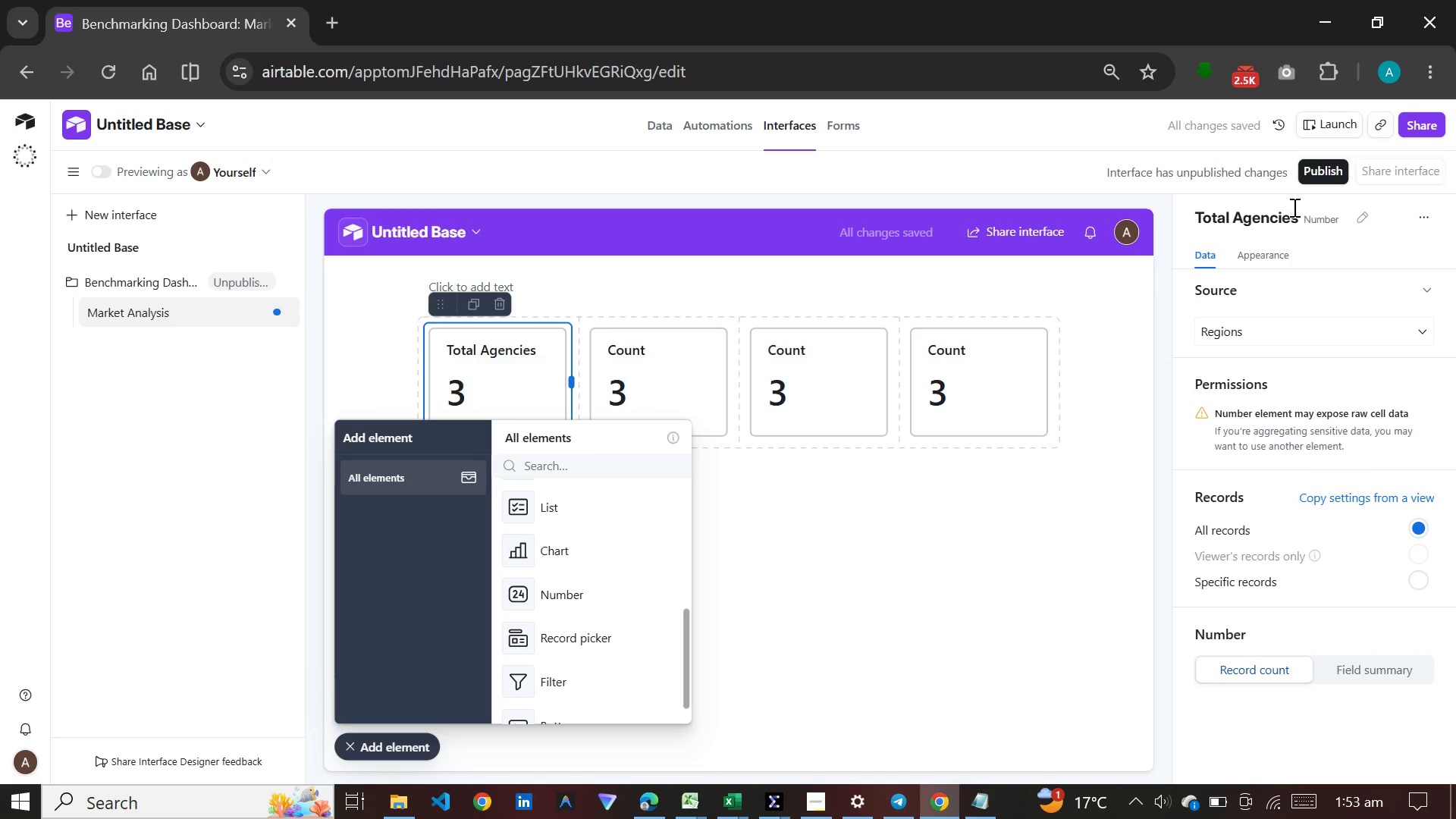 
left_click([1252, 336])
 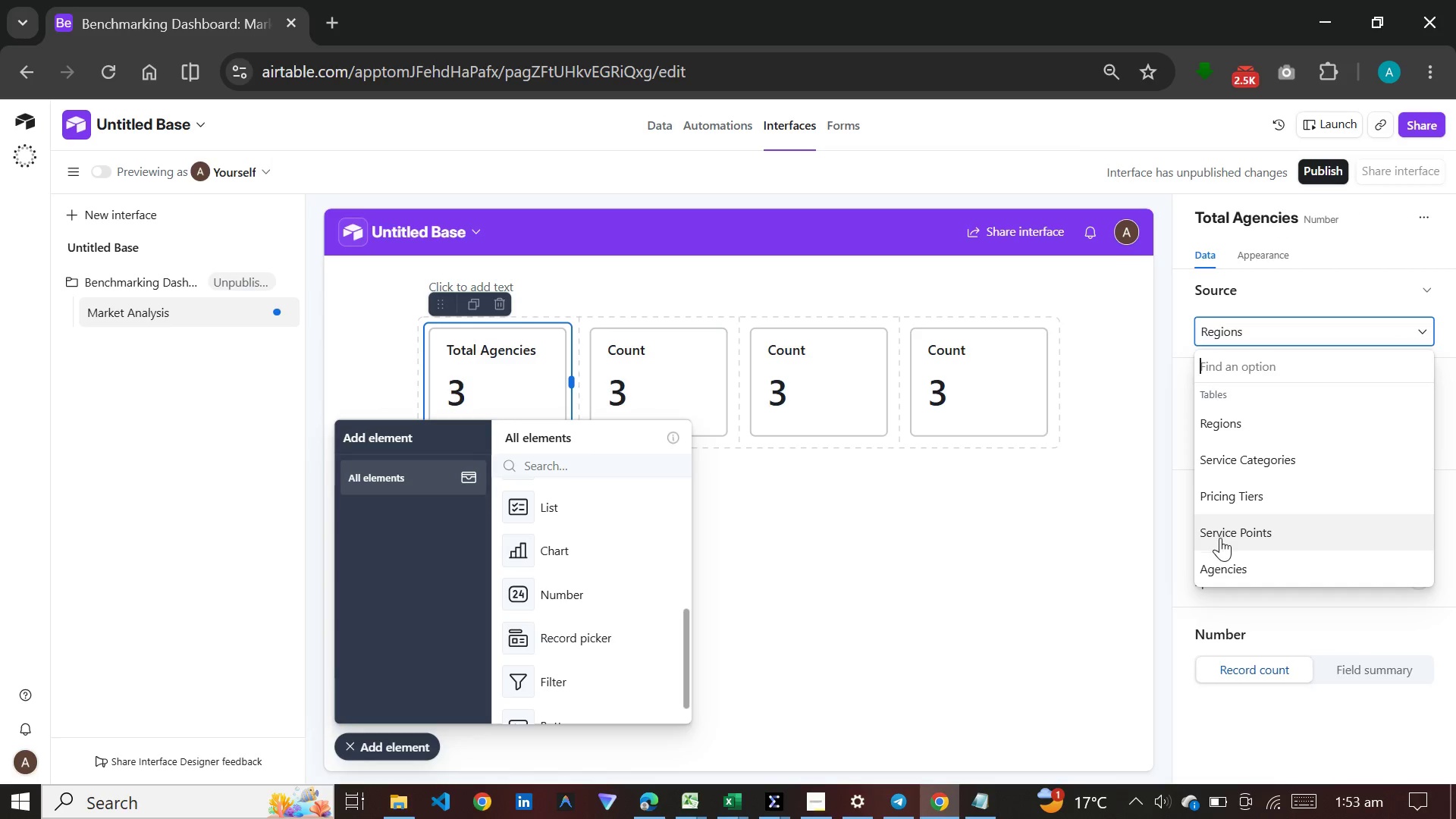 
left_click([1220, 559])
 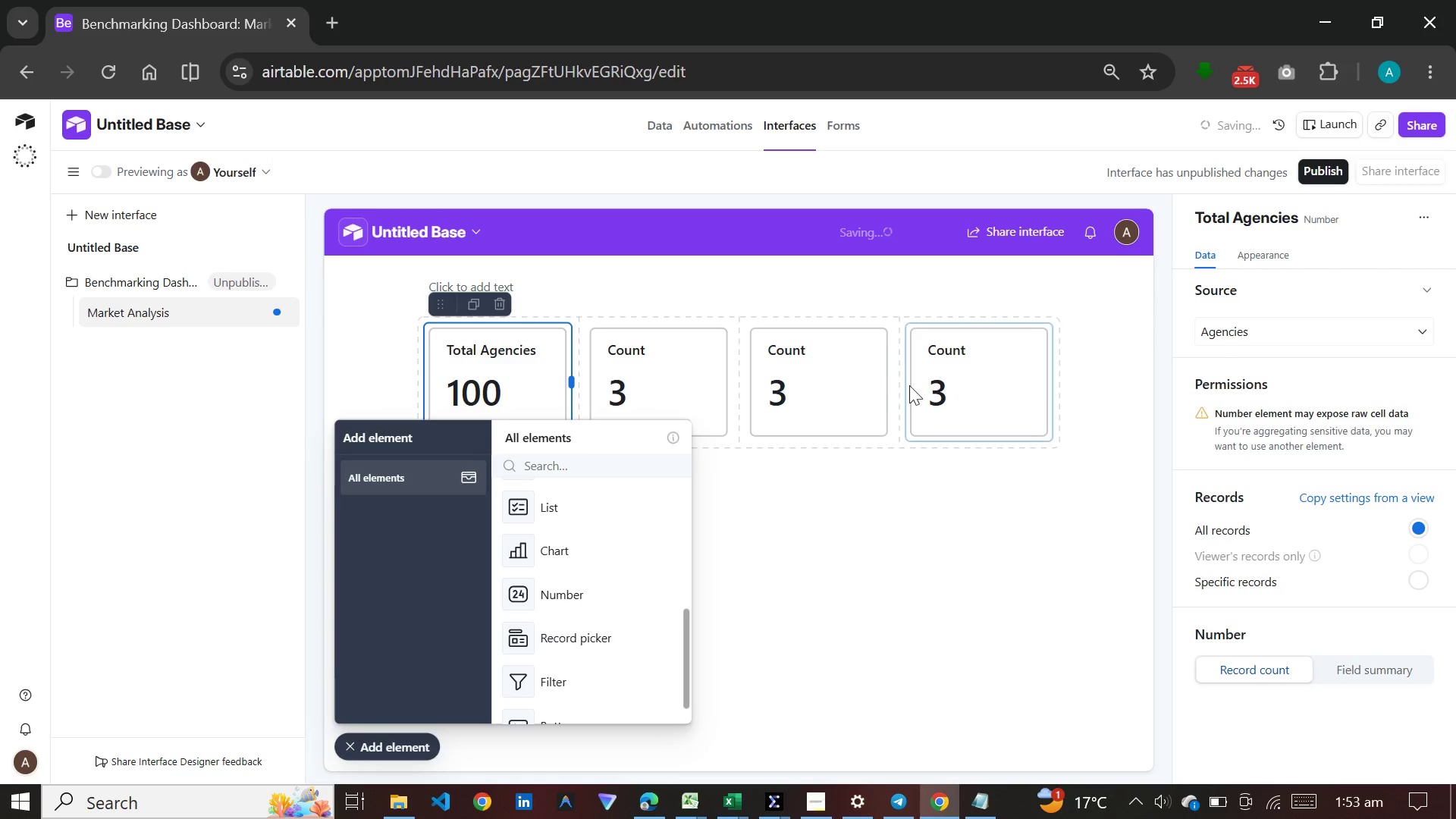 
left_click([656, 372])
 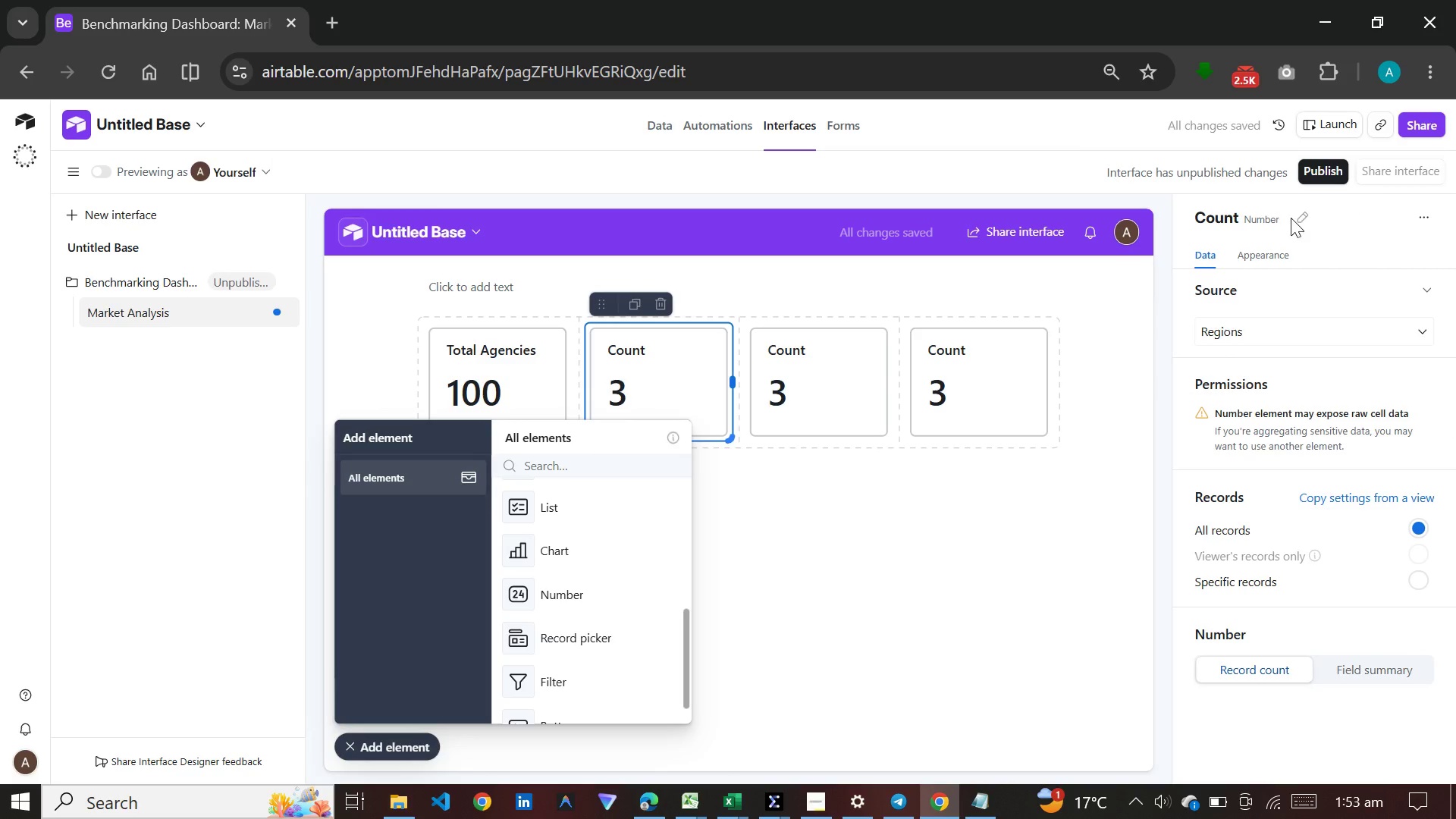 
left_click([1294, 218])
 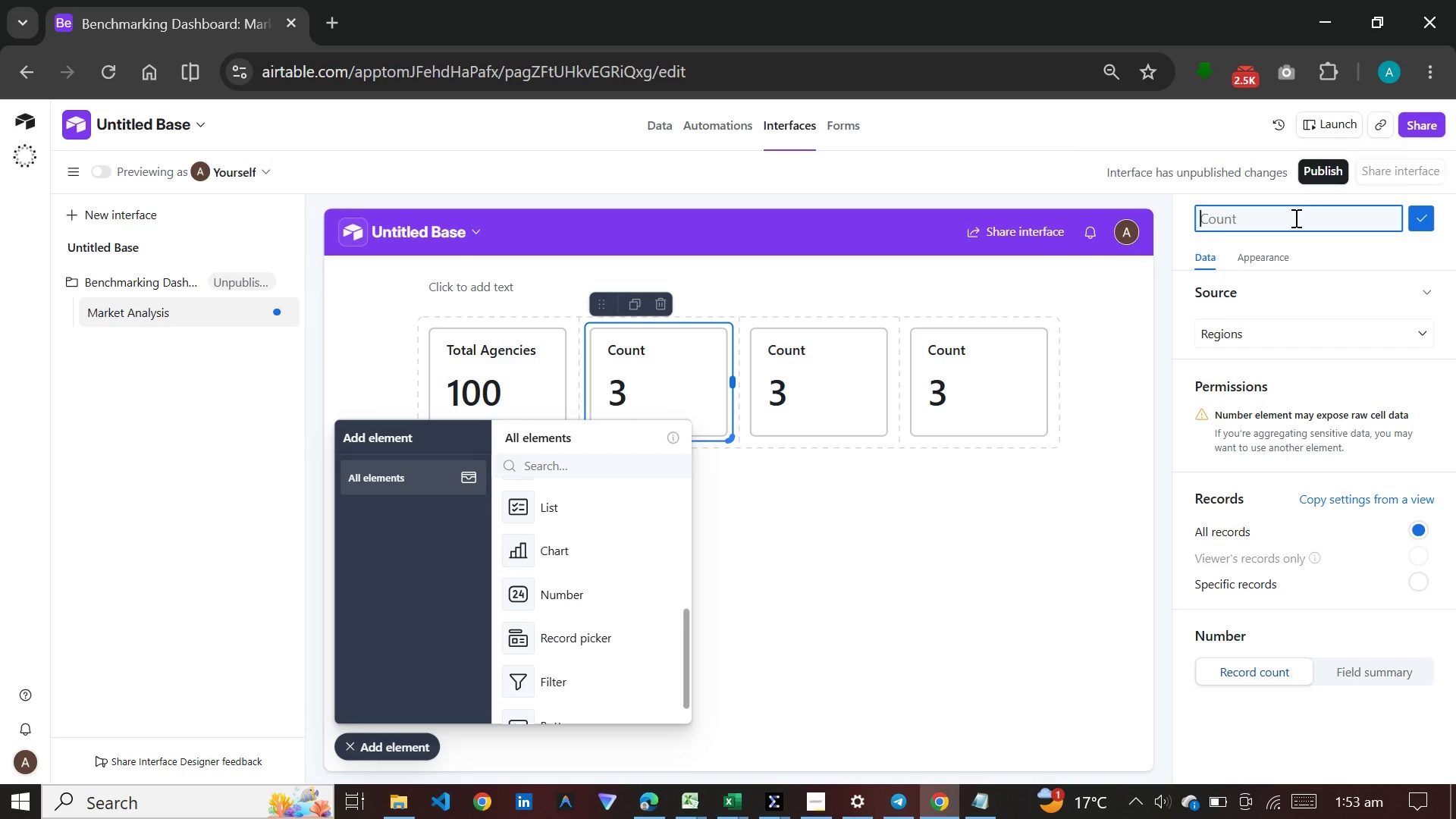 
wait(5.31)
 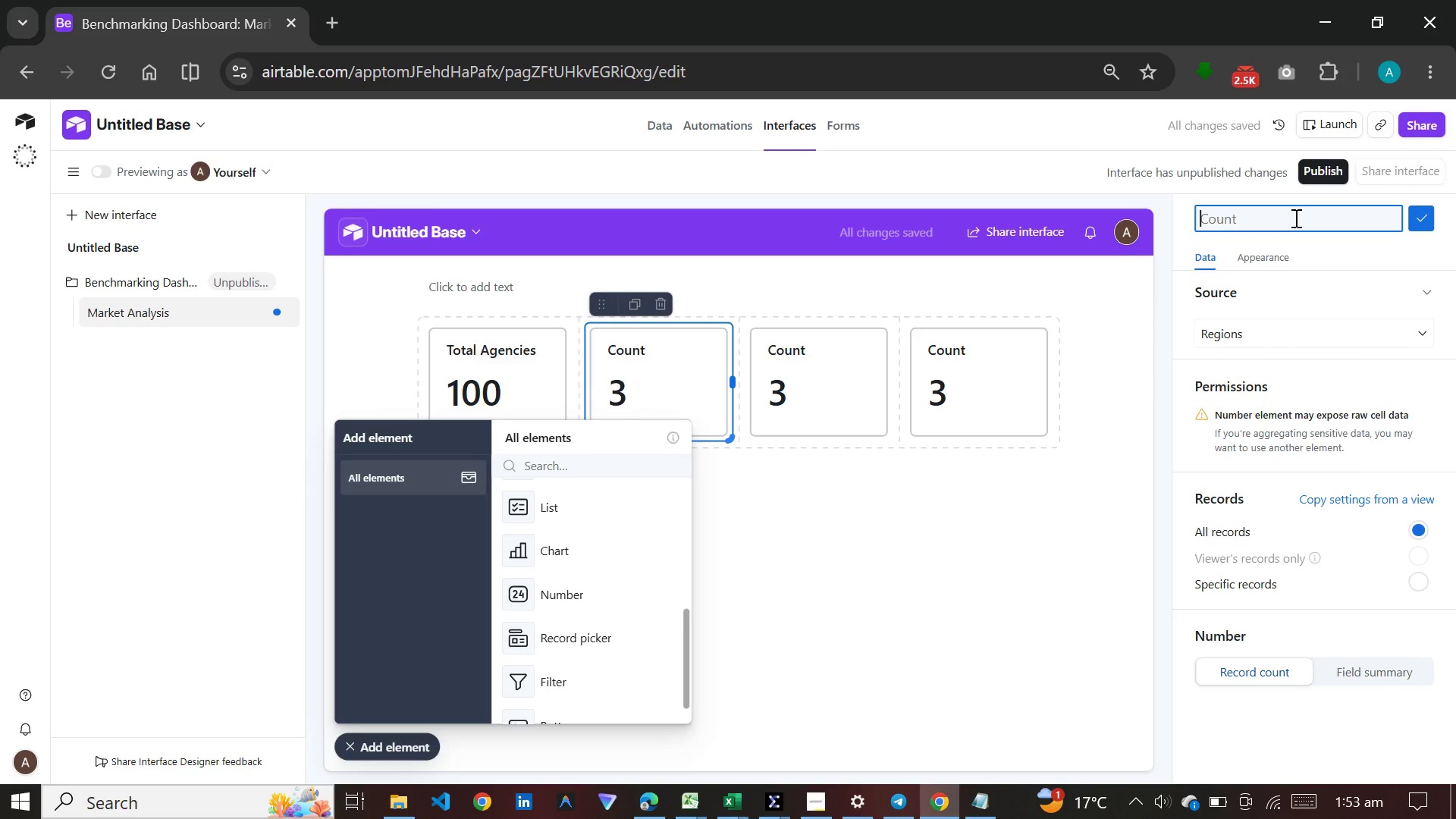 
type(Median Retainer Price )
 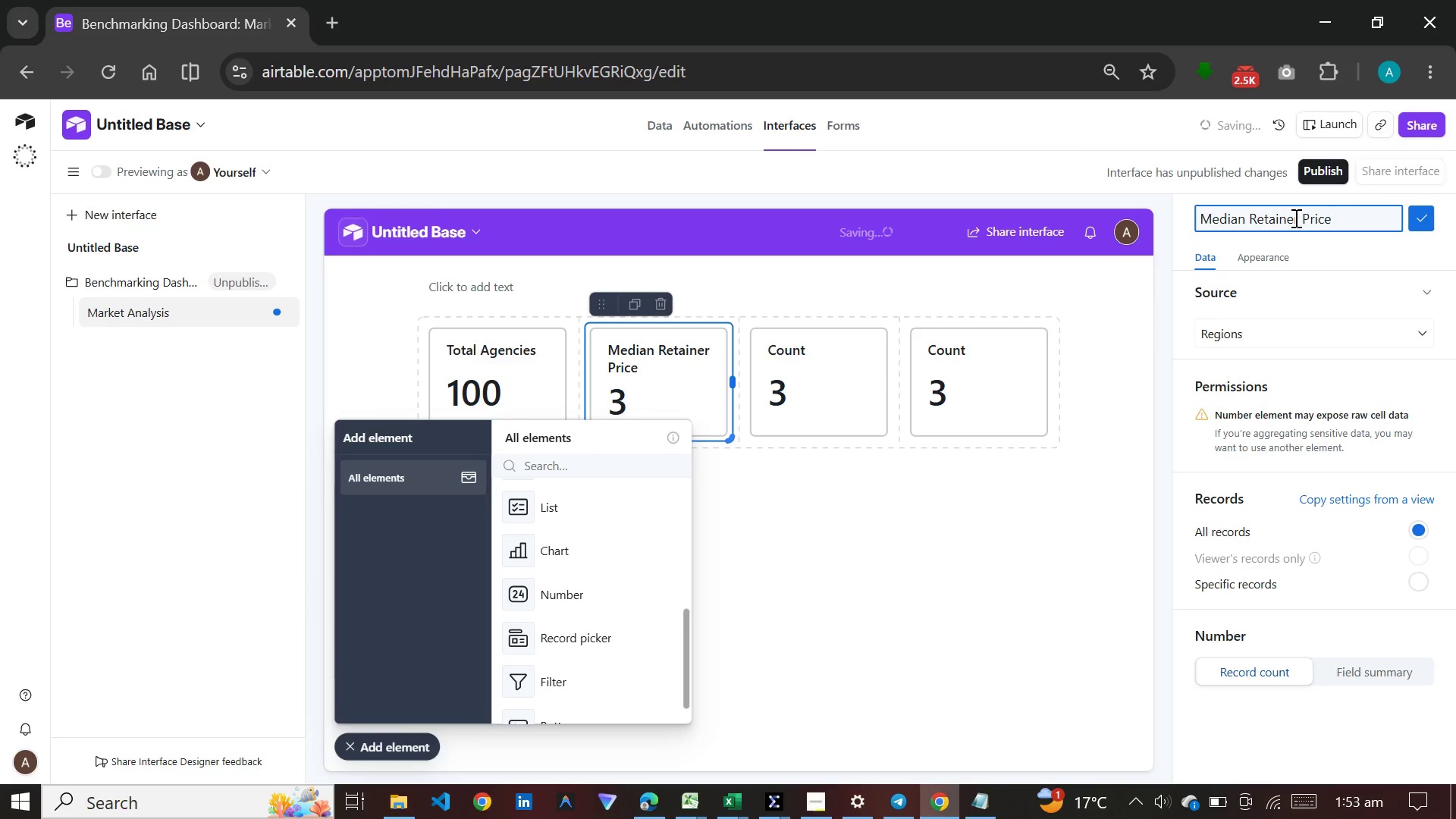 
left_click([1298, 336])
 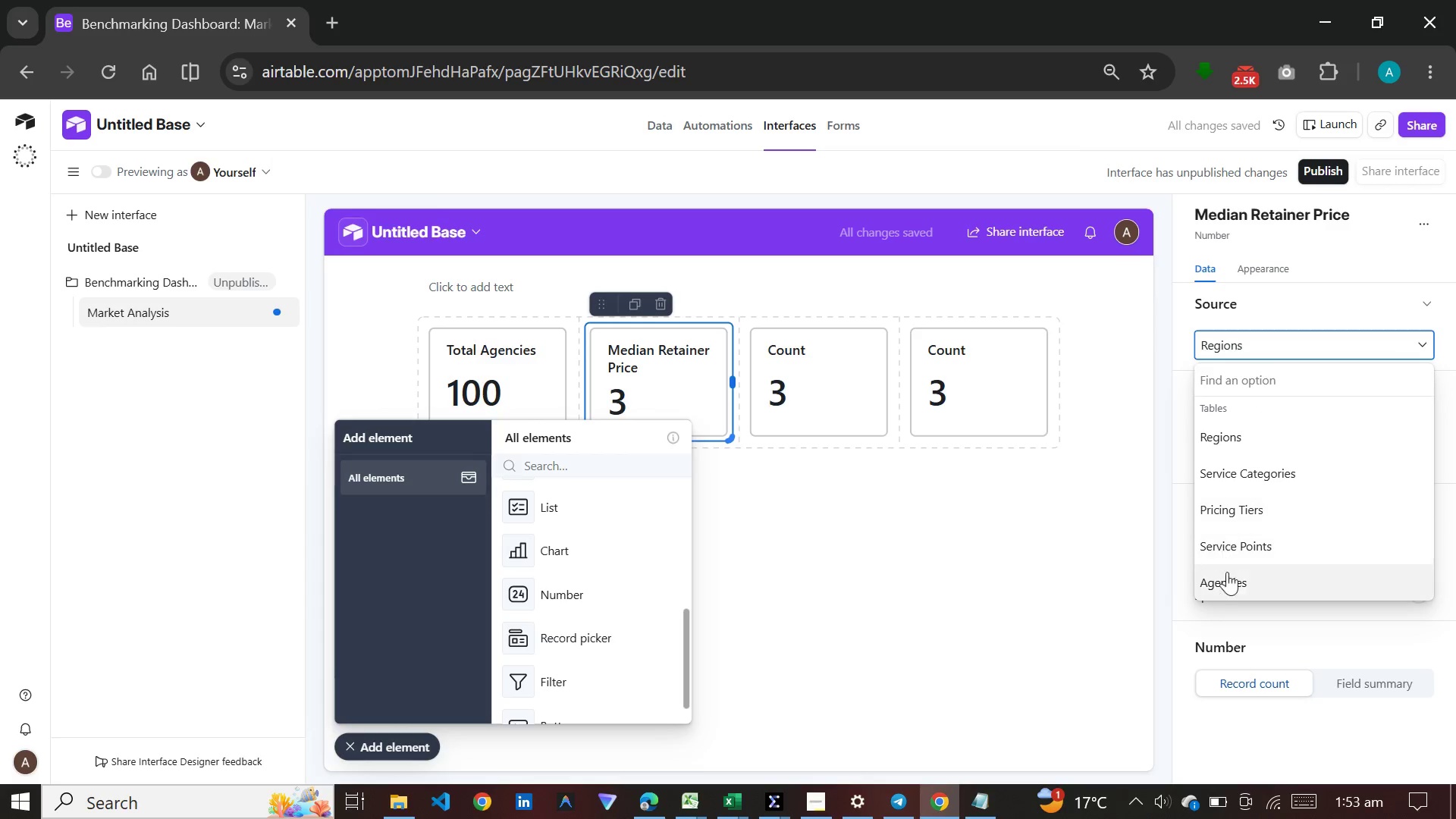 
left_click([1227, 577])
 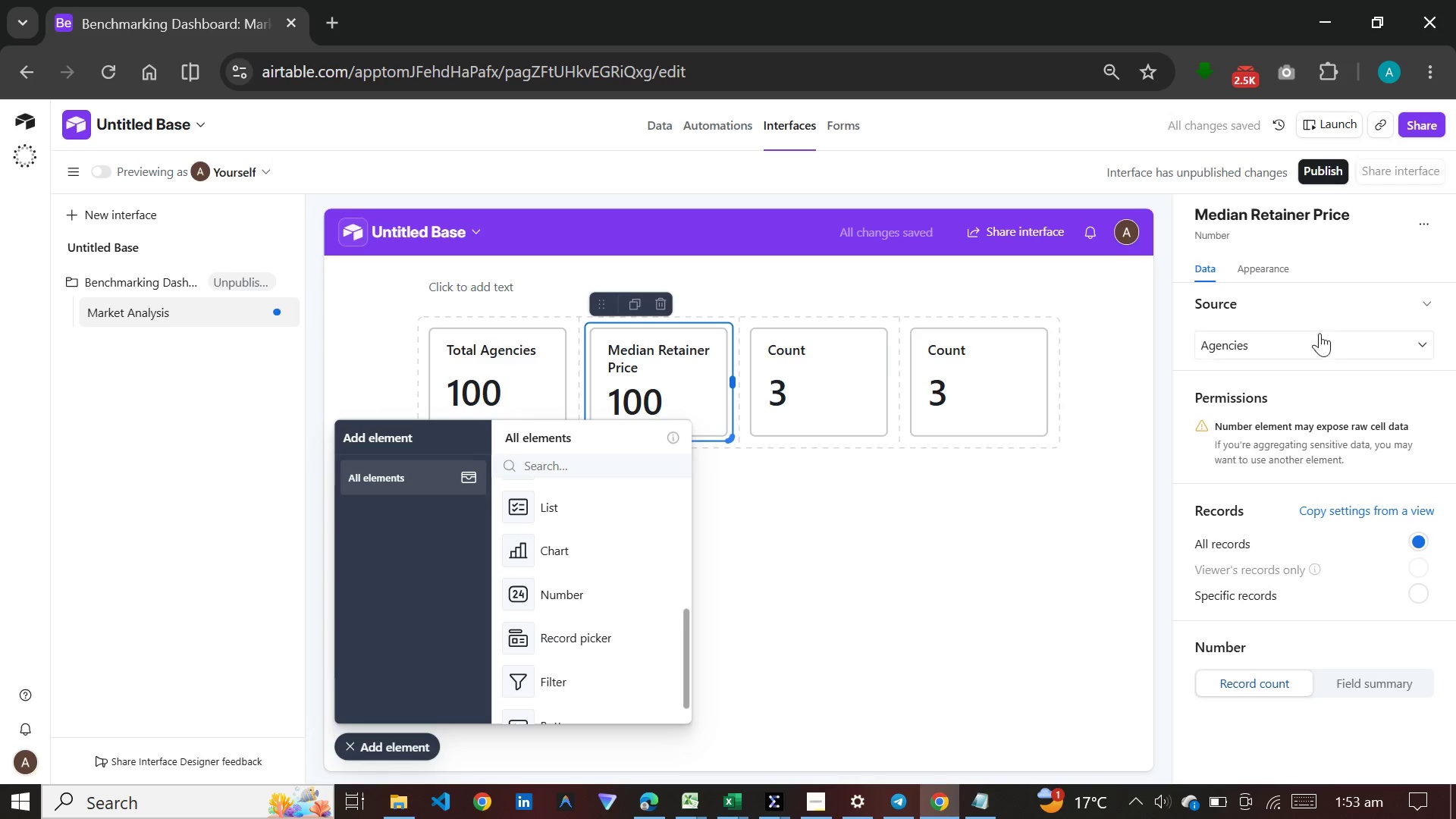 
mouse_move([1297, 309])
 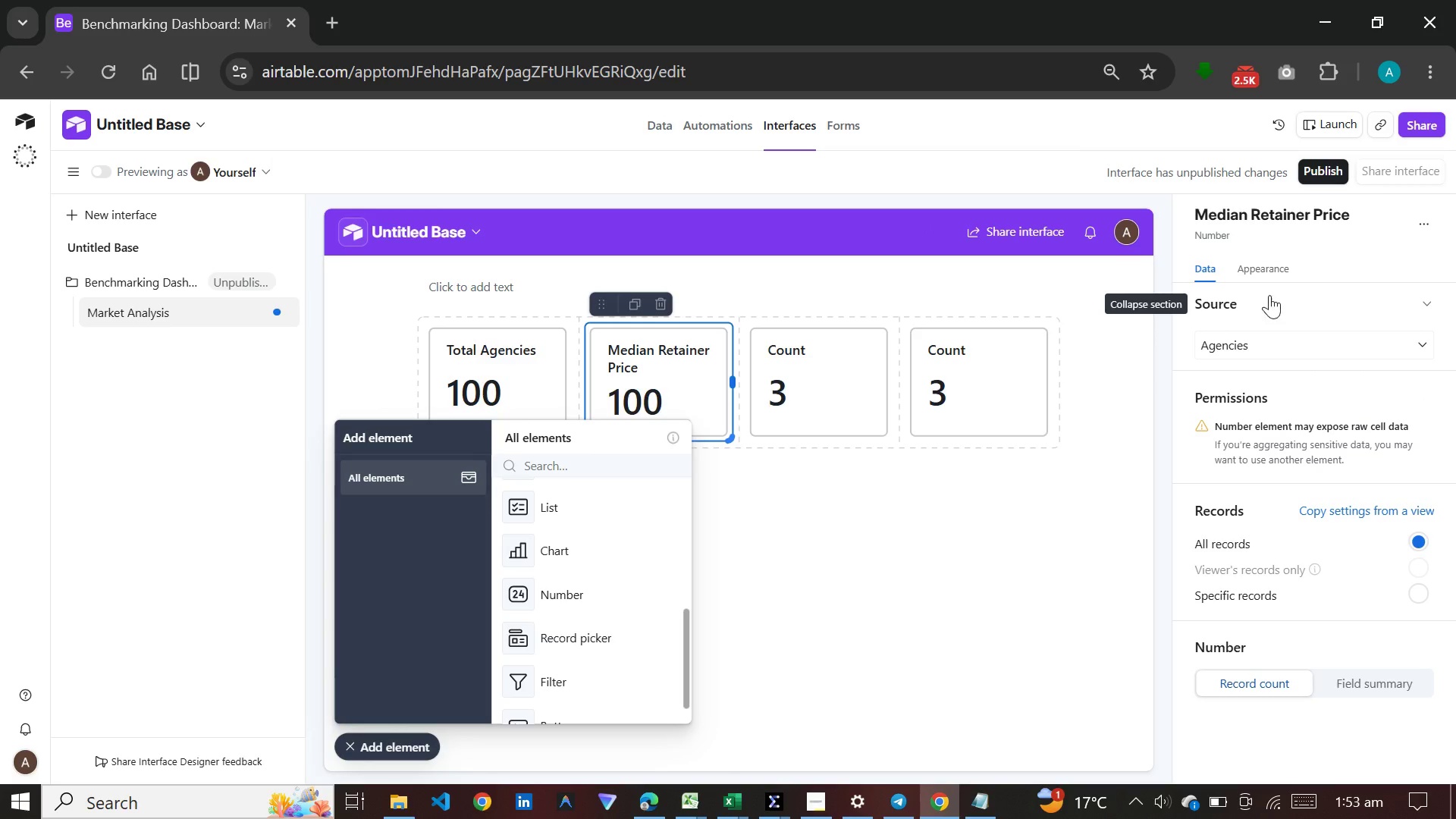 
wait(6.76)
 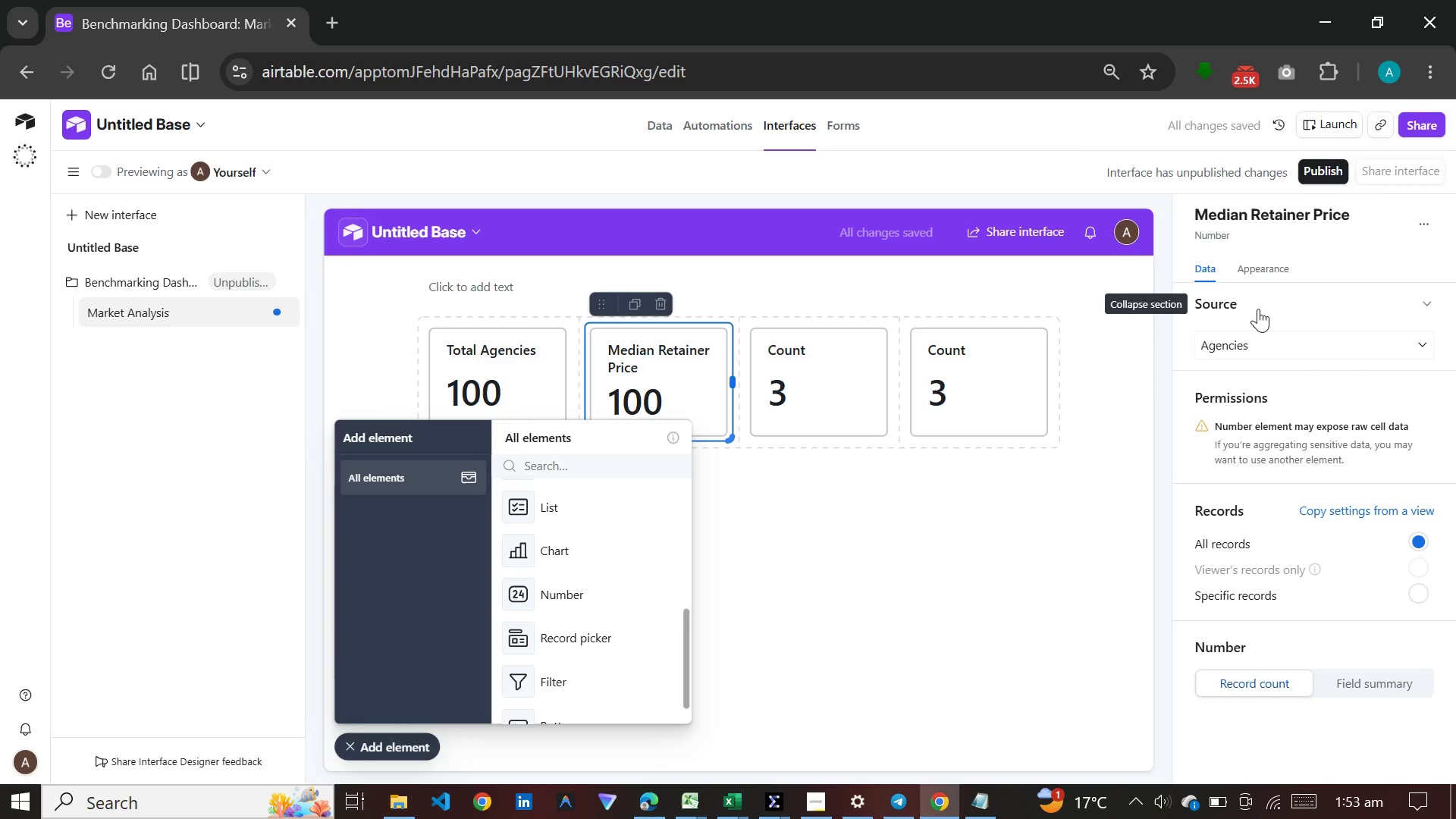 
left_click([1330, 673])
 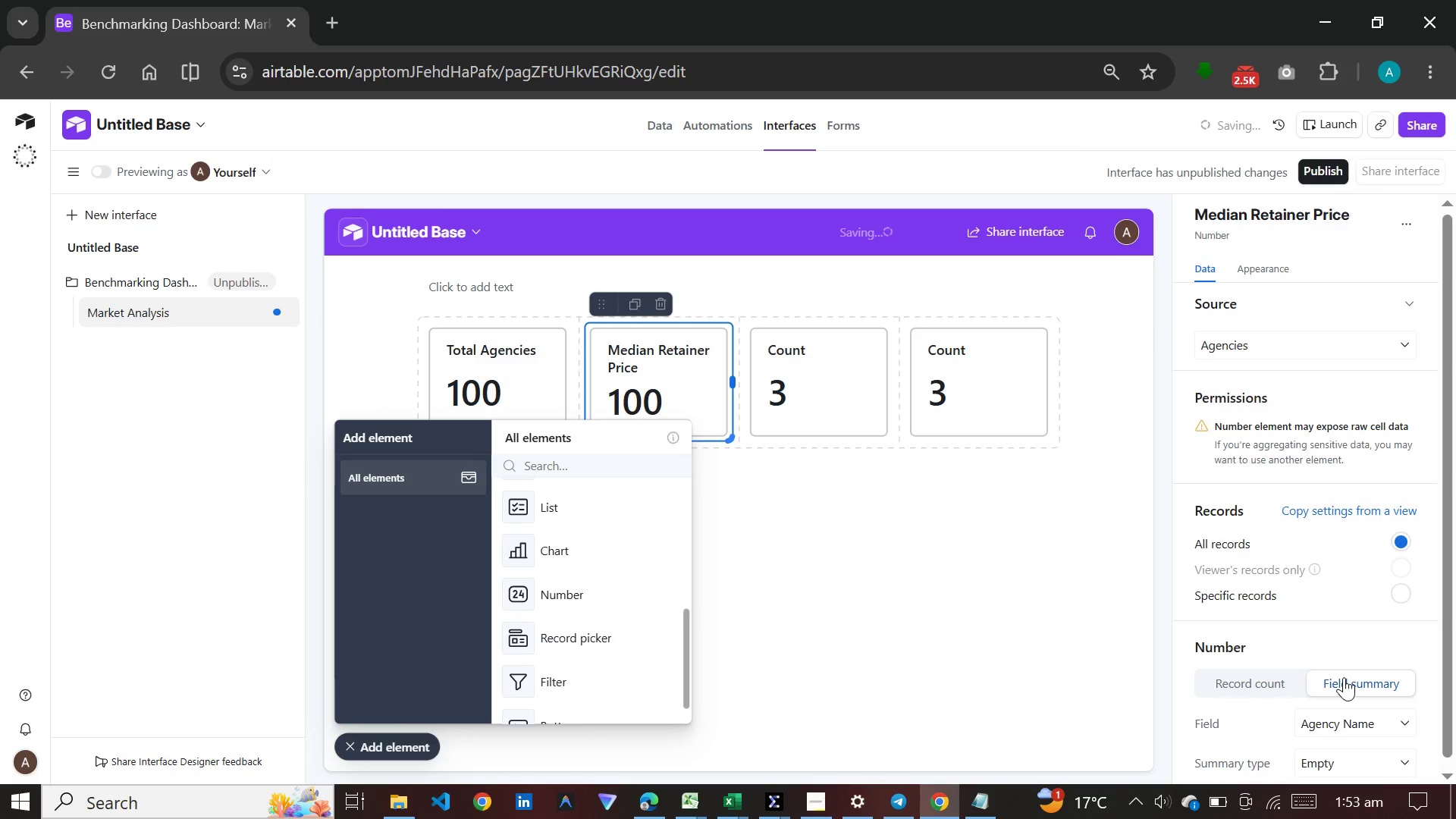 
left_click([1344, 721])
 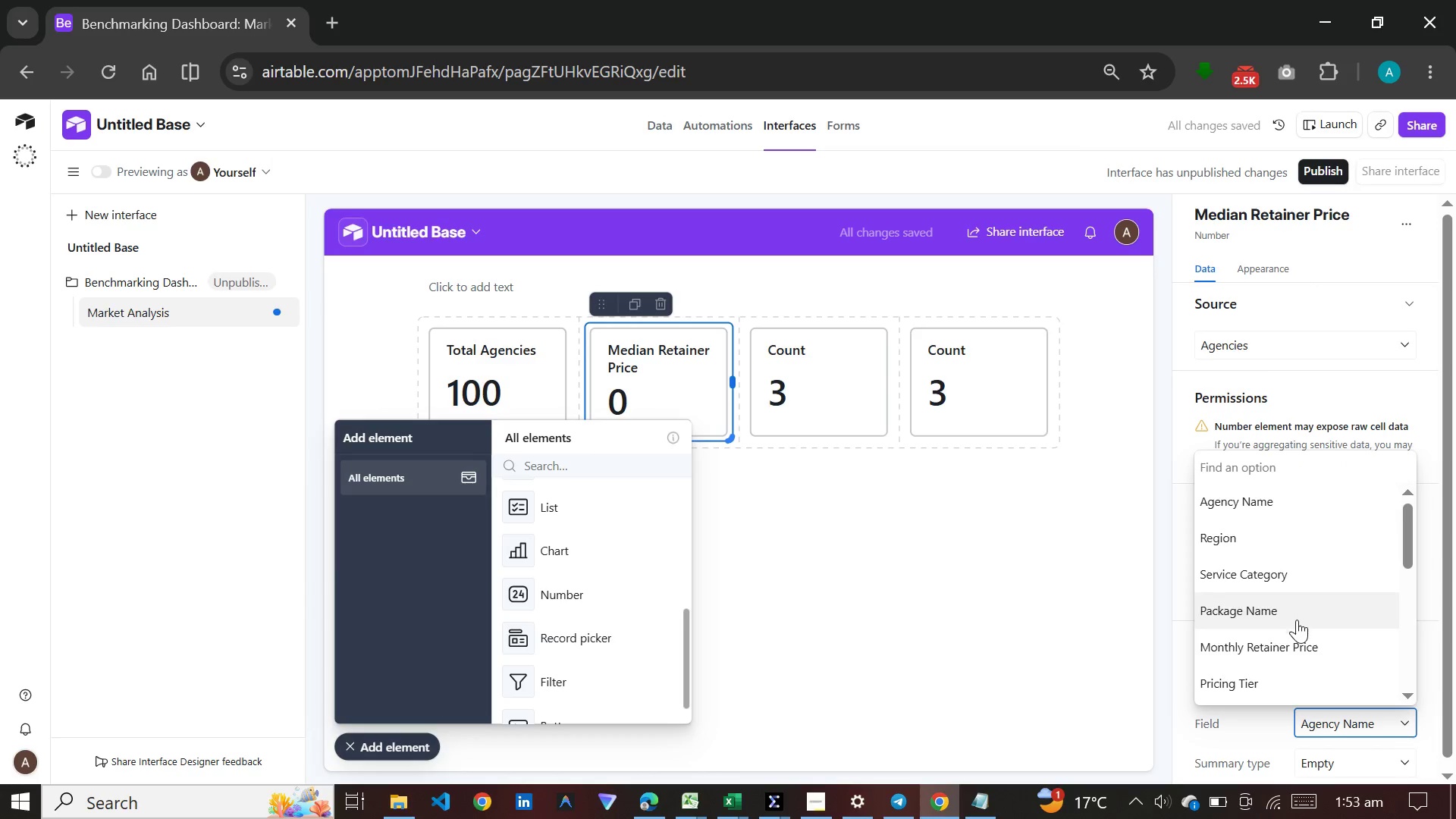 
left_click([1297, 636])
 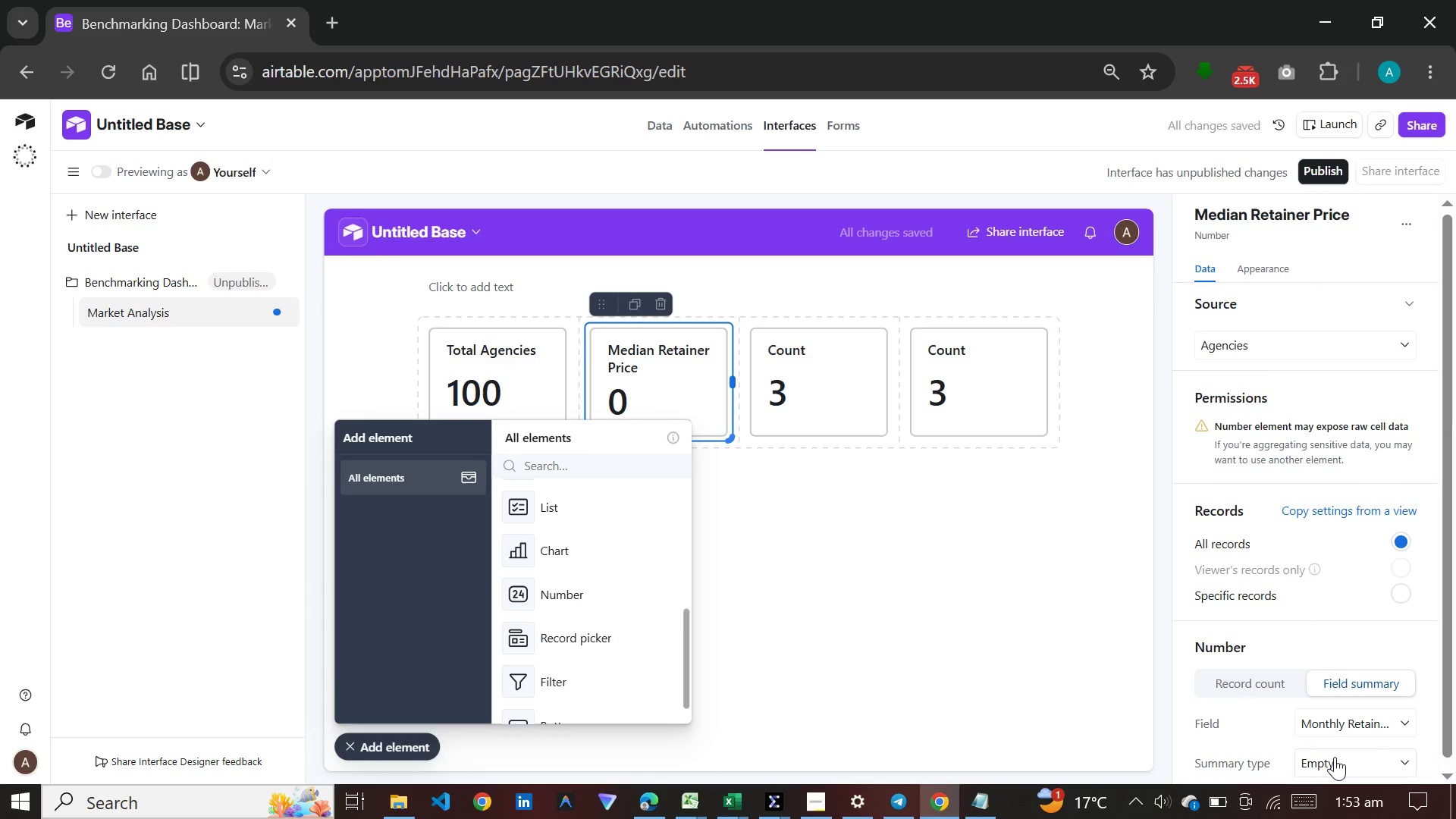 
left_click([1335, 757])
 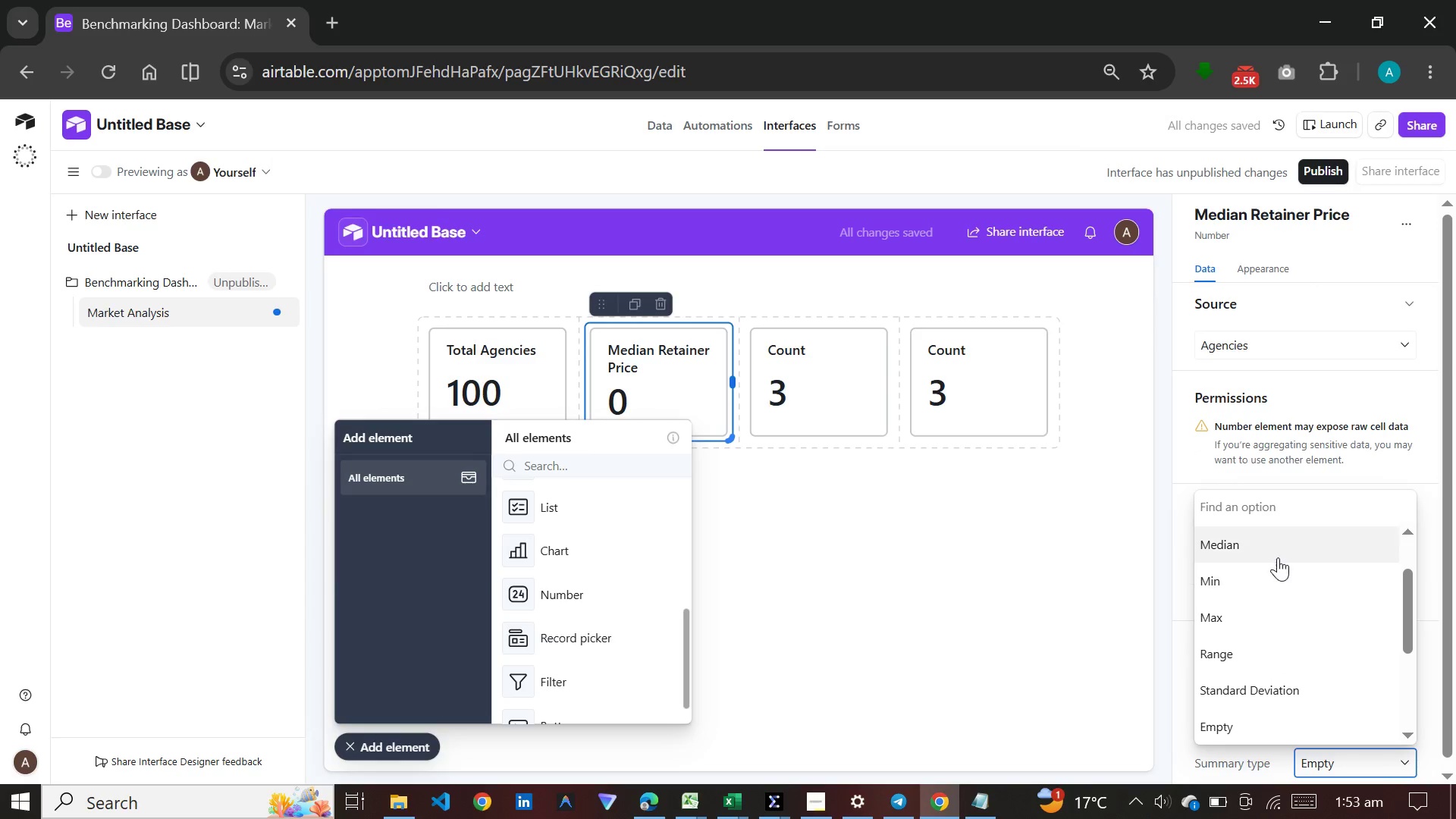 
left_click([1278, 554])
 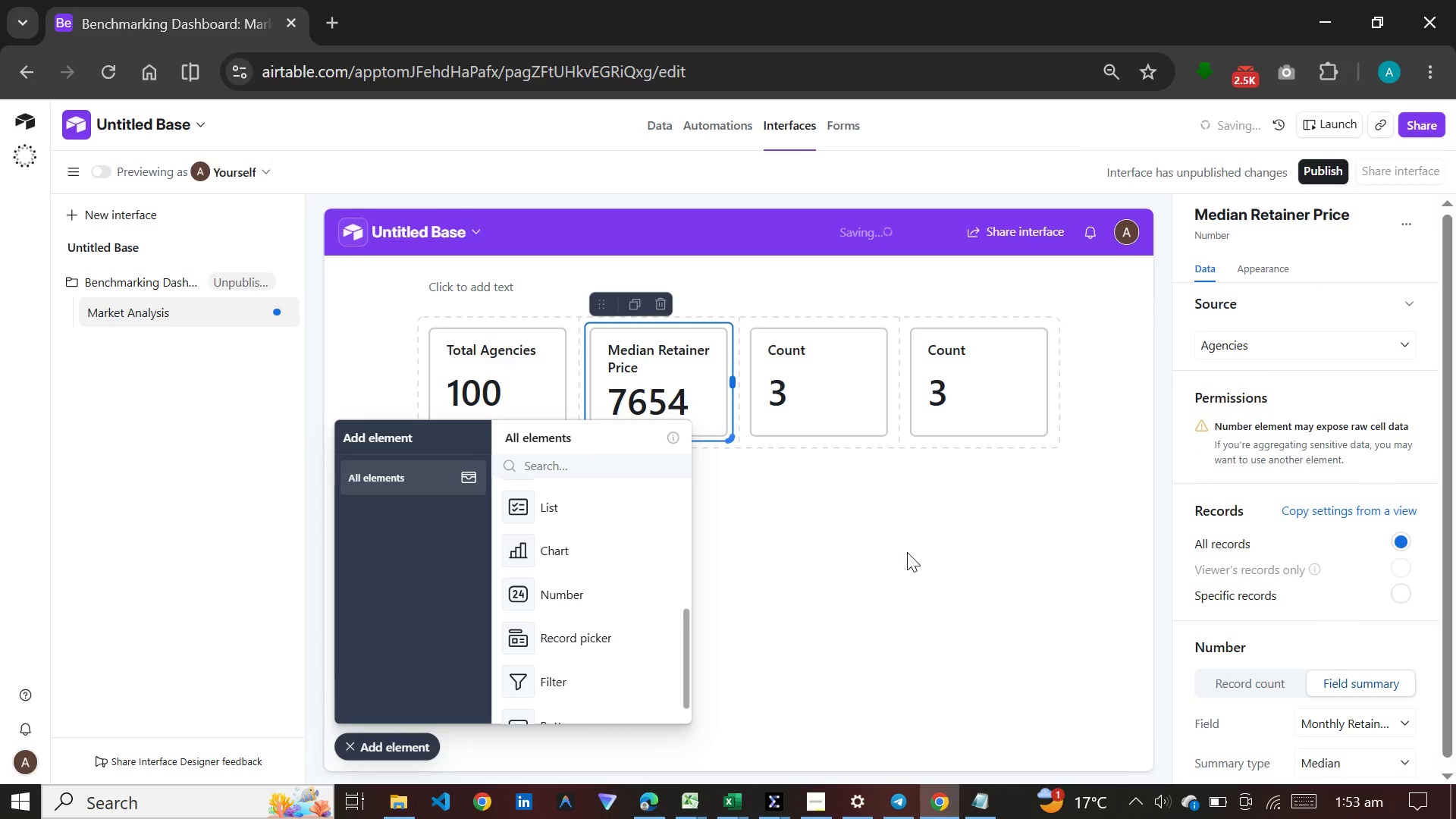 
left_click([907, 552])
 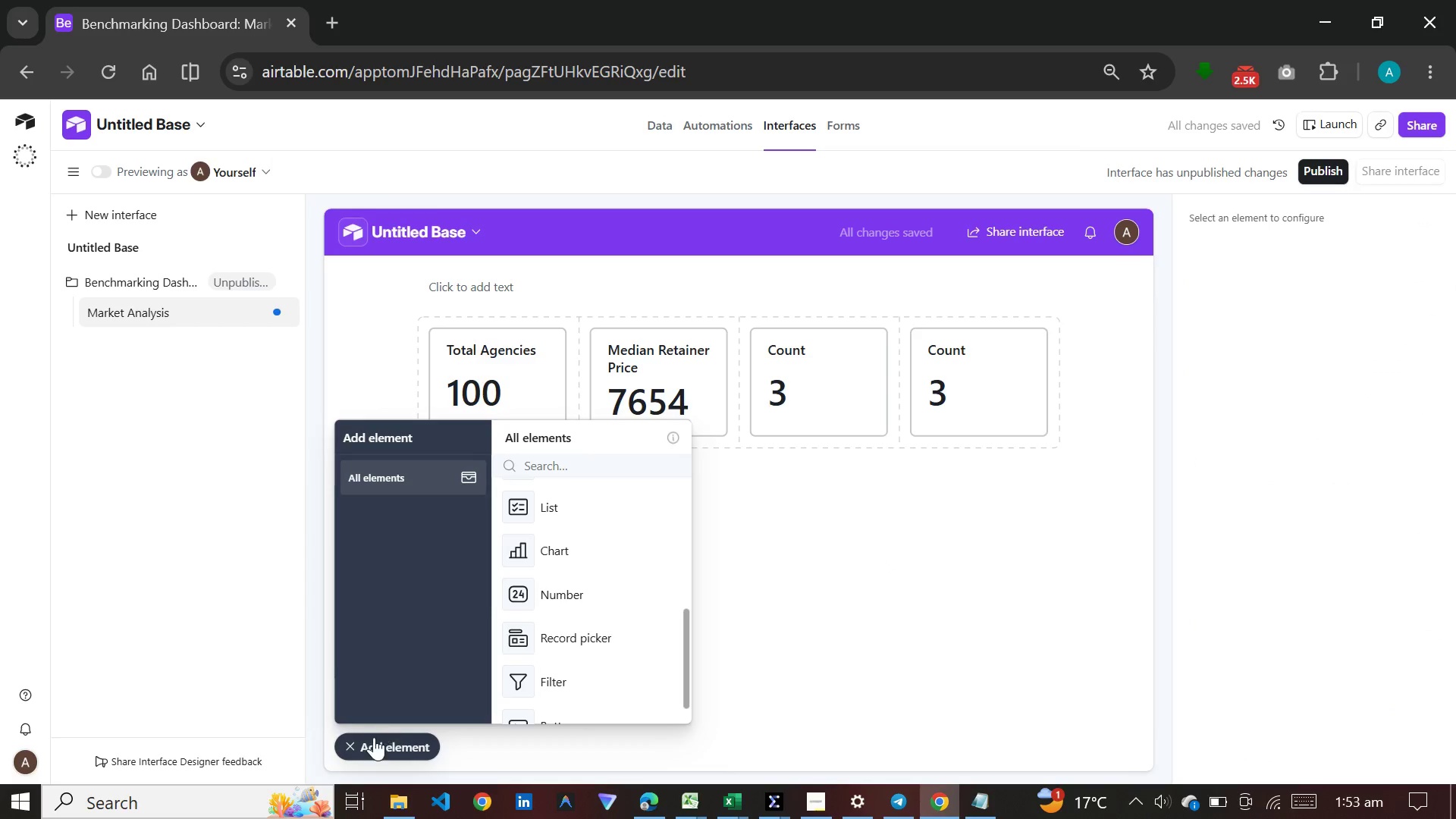 
left_click([369, 747])
 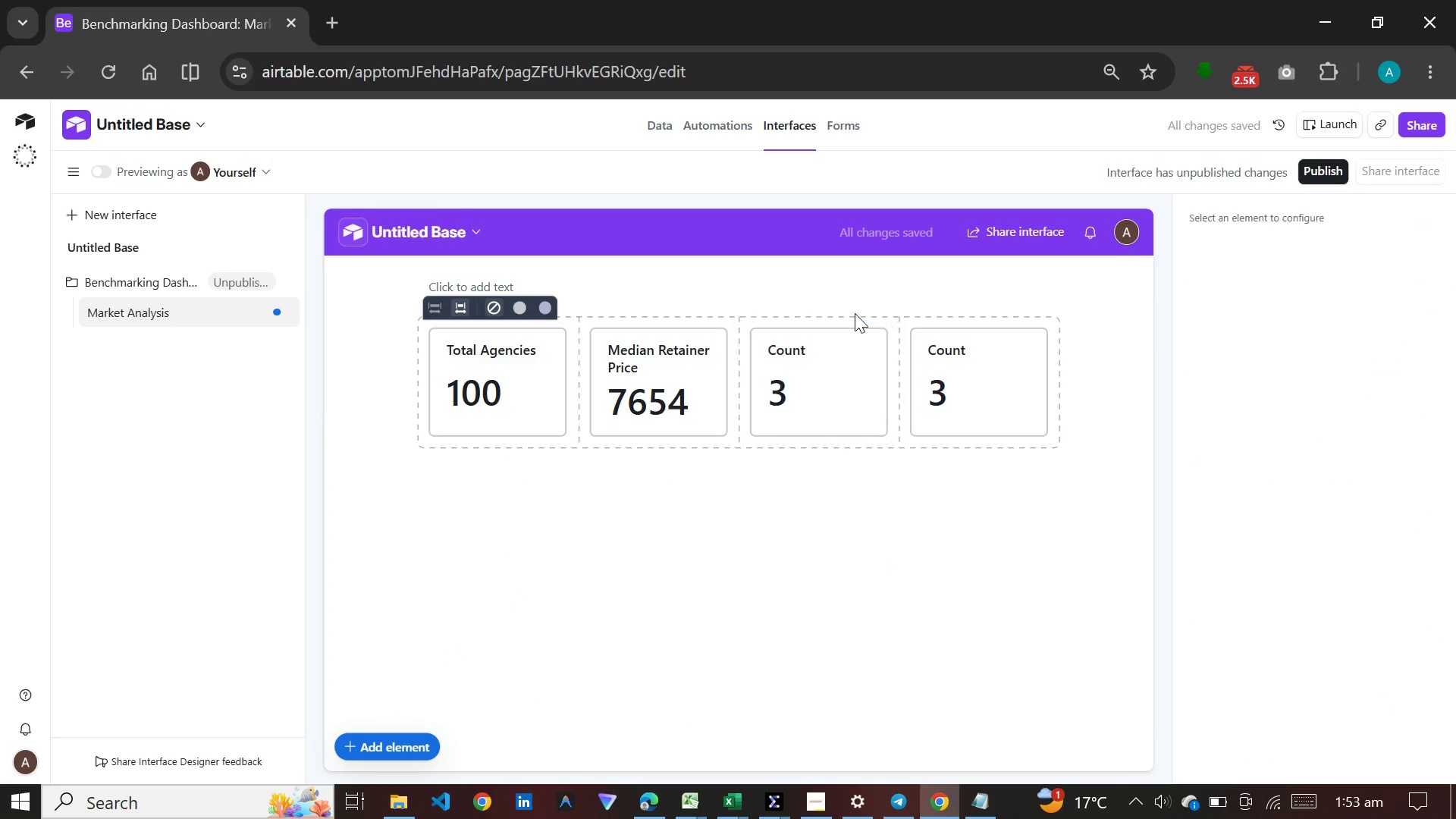 
left_click([812, 387])
 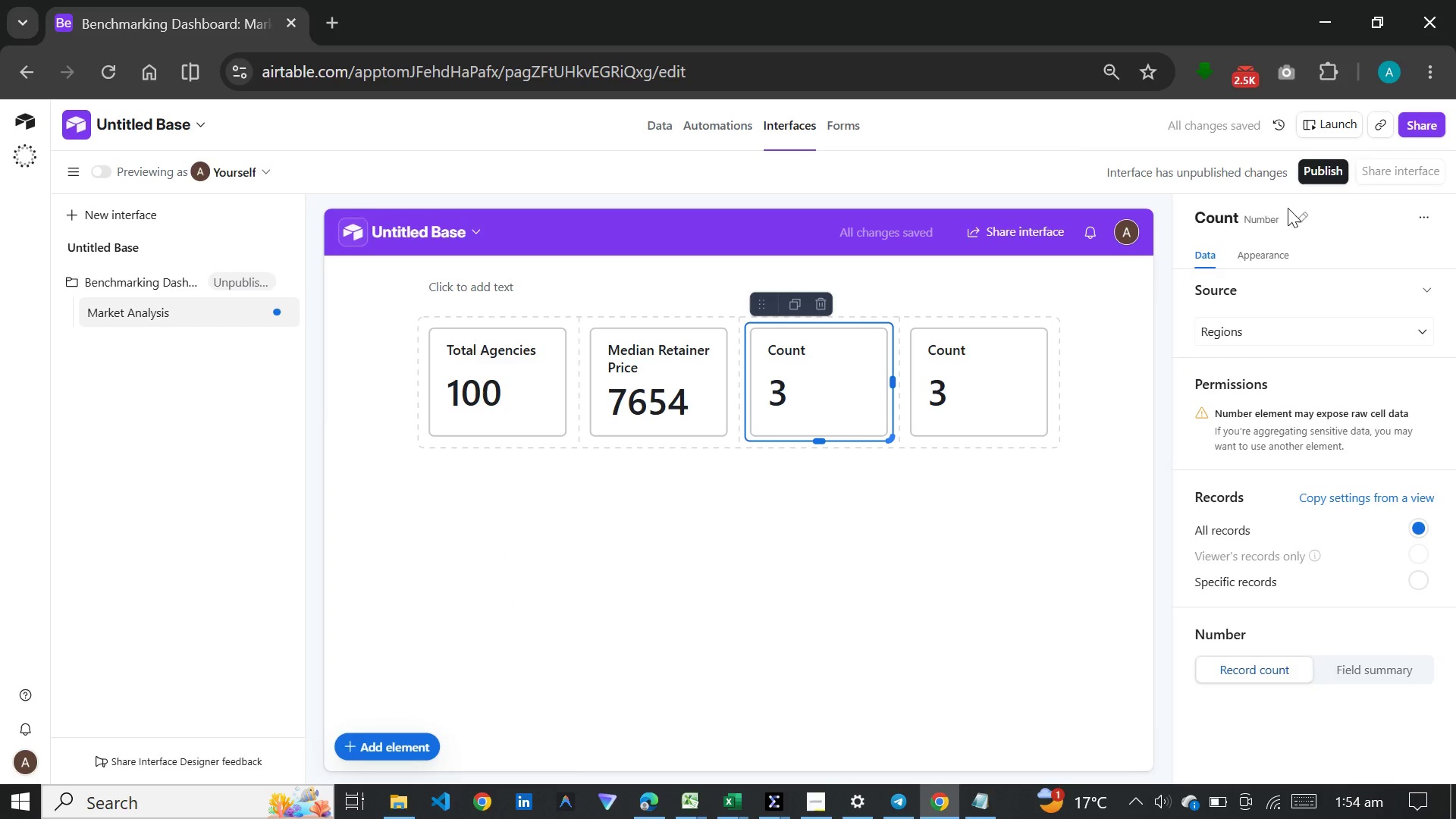 
left_click([1293, 209])
 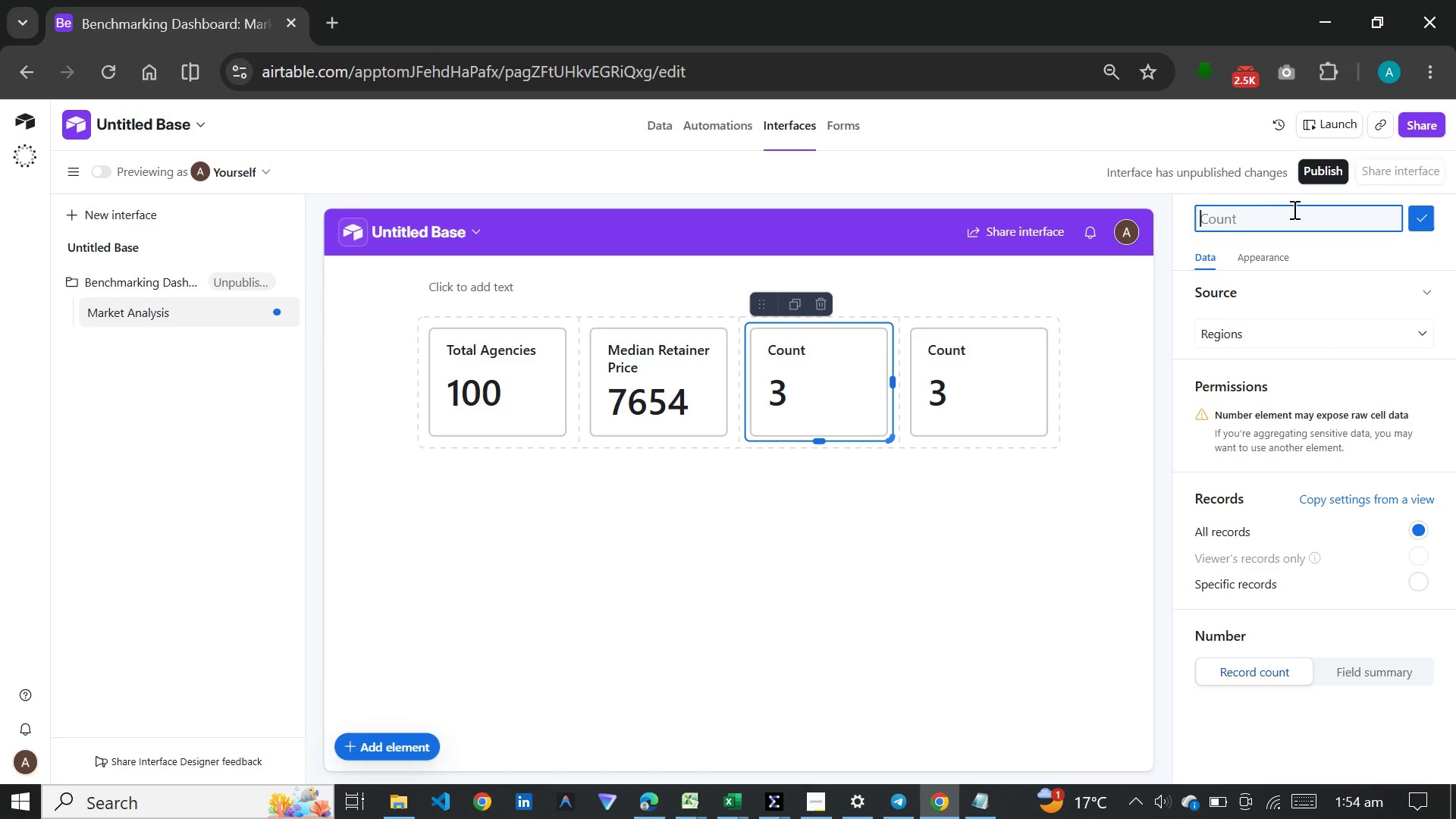 
wait(5.12)
 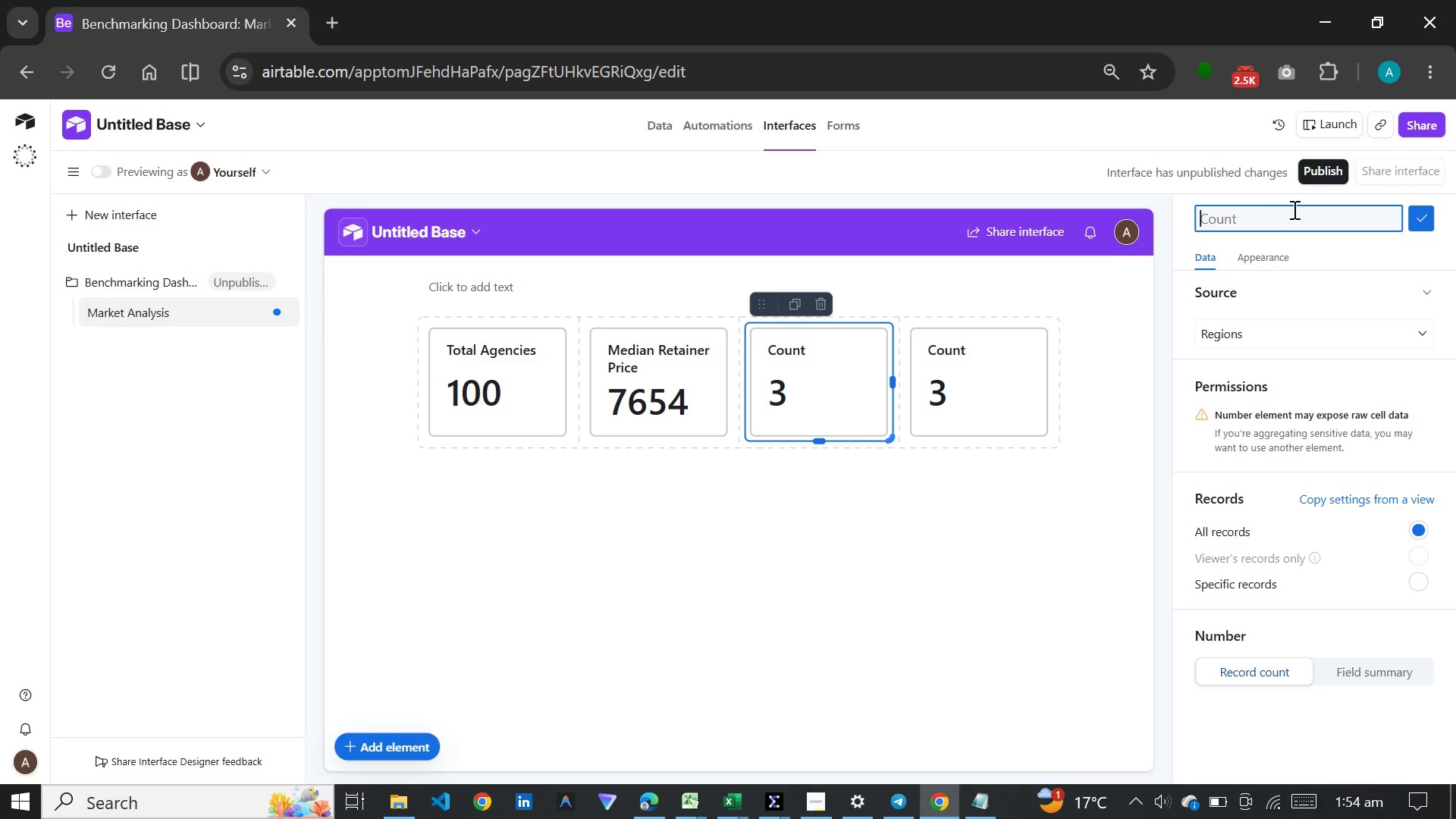 
type(Avg Cost per Point)
 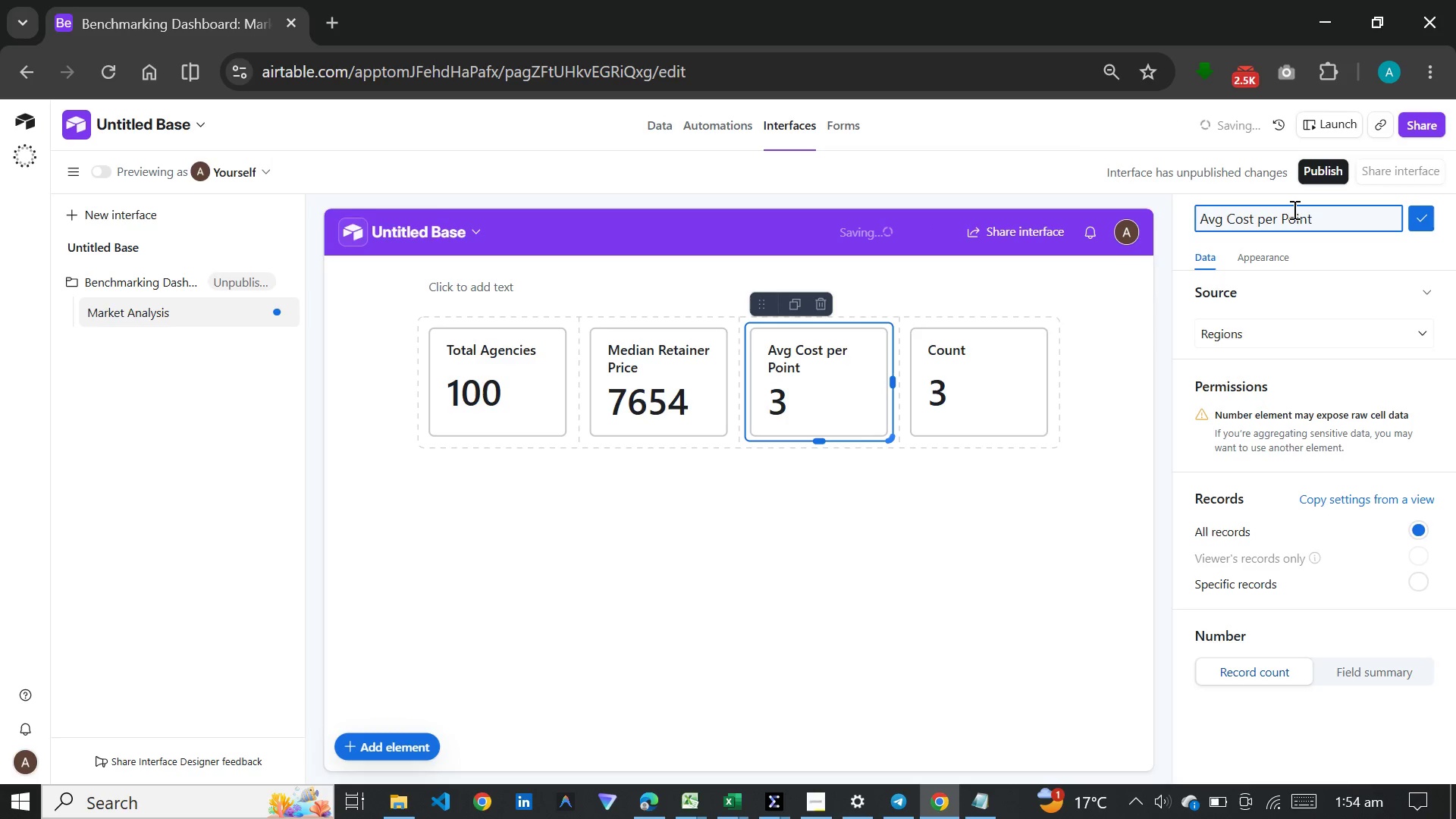 
key(Enter)
 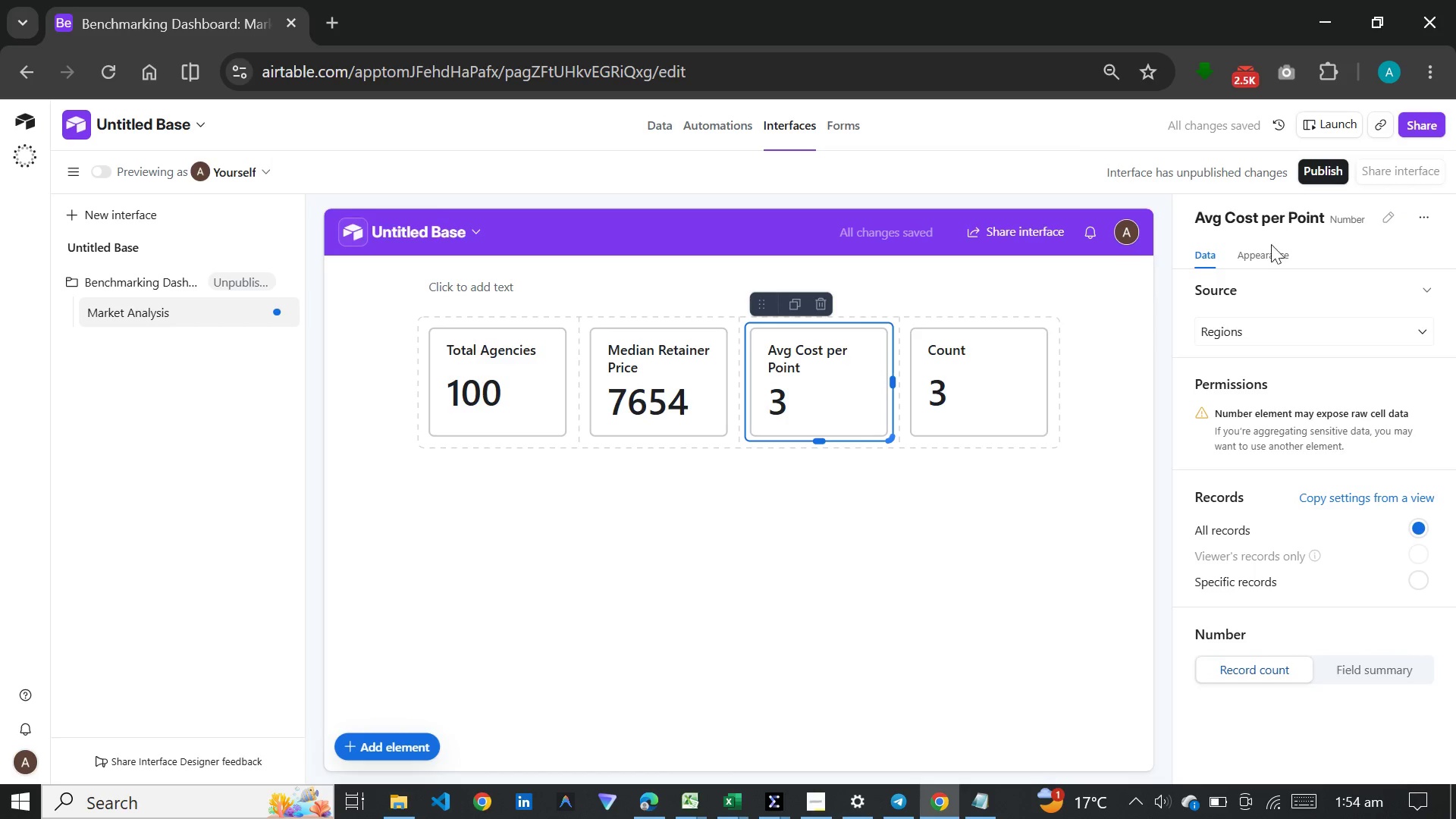 
double_click([1245, 321])
 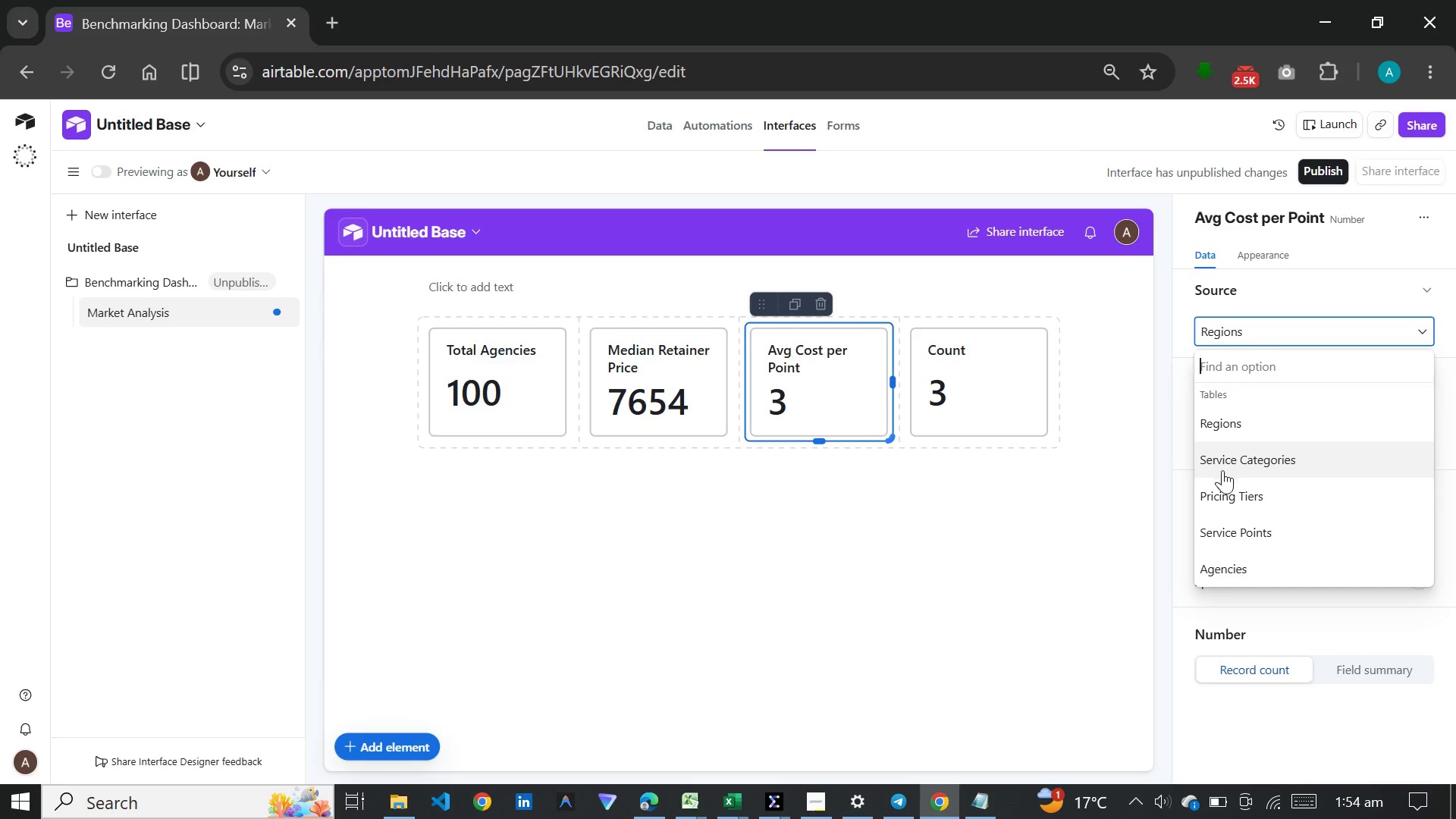 
left_click([1219, 578])
 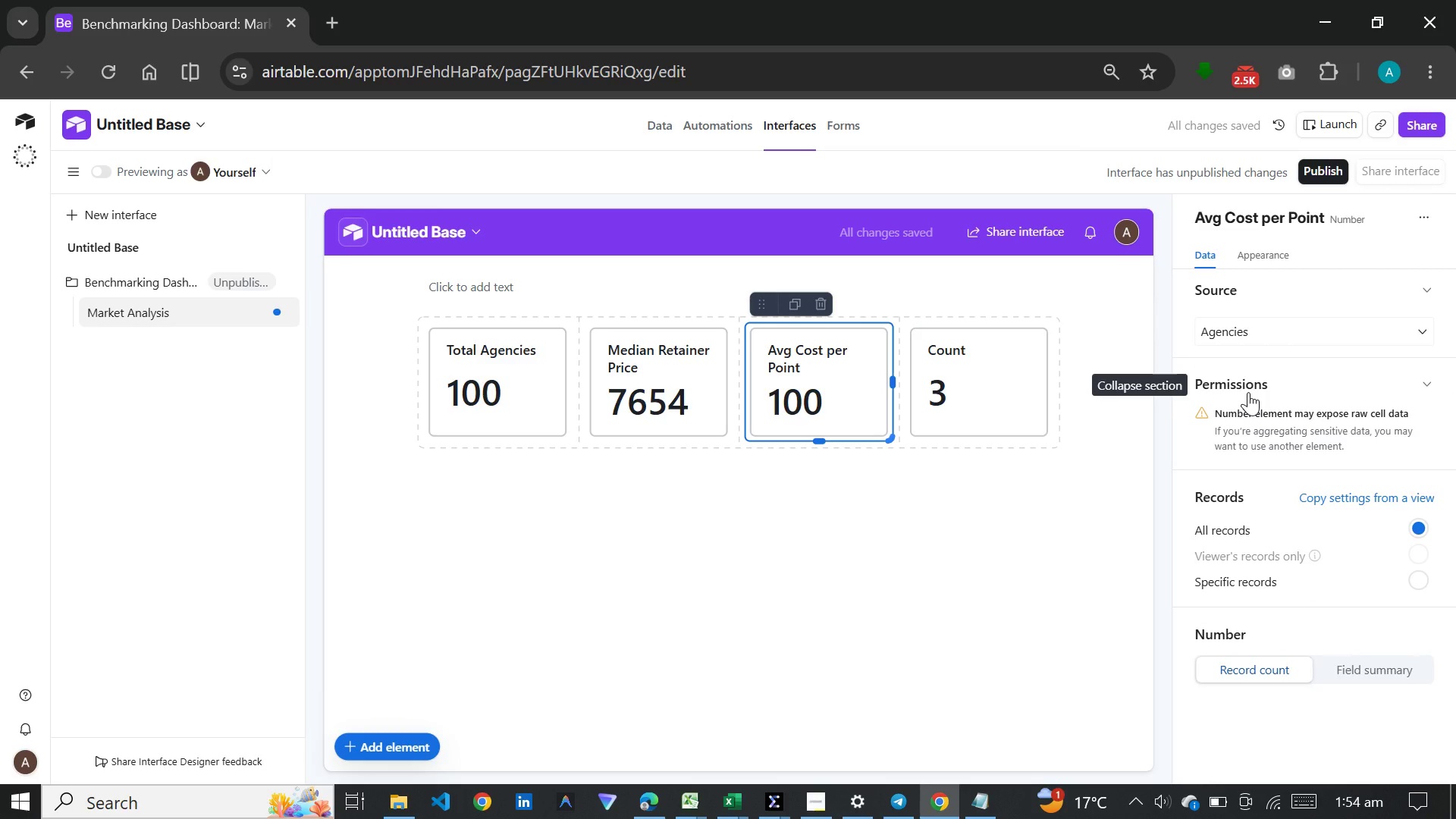 
wait(8.05)
 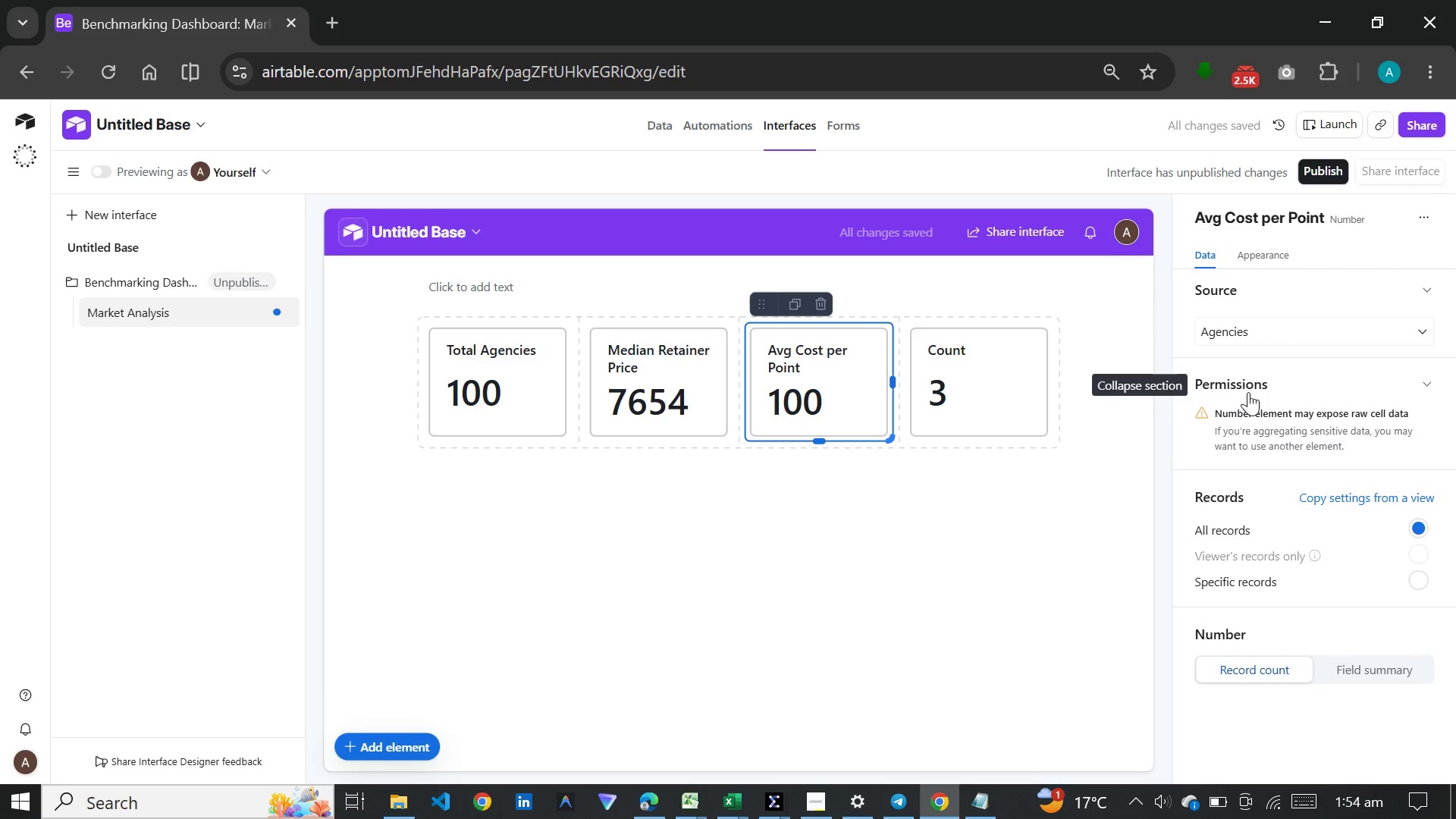 
left_click([1362, 664])
 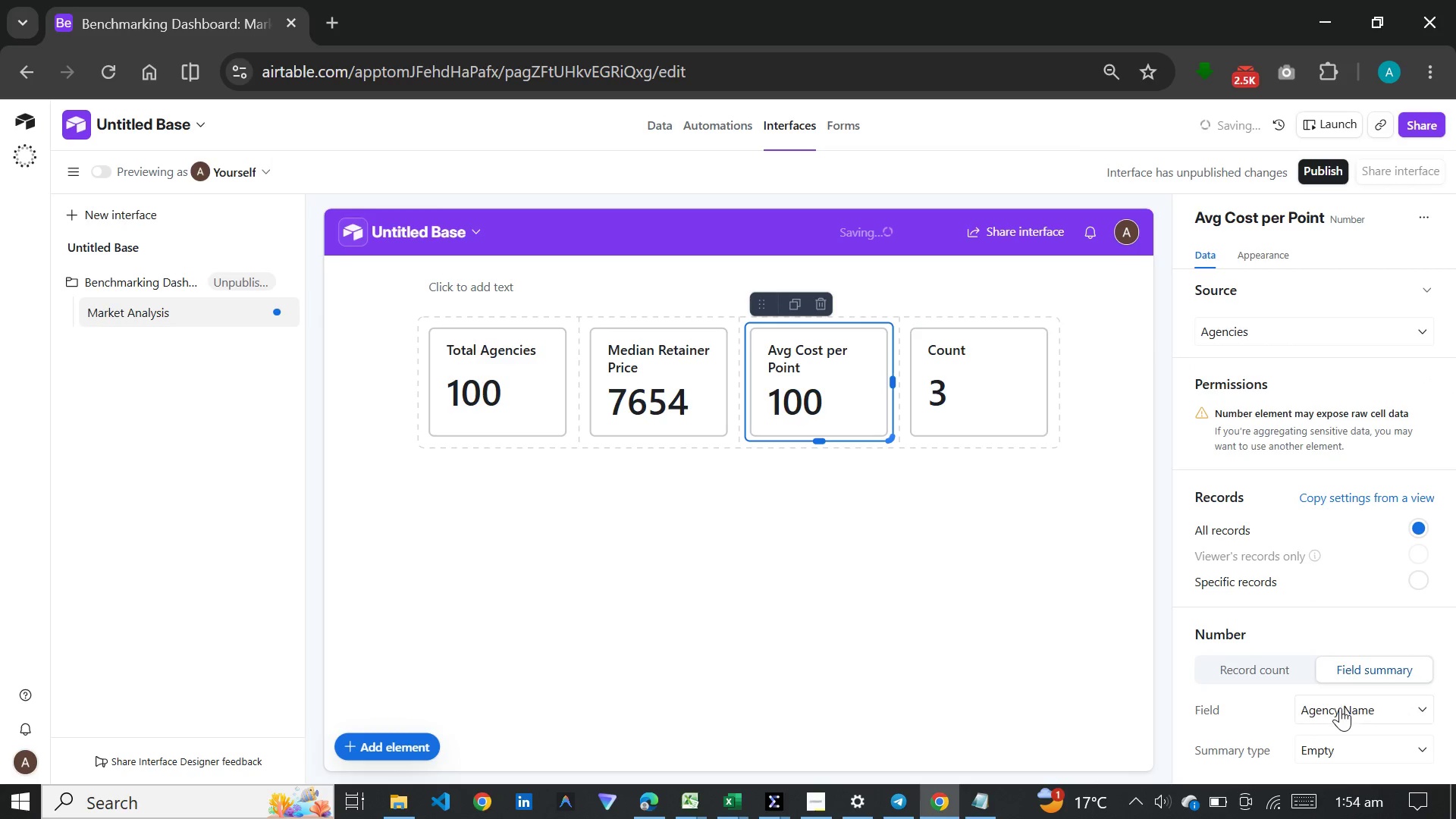 
left_click([1340, 708])
 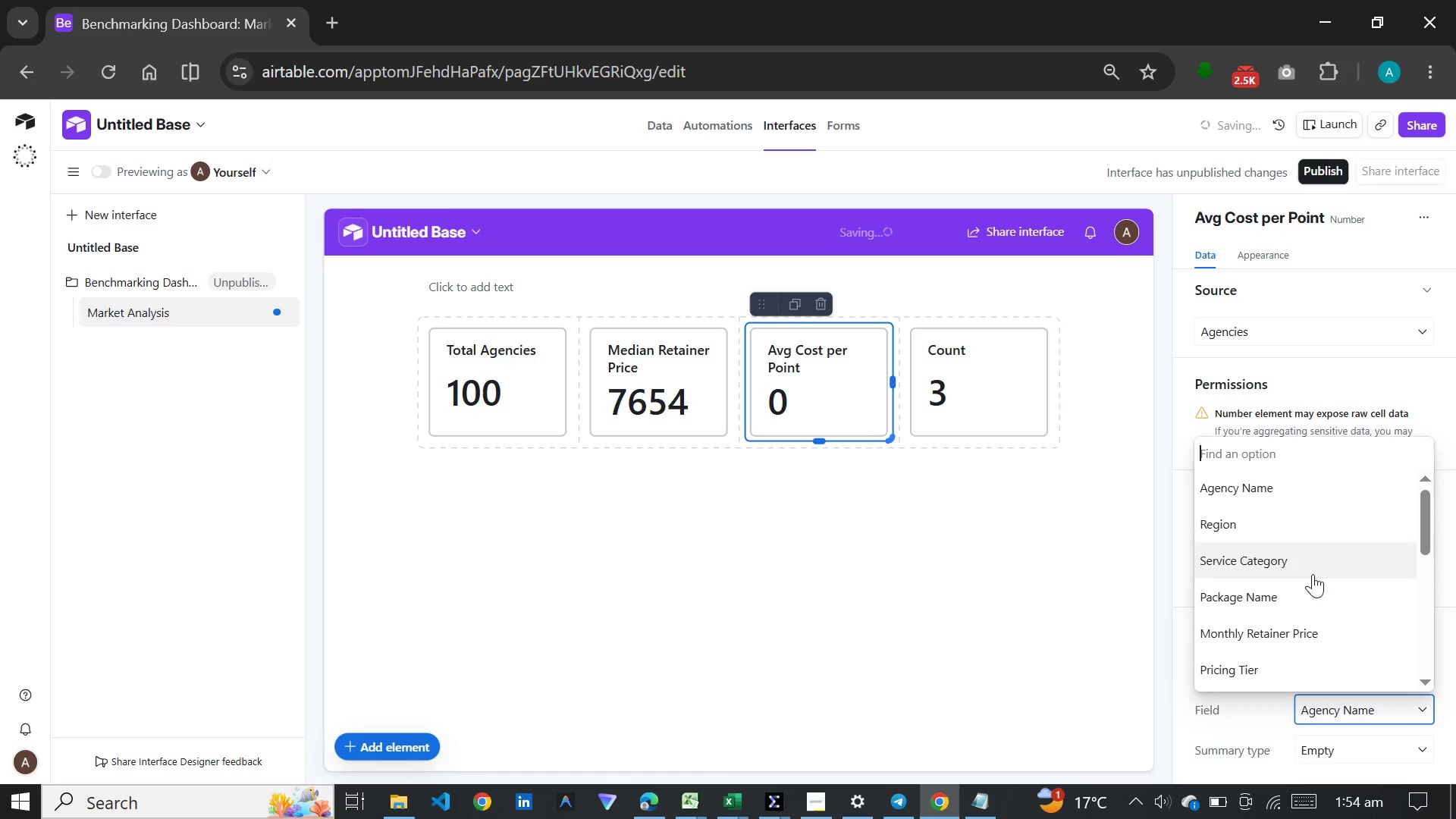 
scroll: coordinate [1299, 586], scroll_direction: down, amount: 8.0
 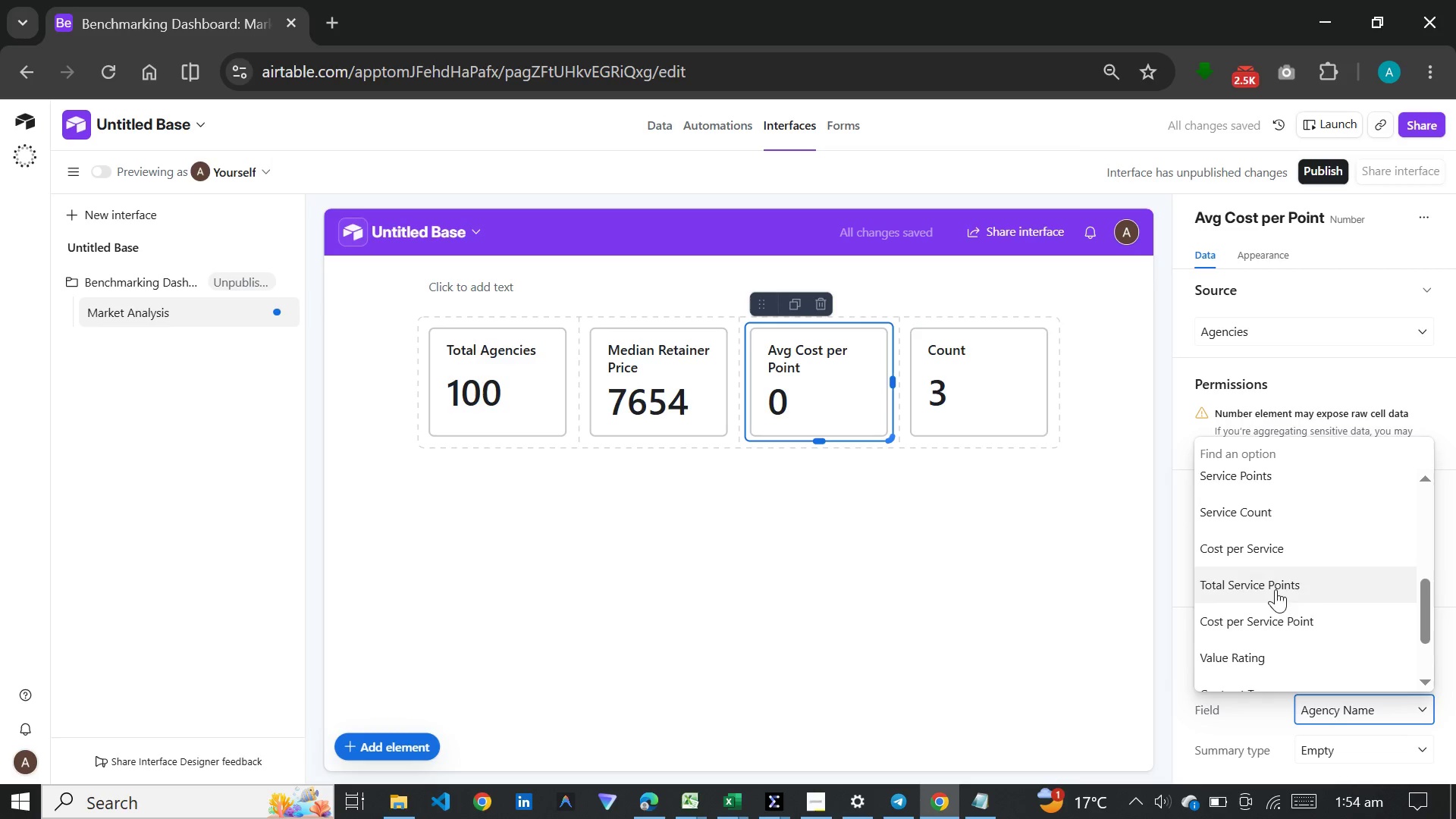 
left_click([1272, 620])
 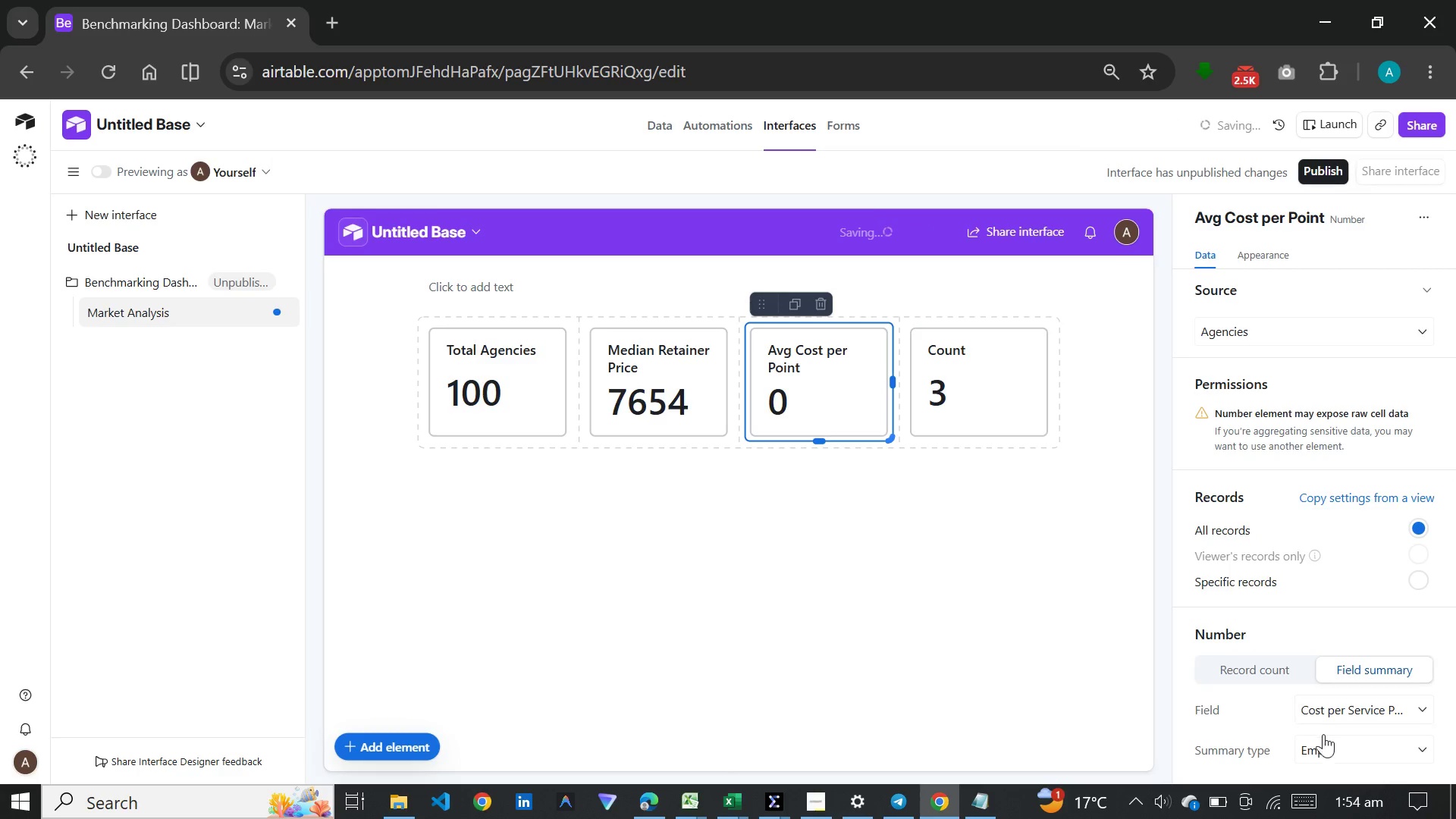 
left_click([1323, 739])
 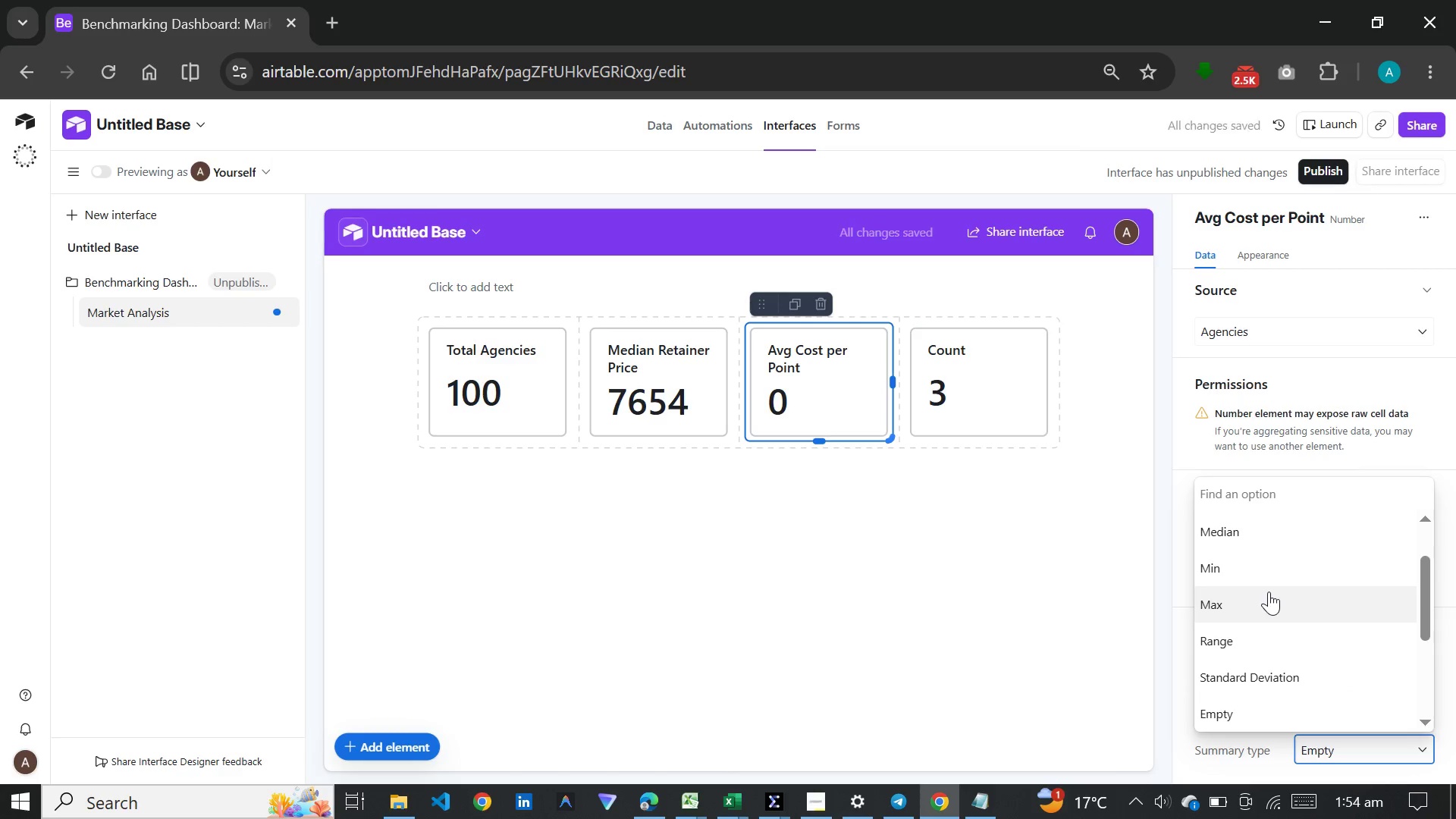 
scroll: coordinate [1269, 592], scroll_direction: up, amount: 3.0
 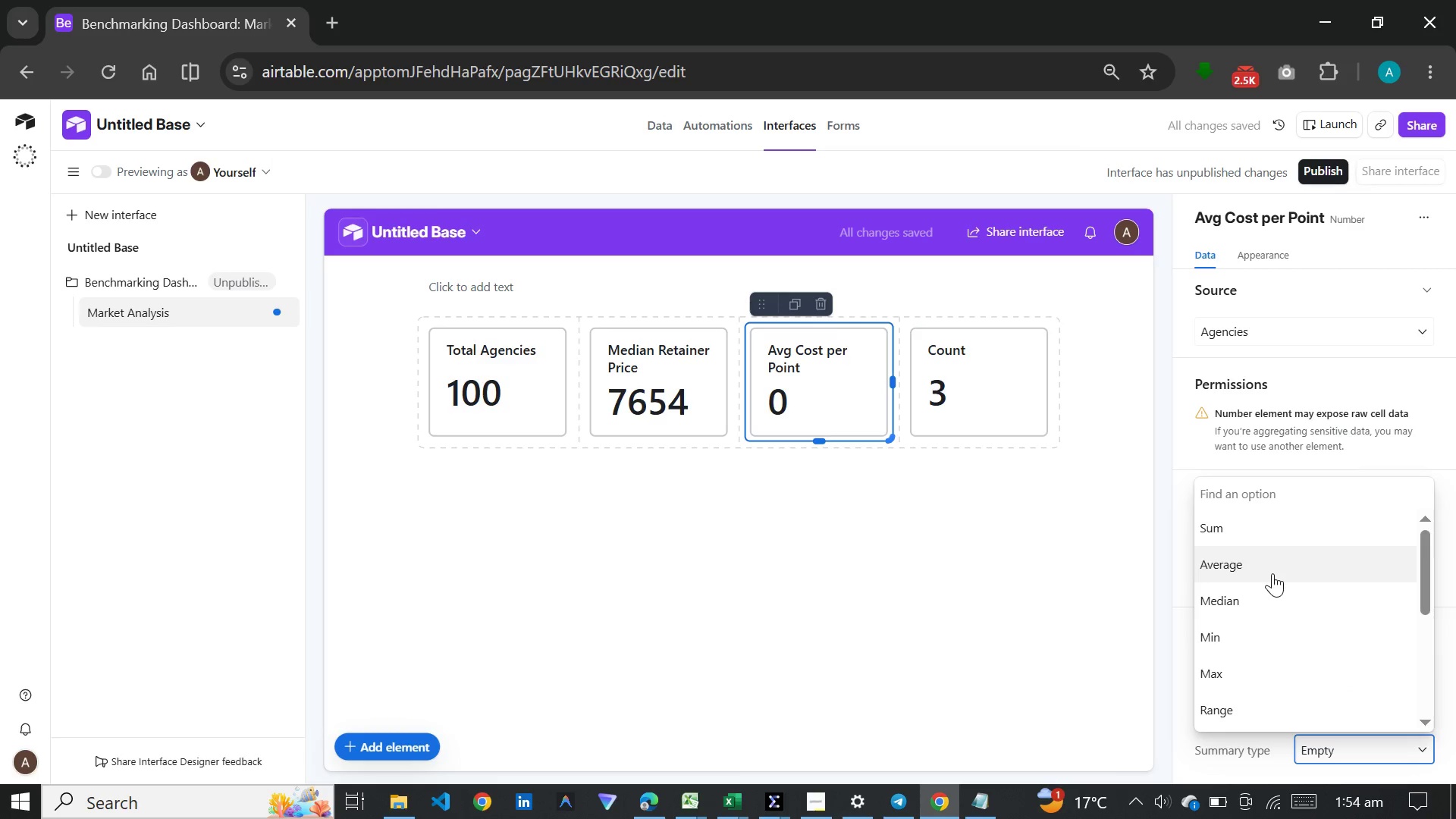 
left_click([1272, 573])
 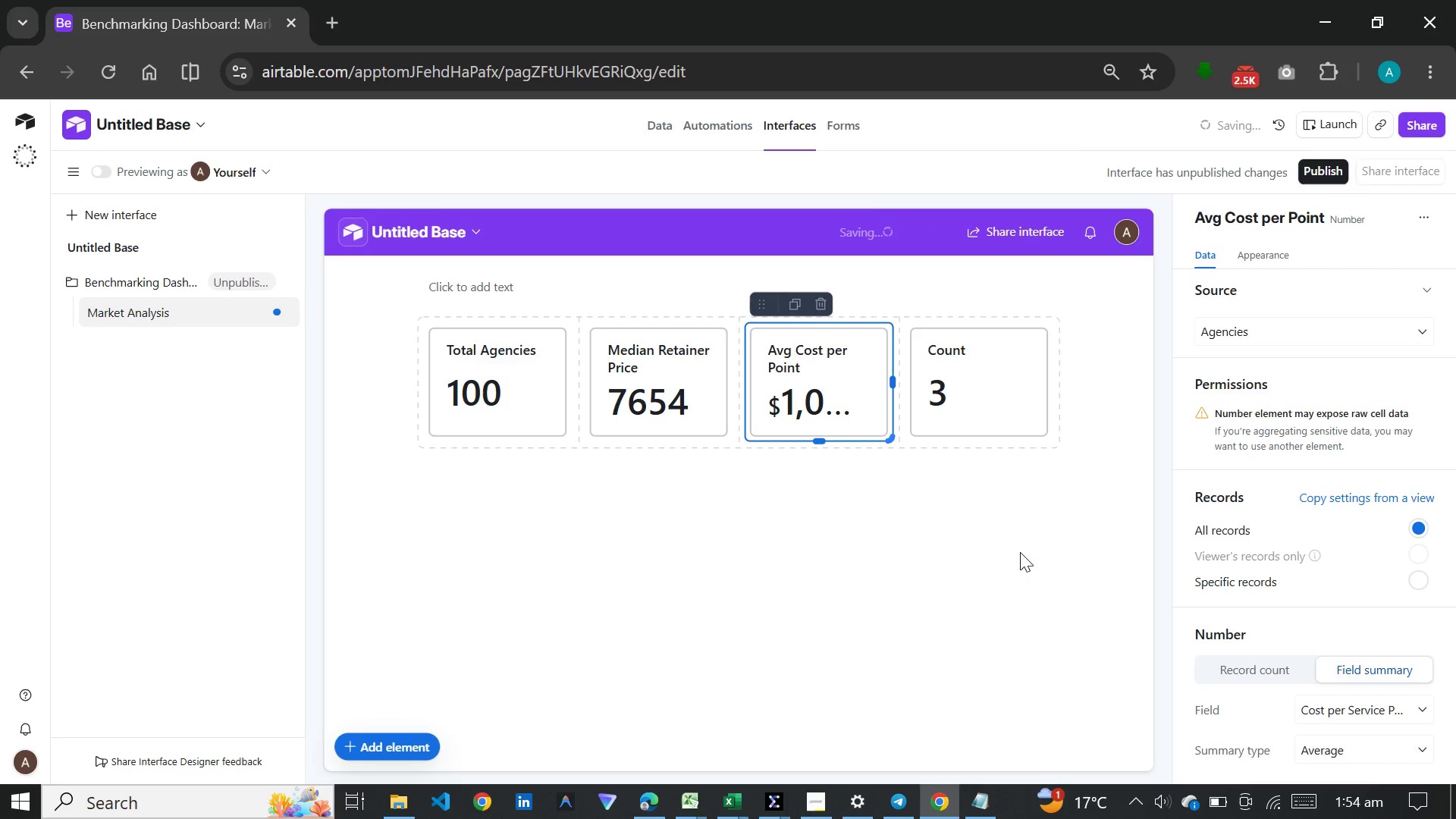 
left_click([937, 552])
 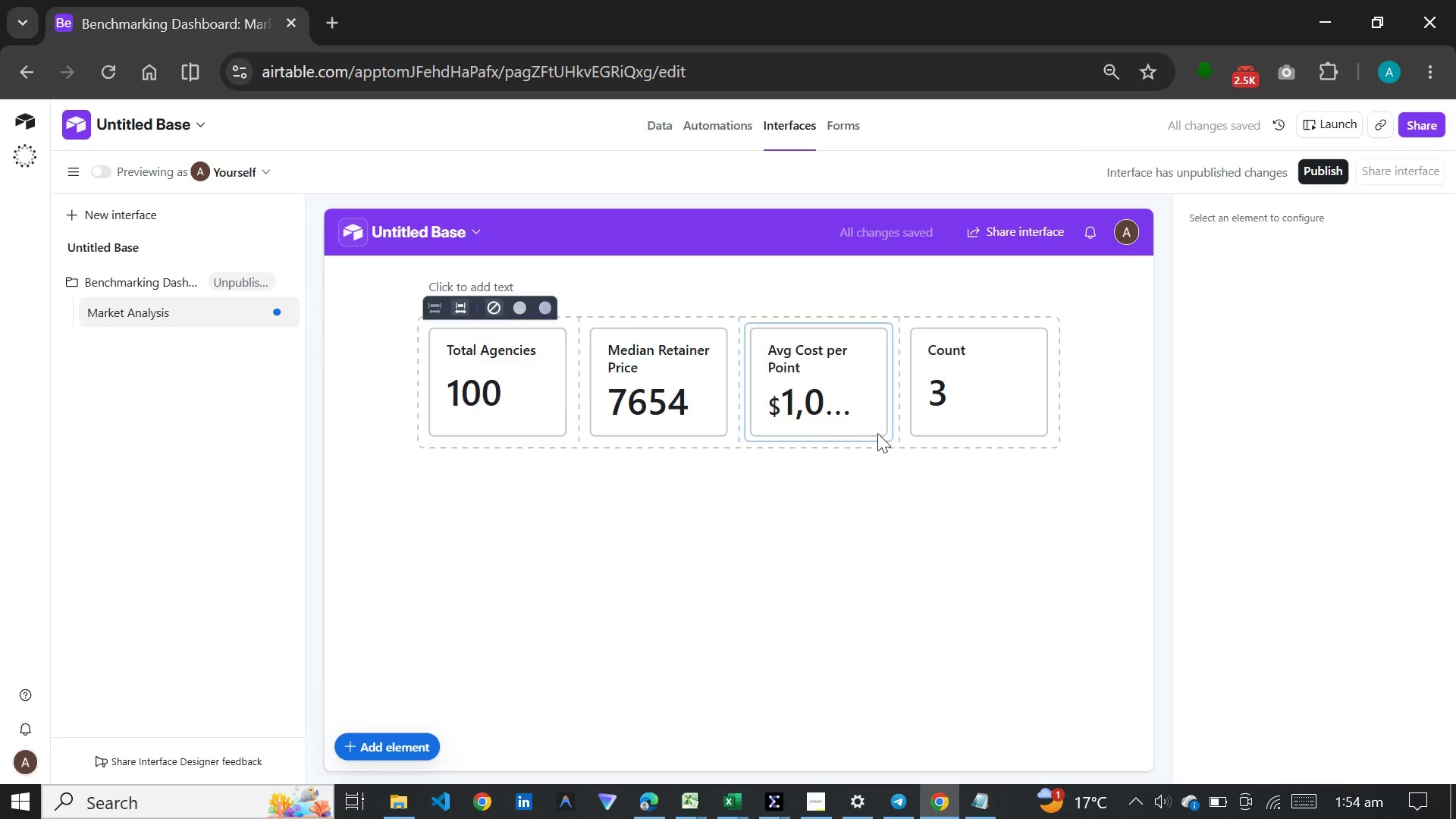 
wait(5.08)
 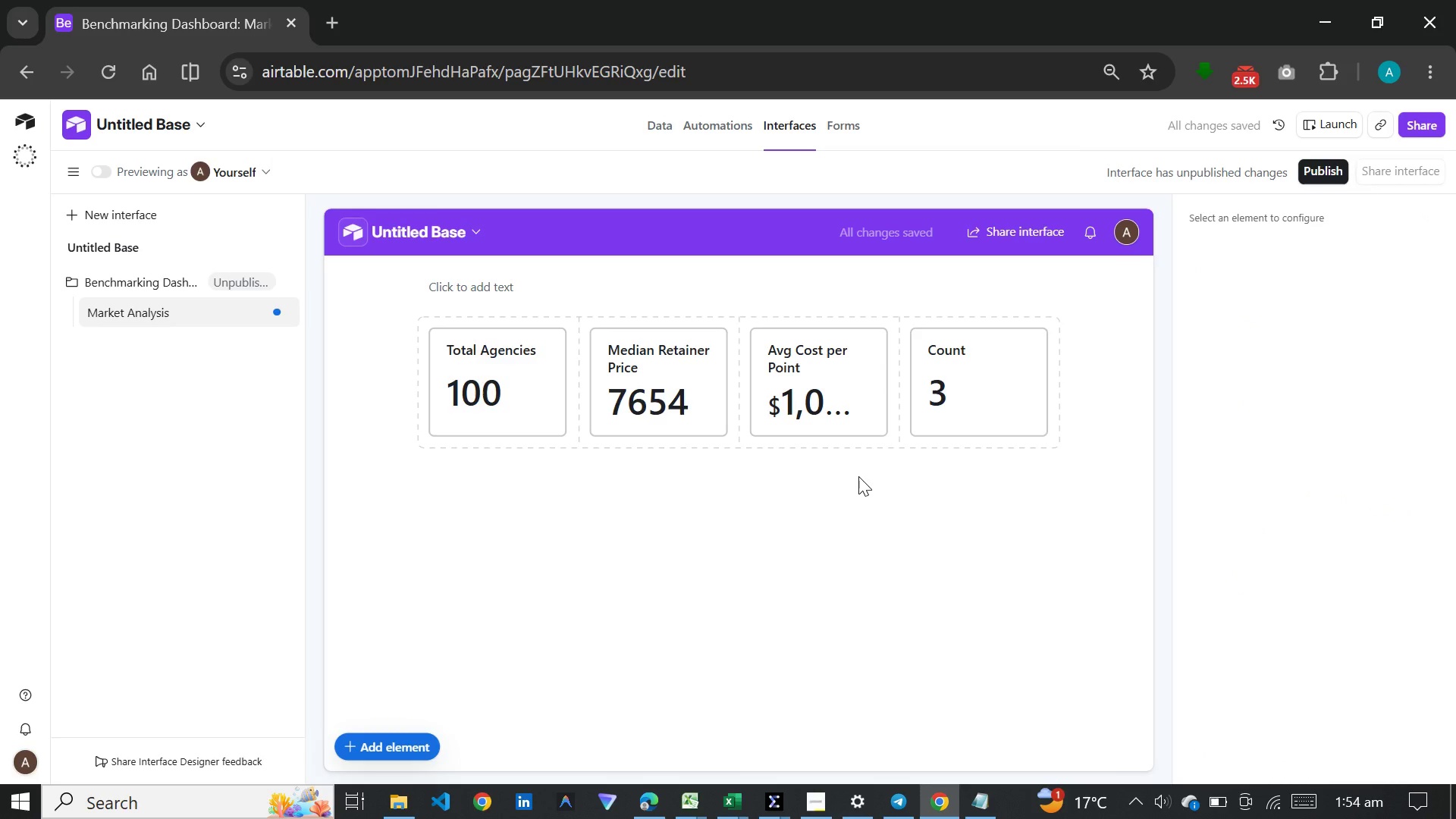 
left_click([974, 366])
 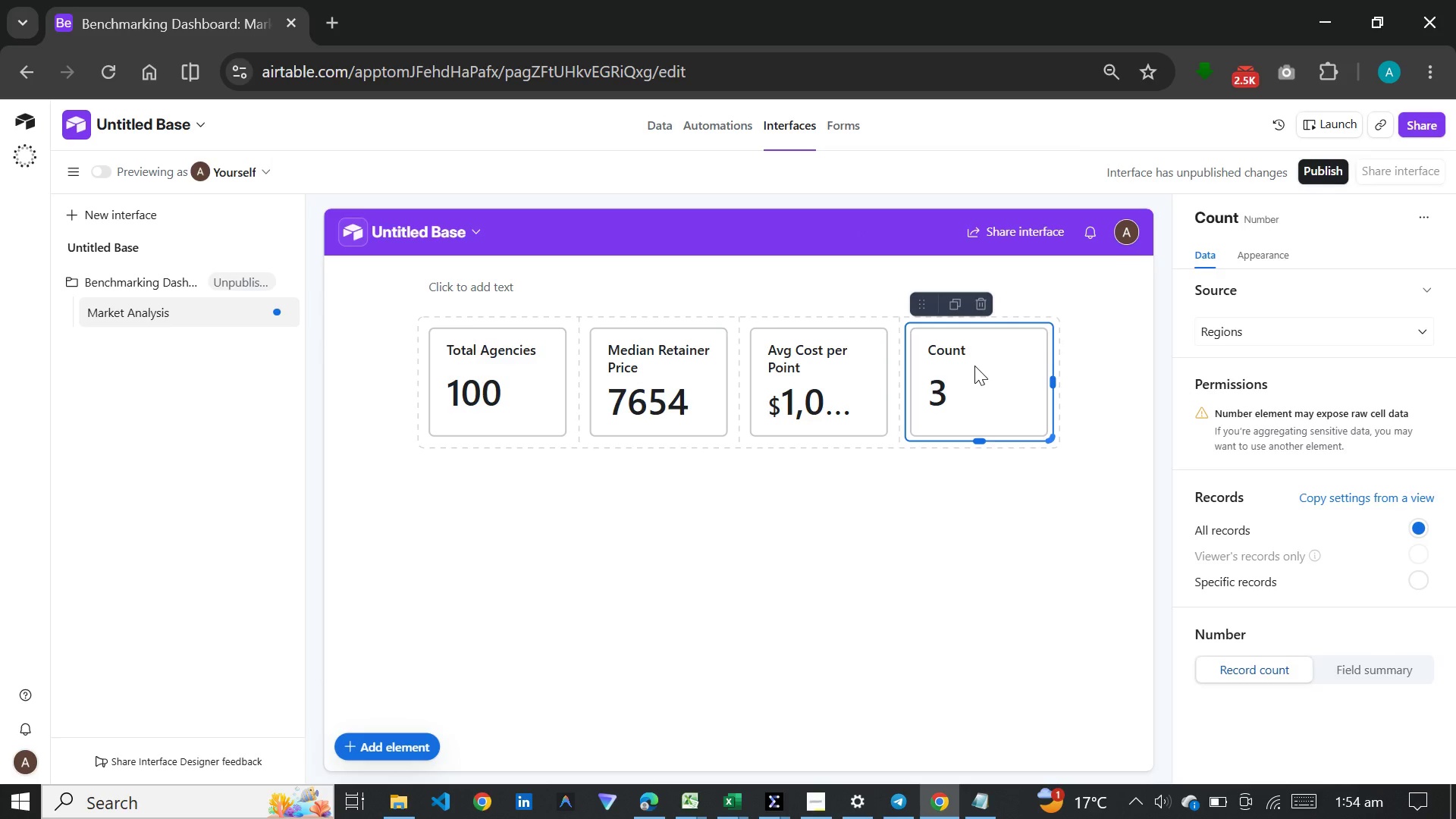 
wait(7.86)
 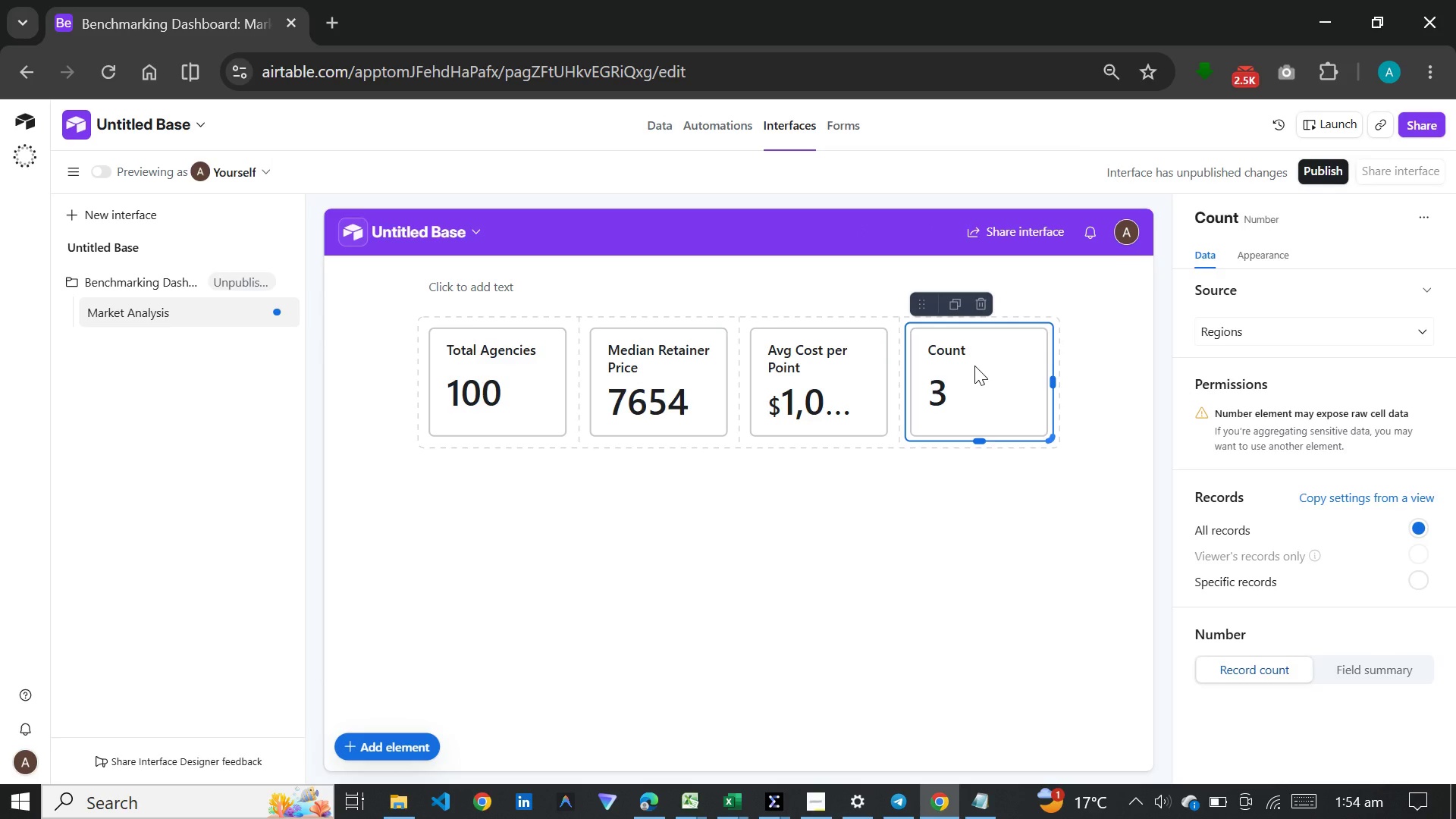 
left_click([1304, 206])
 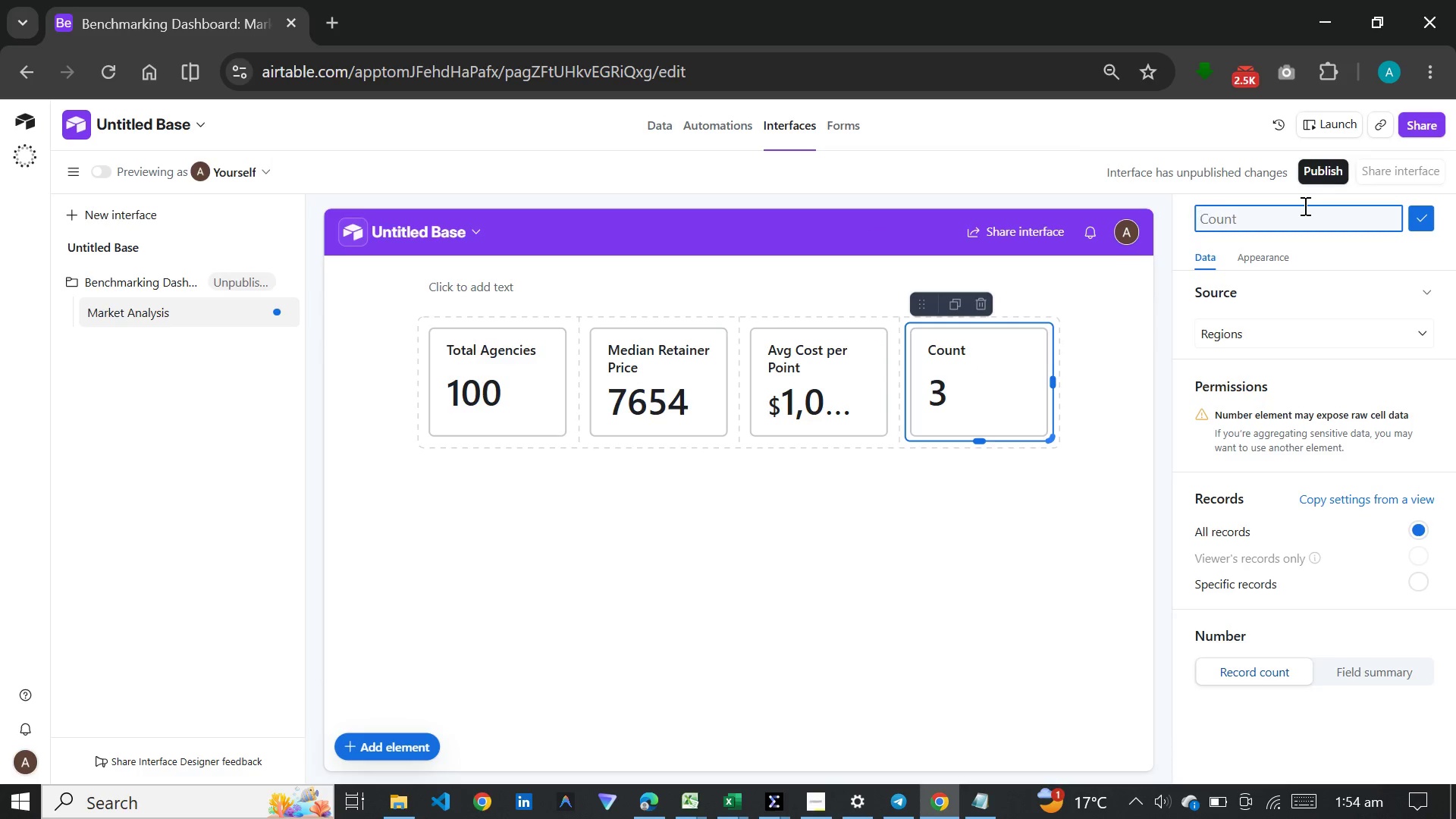 
type(Best Value Count)
 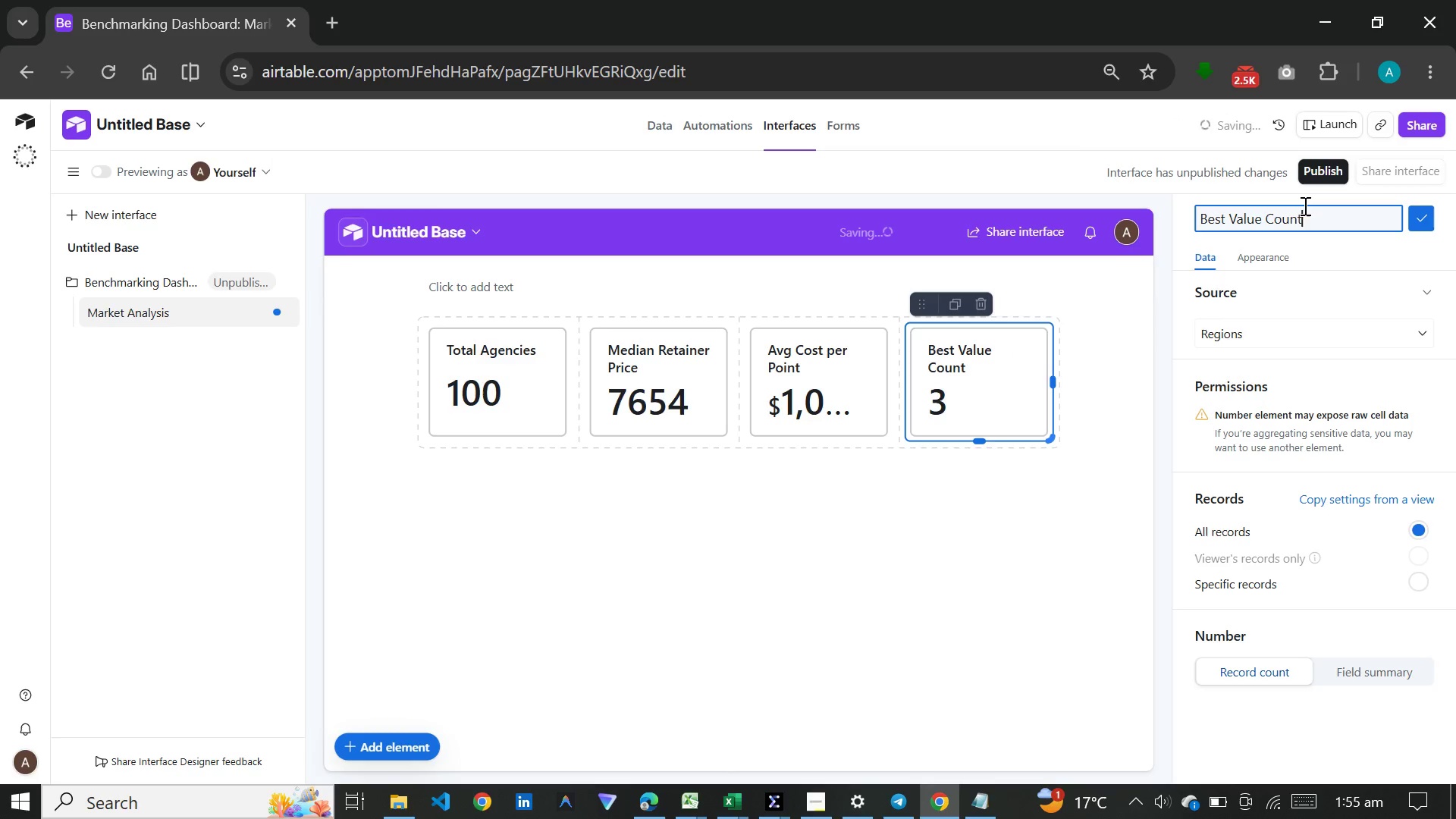 
key(Enter)
 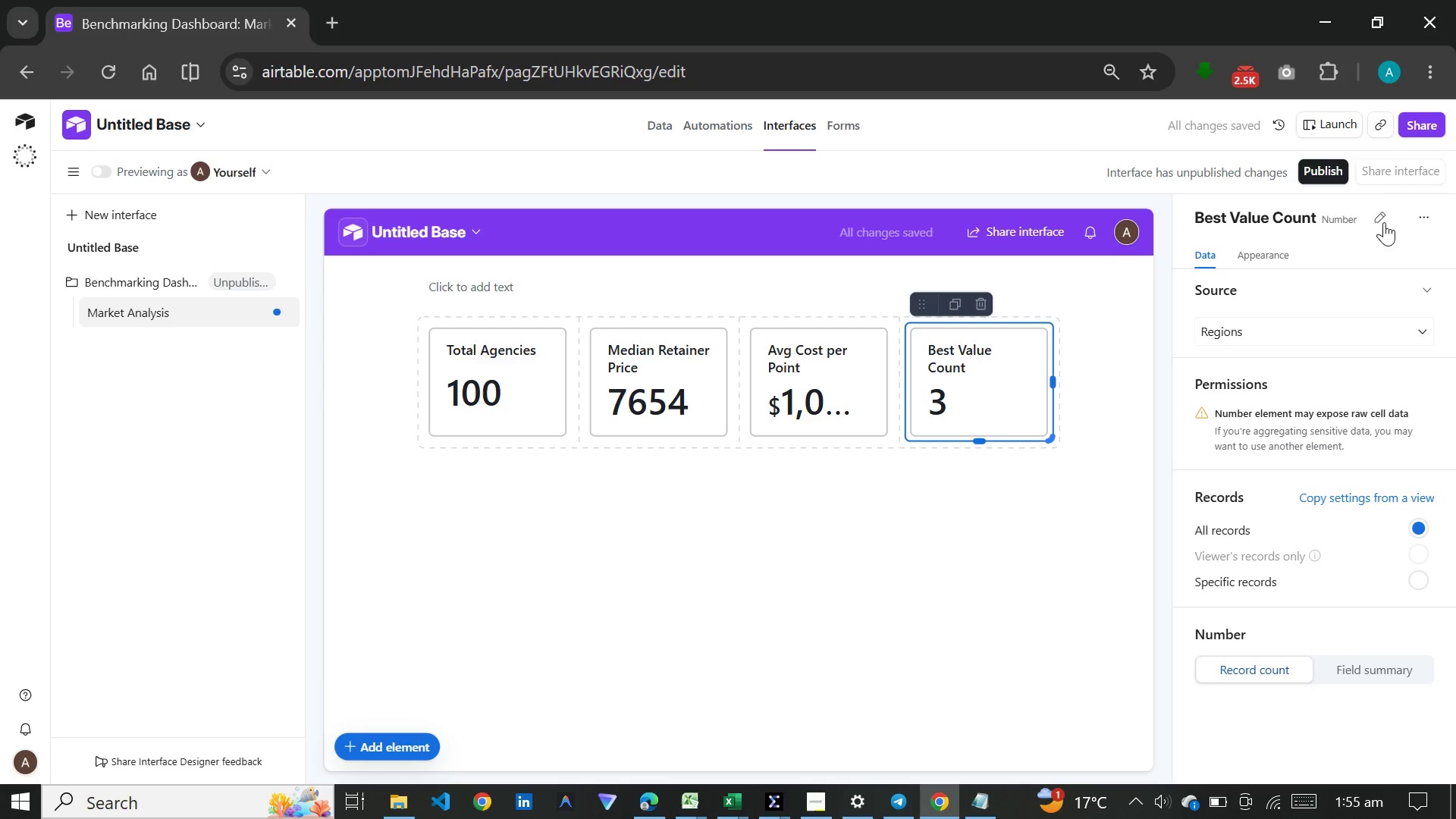 
wait(5.7)
 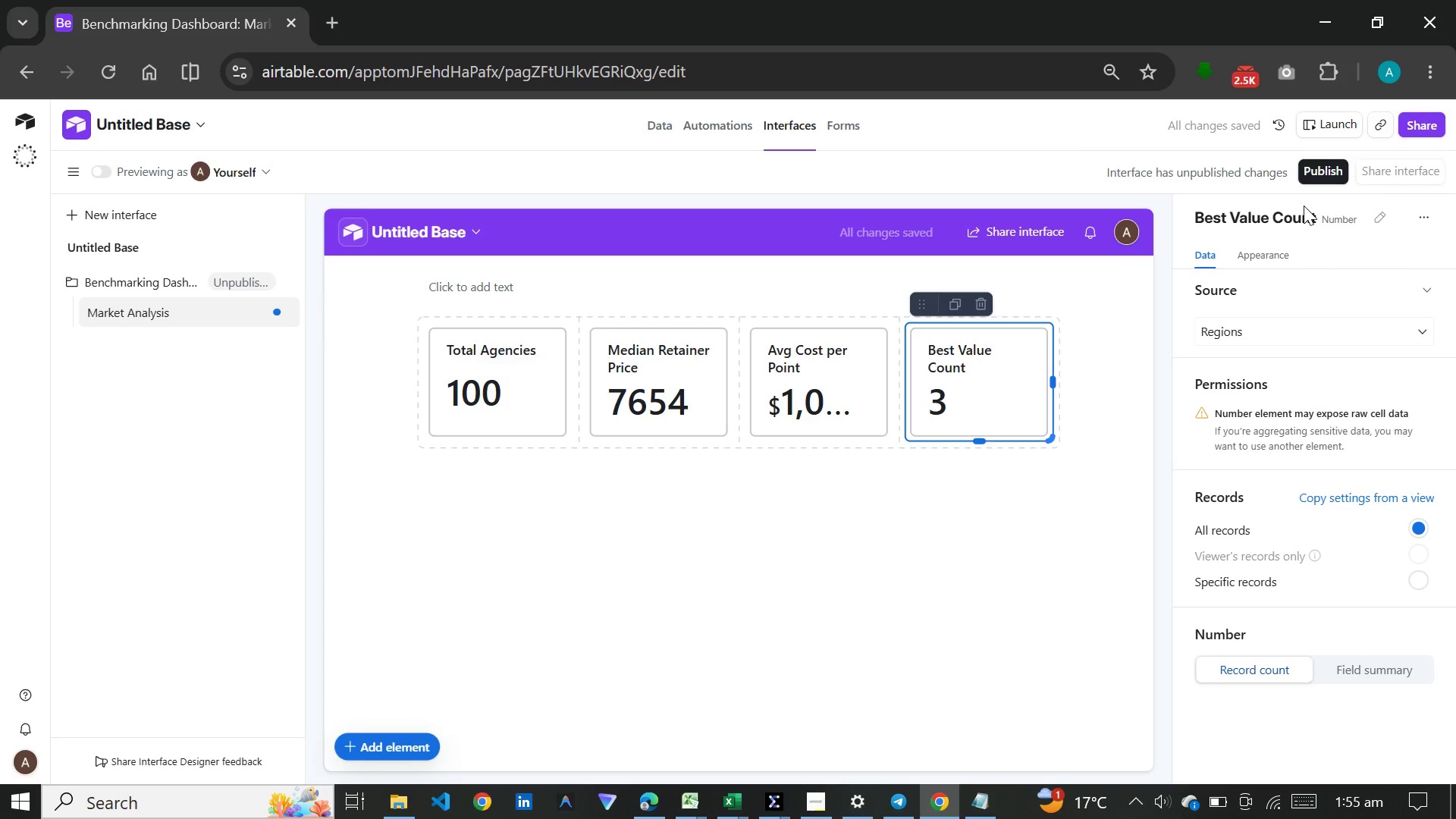 
left_click([1299, 325])
 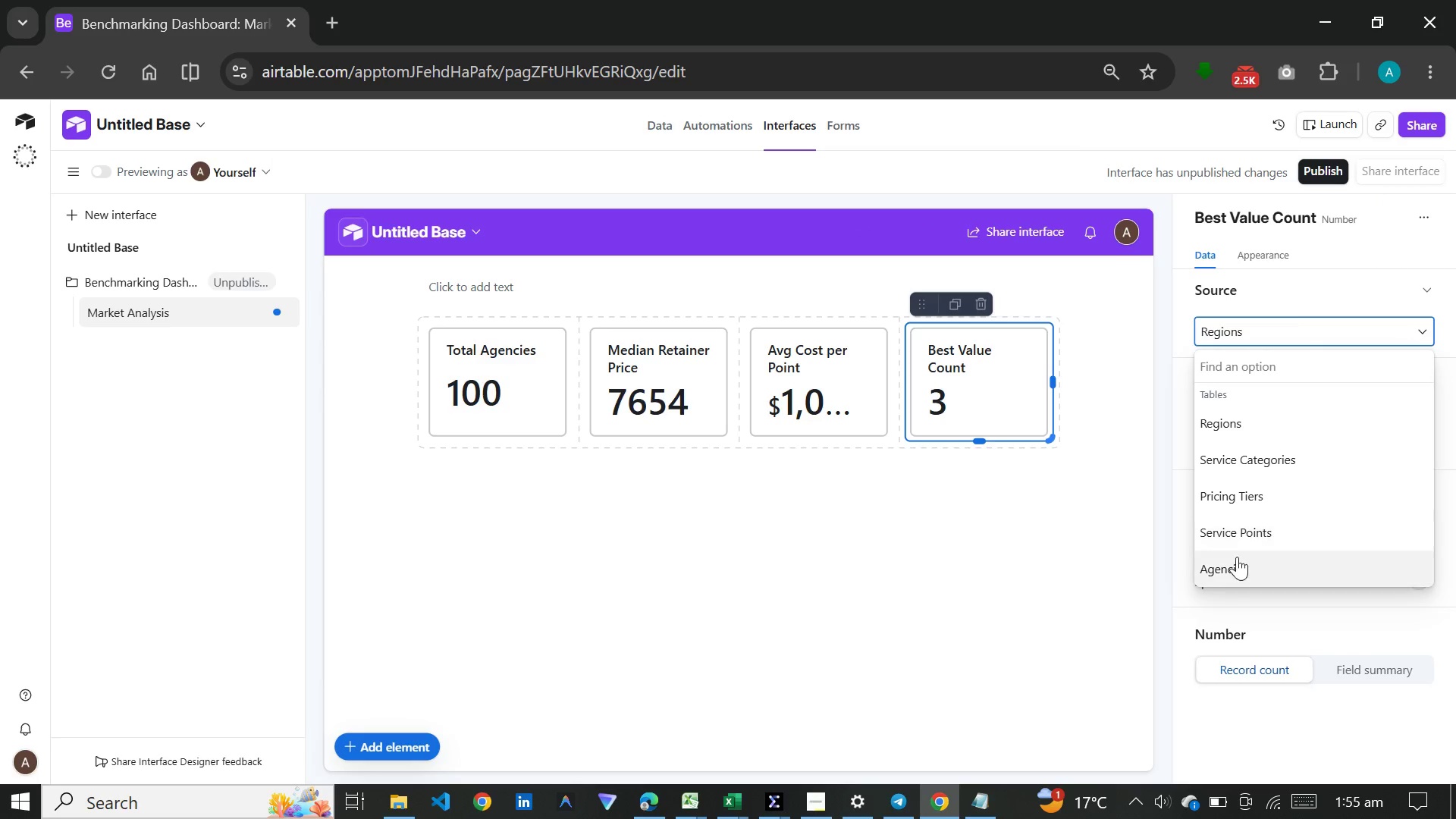 
left_click([1237, 558])
 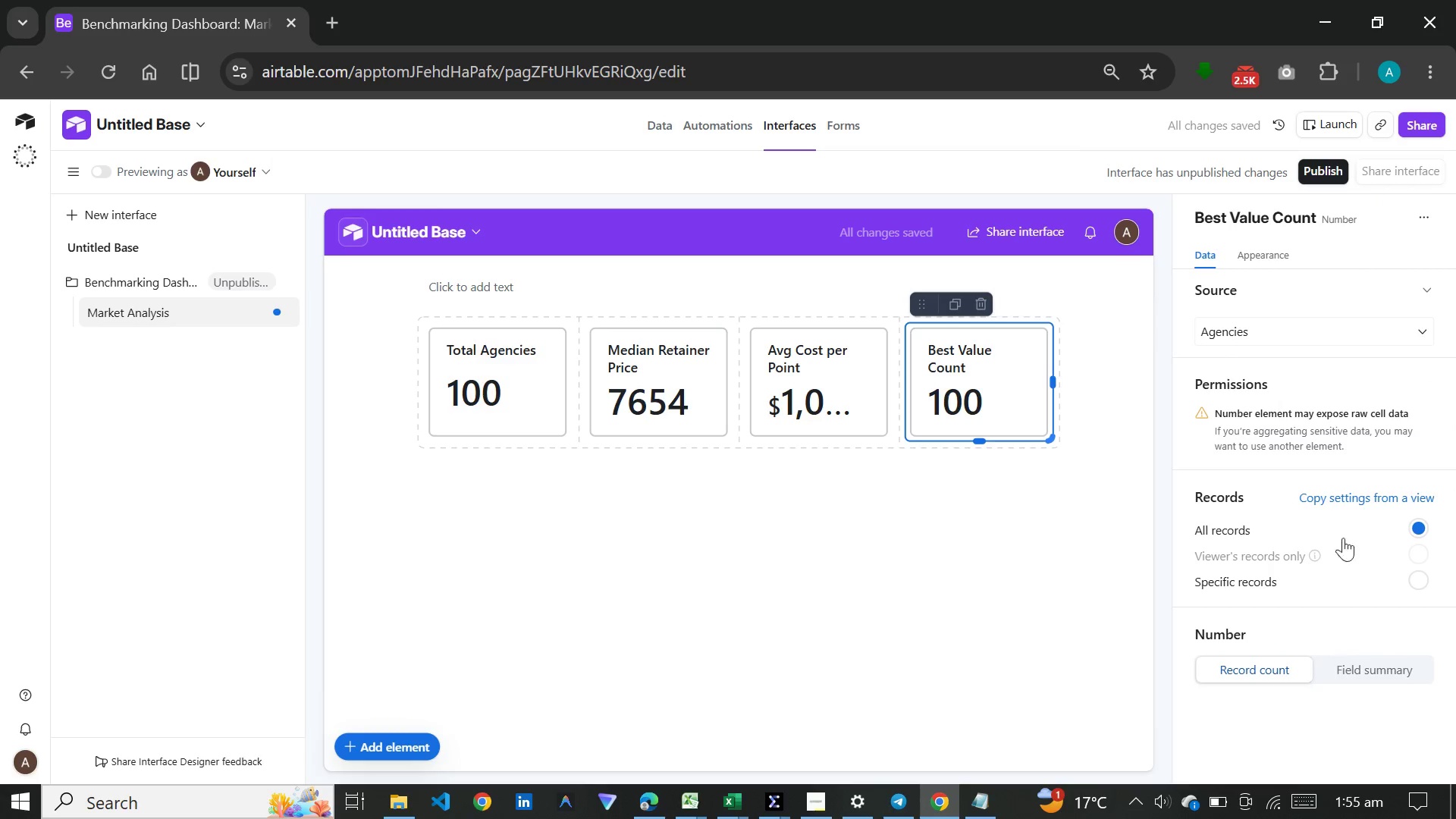 
left_click([1270, 580])
 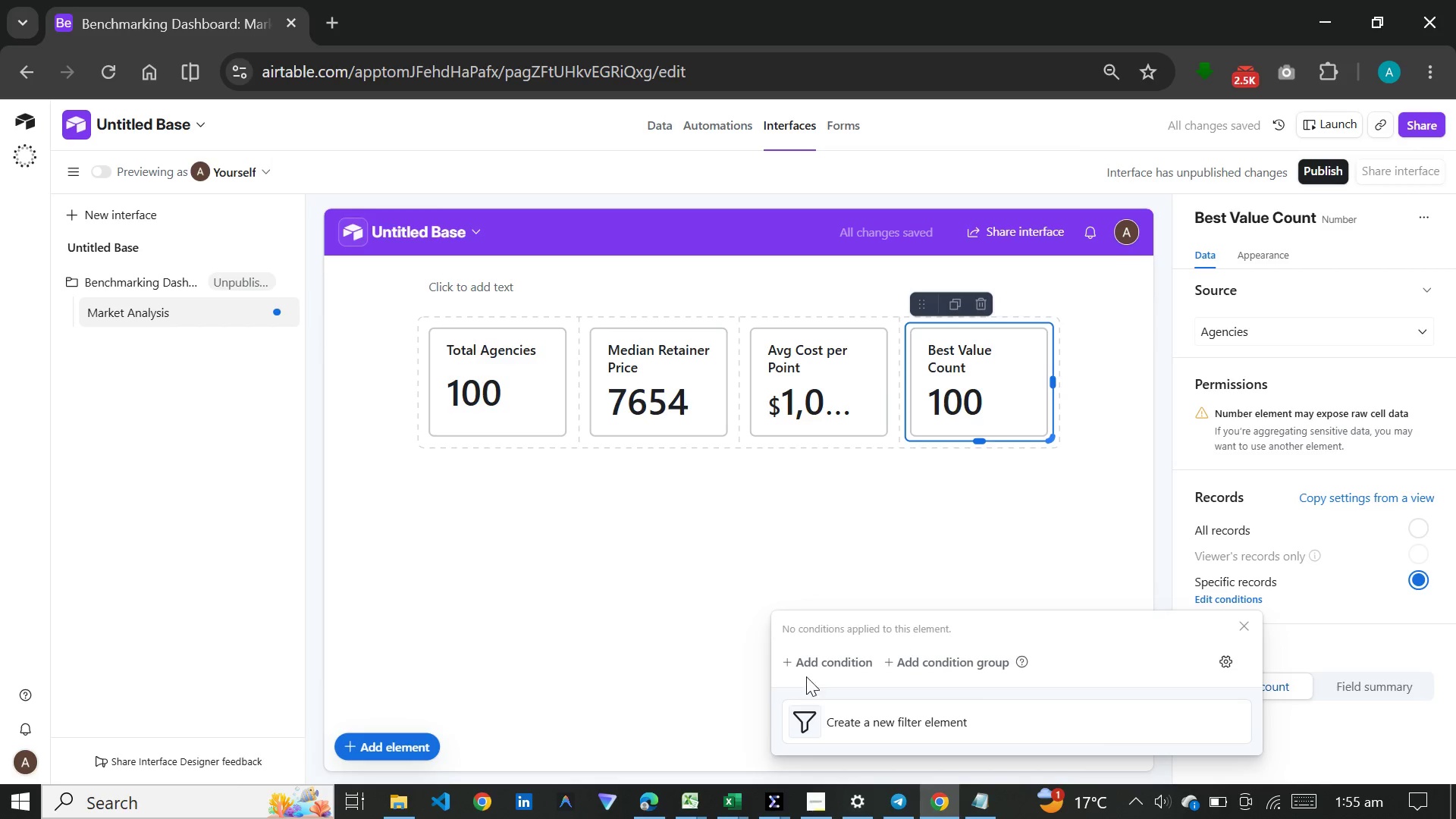 
left_click([826, 660])
 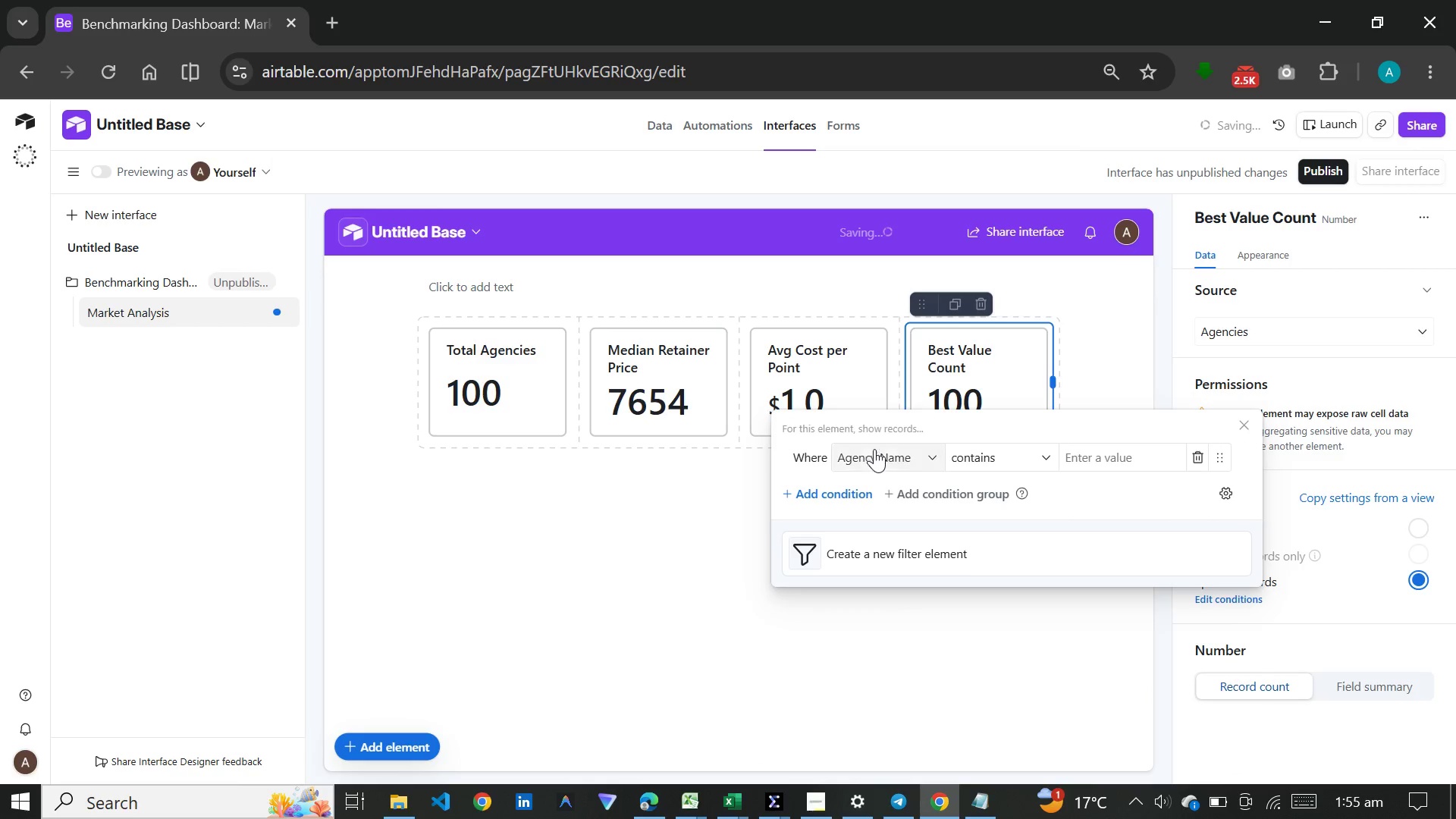 
left_click([889, 445])
 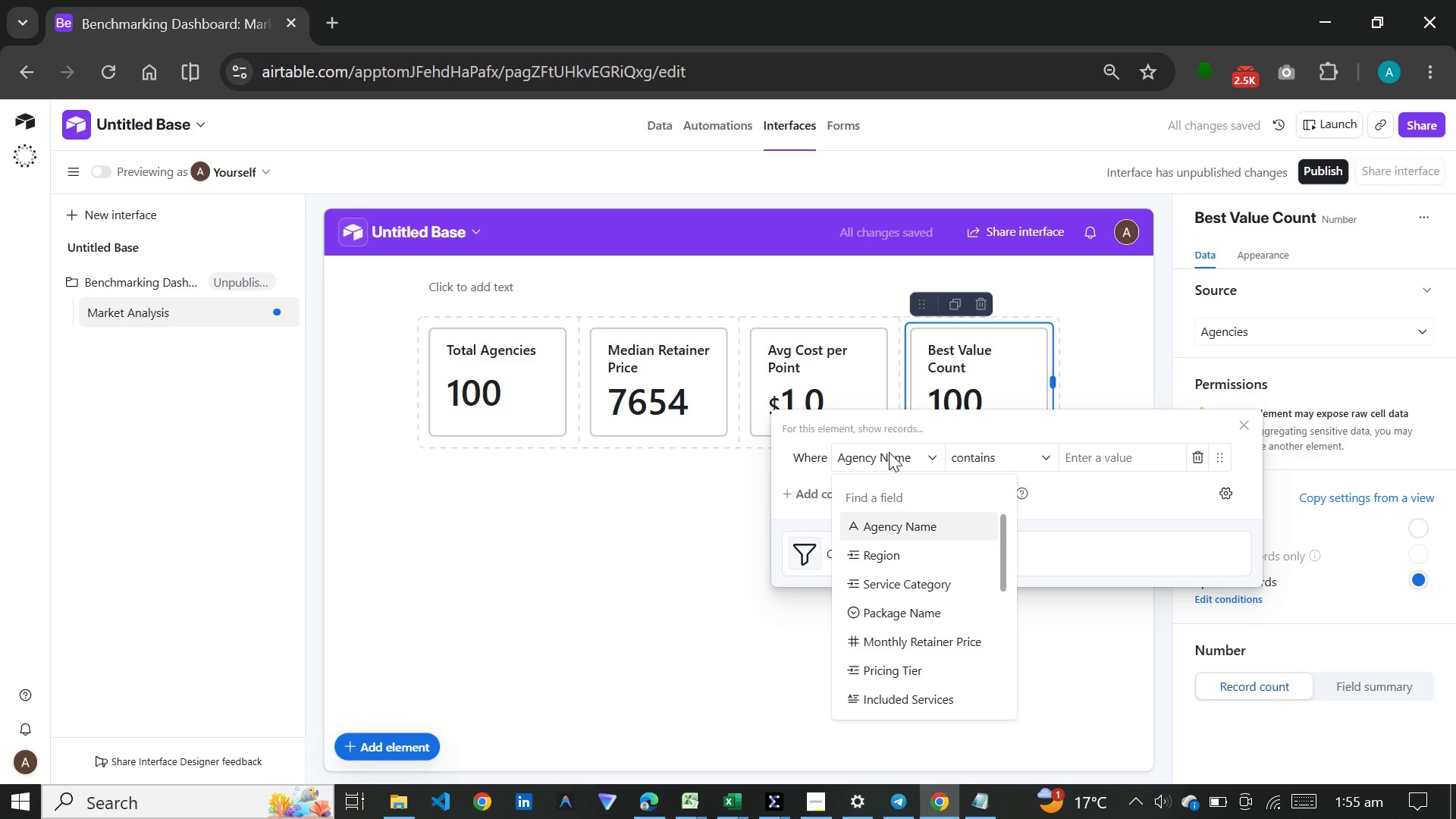 
scroll: coordinate [888, 620], scroll_direction: down, amount: 8.0
 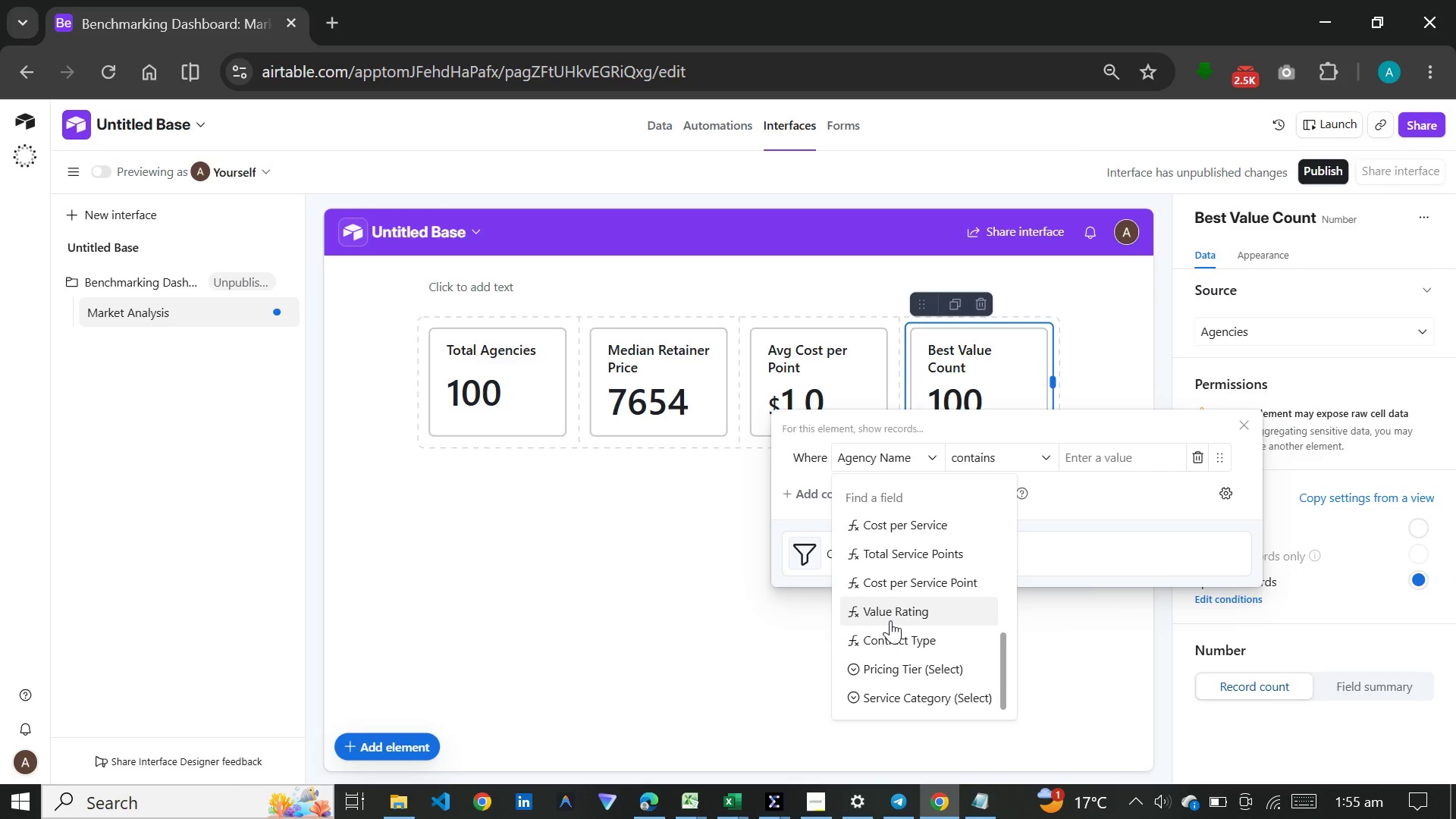 
left_click([890, 620])
 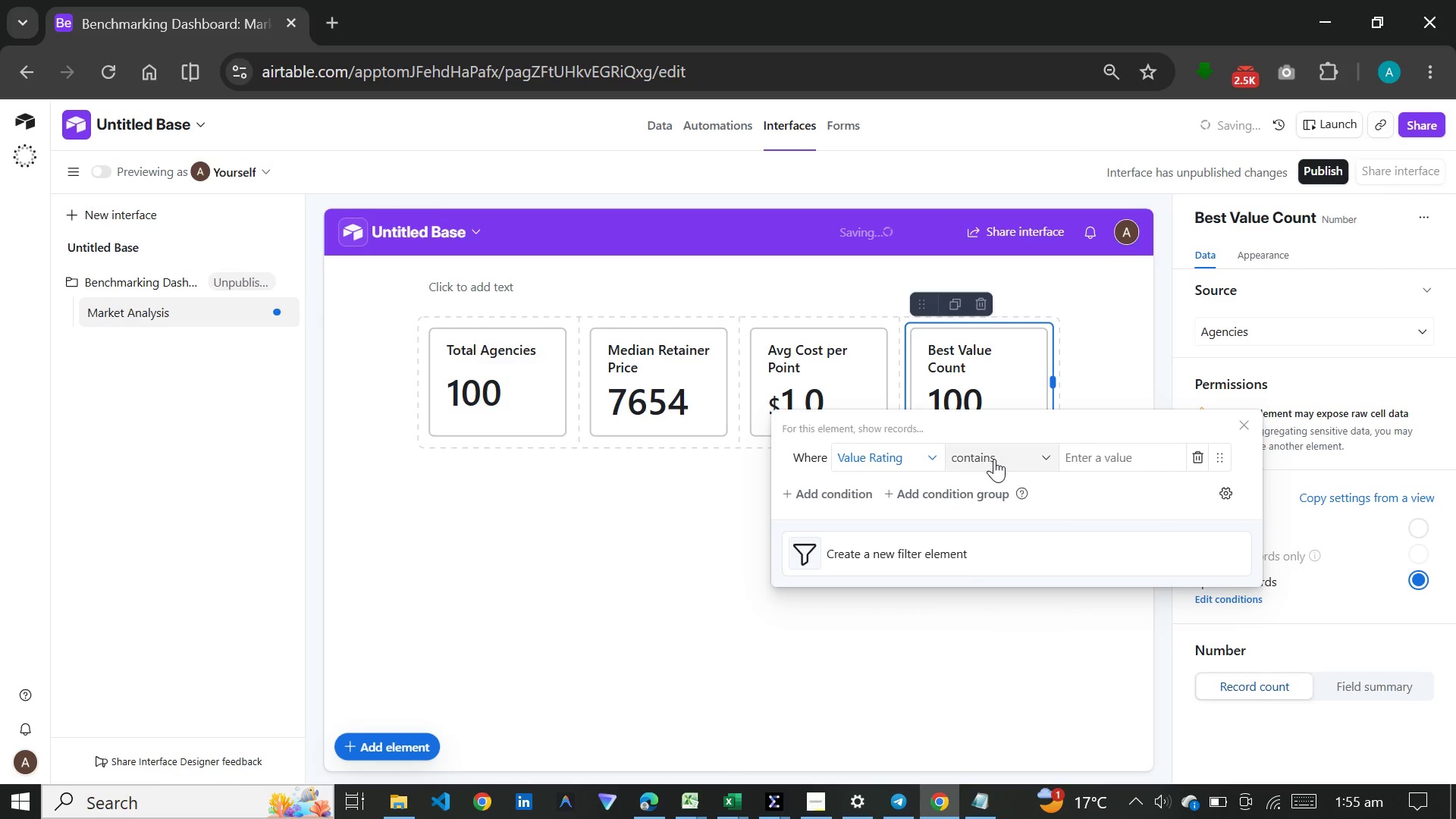 
left_click([994, 459])
 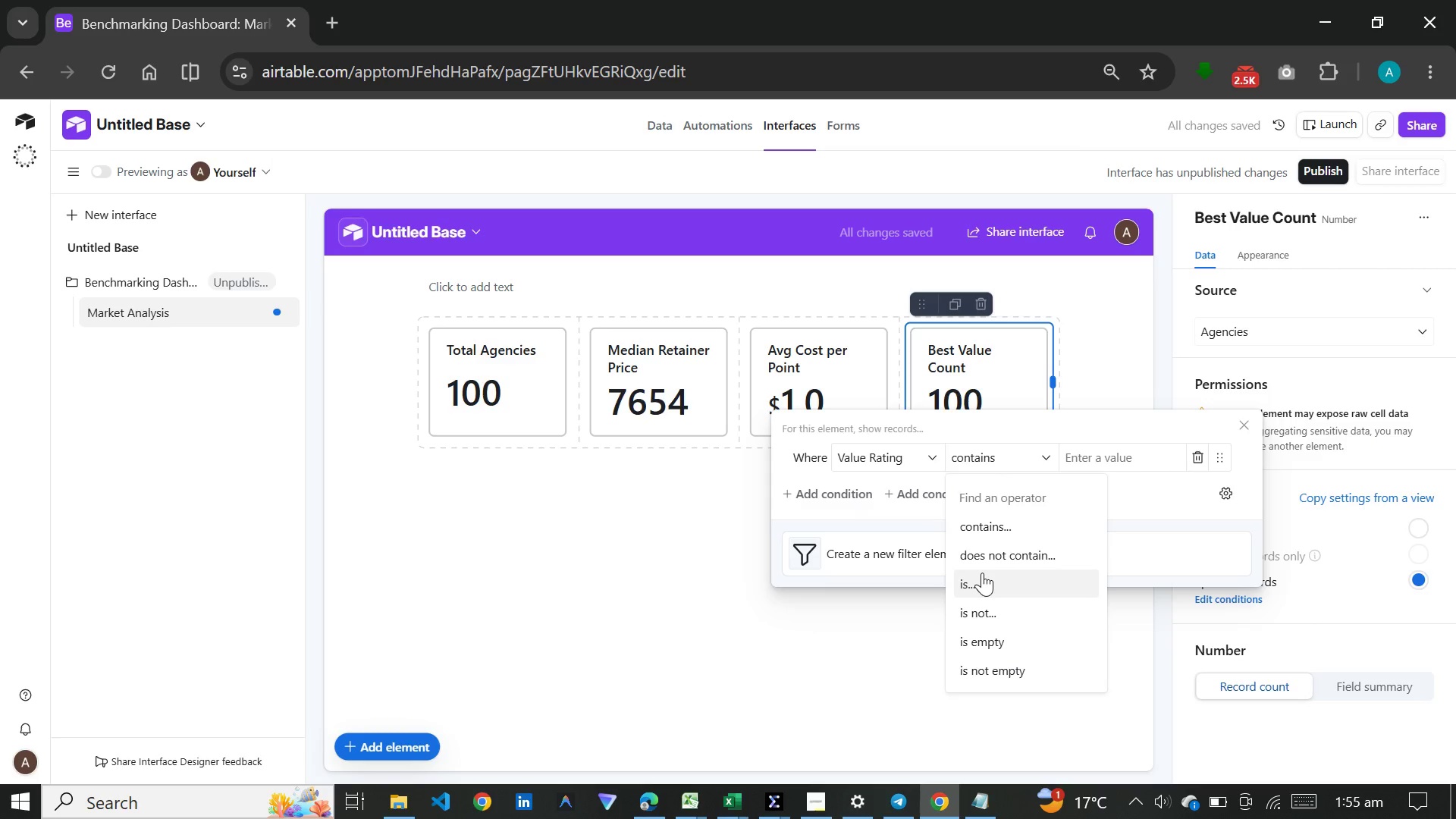 
left_click([982, 573])
 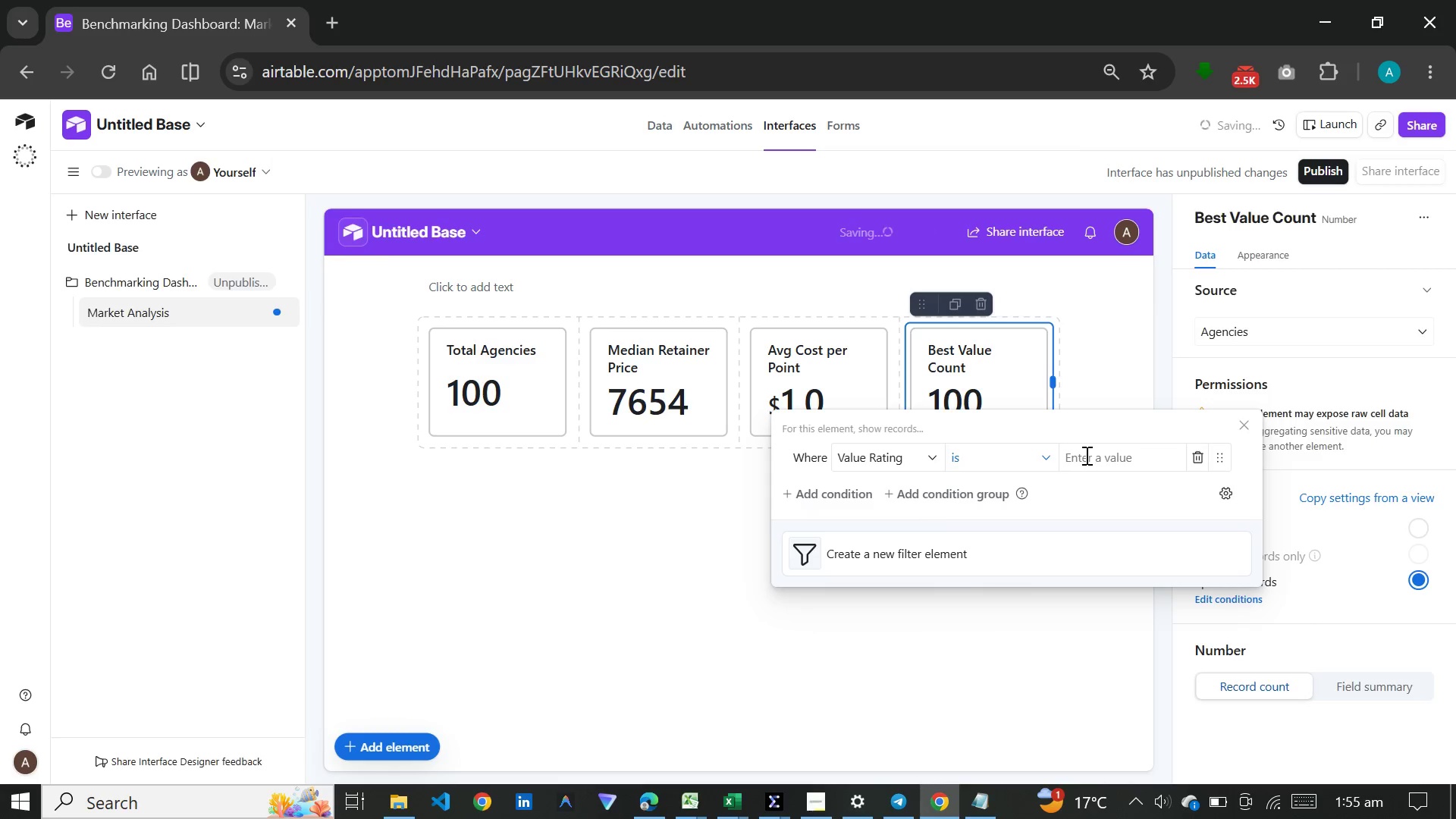 
left_click([1085, 455])
 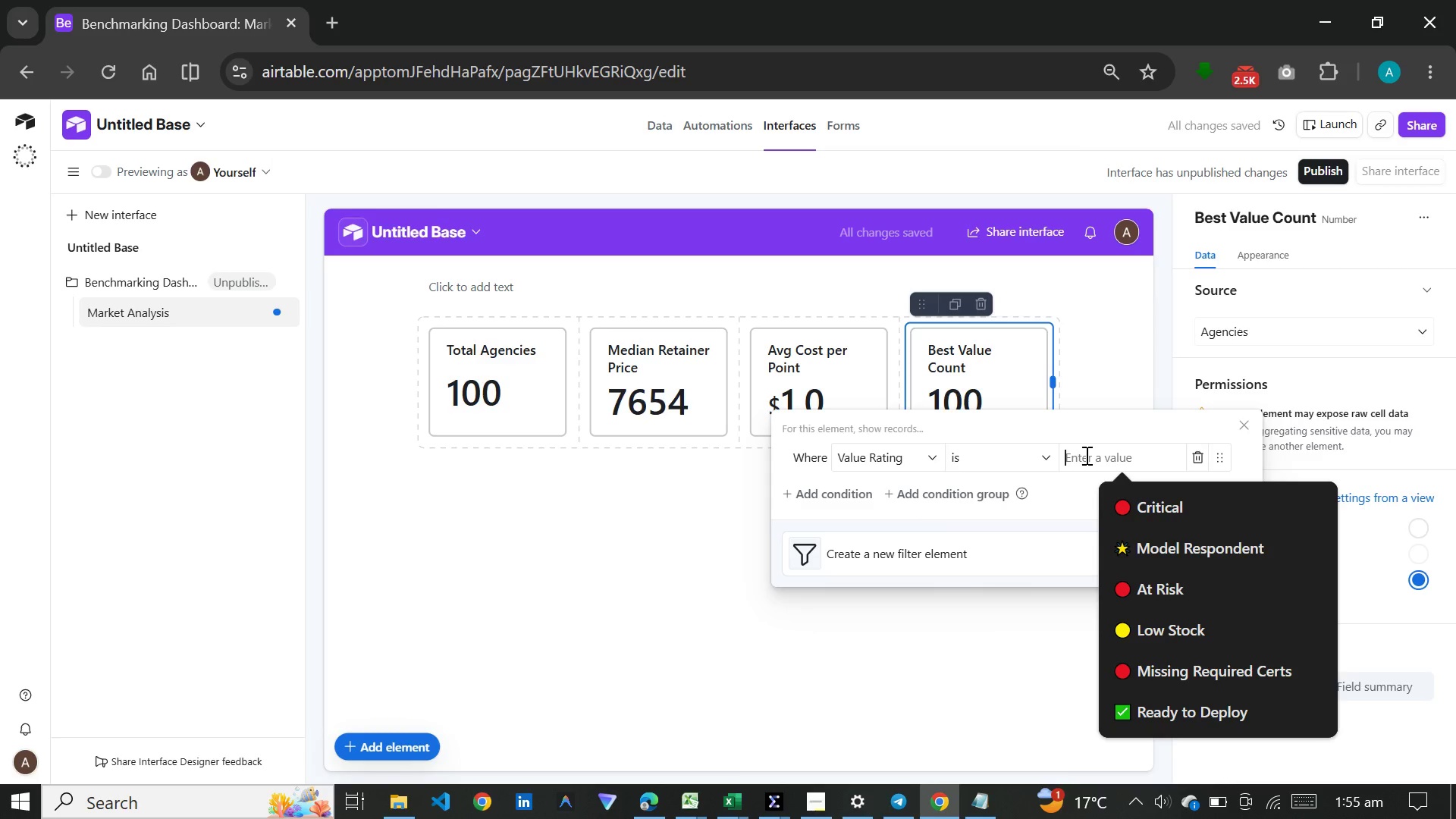 
key(Meta+V)
 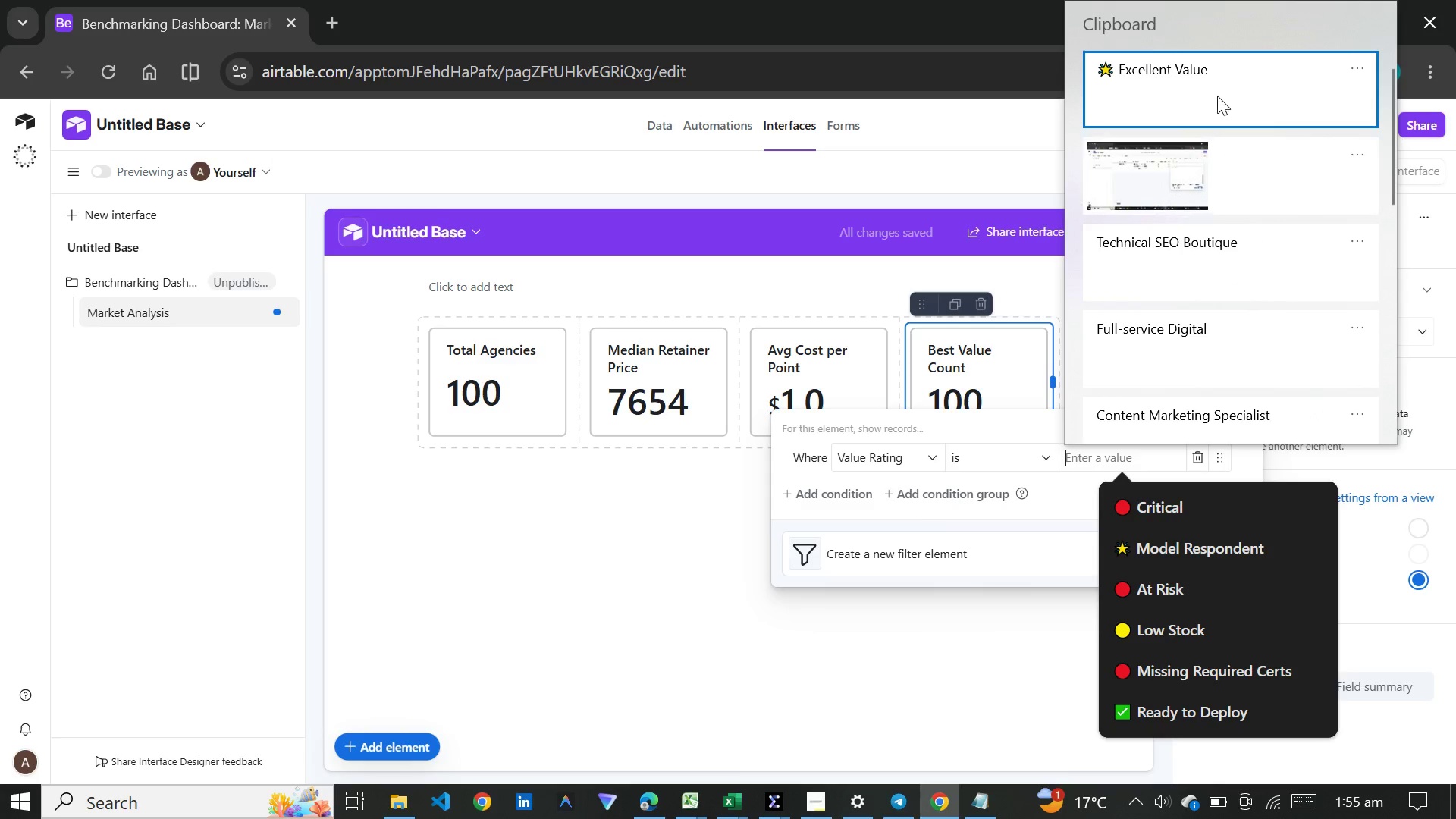 
left_click([1213, 80])
 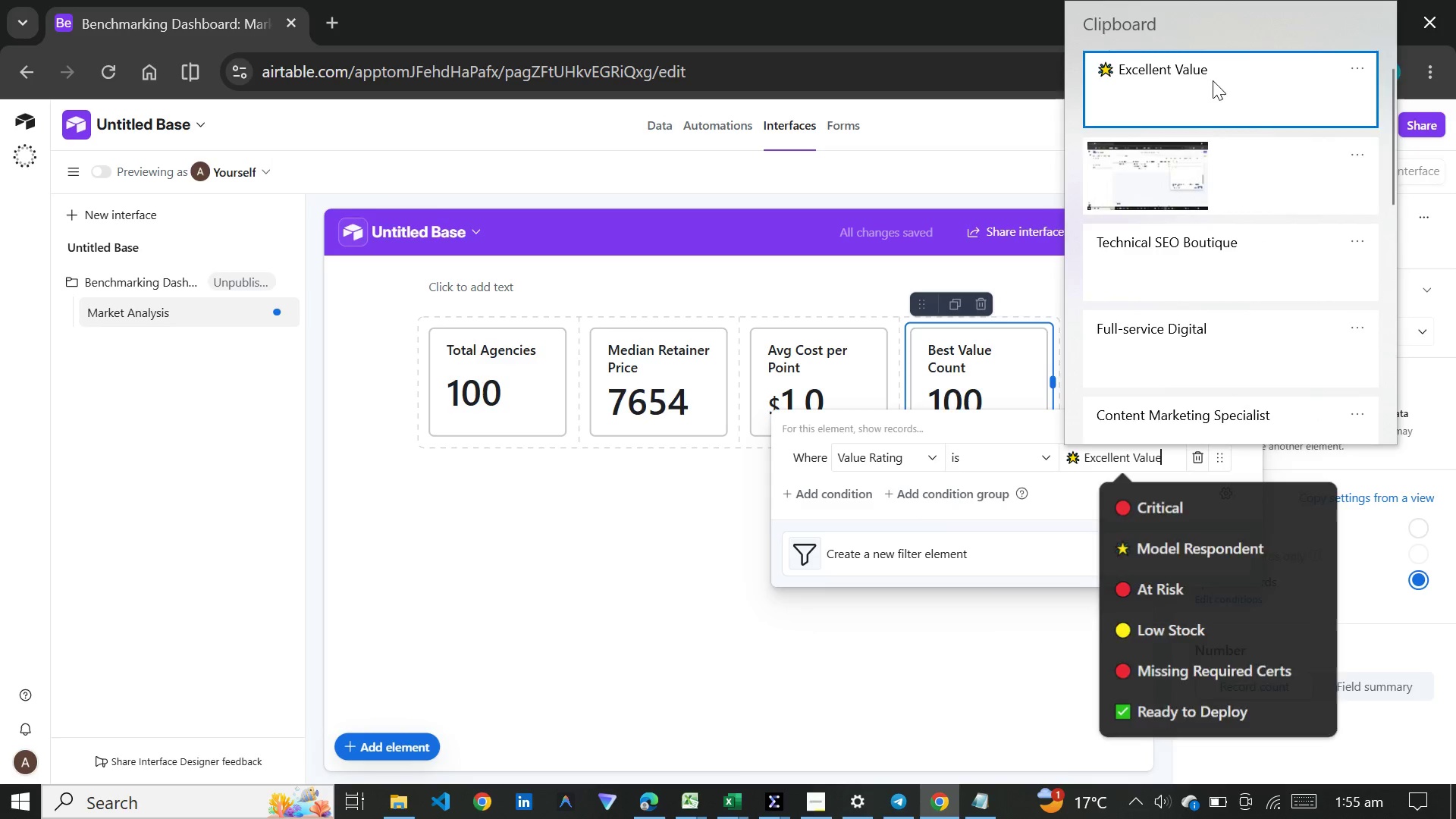 
key(Control+ControlLeft)
 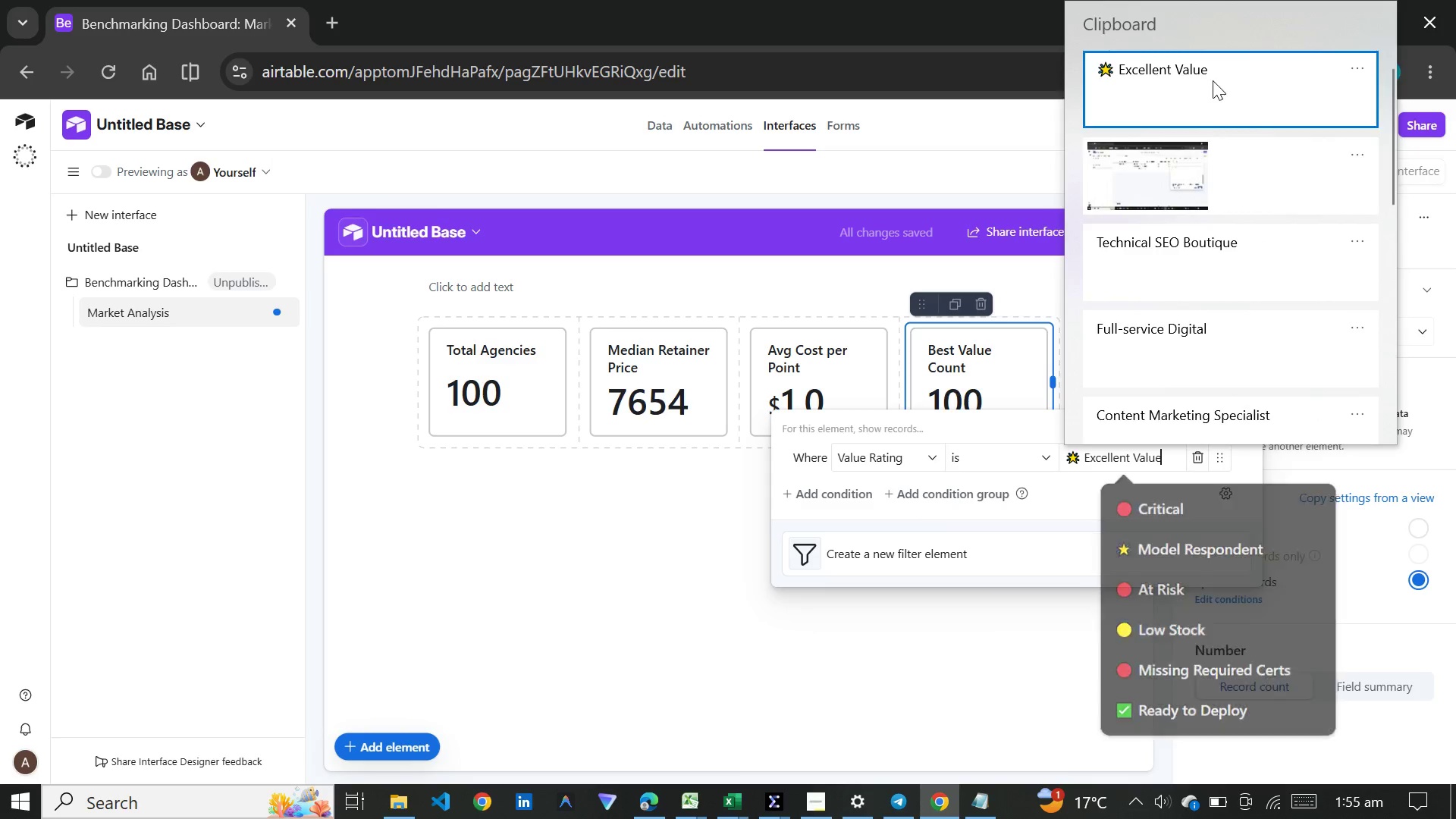 
left_click([874, 619])
 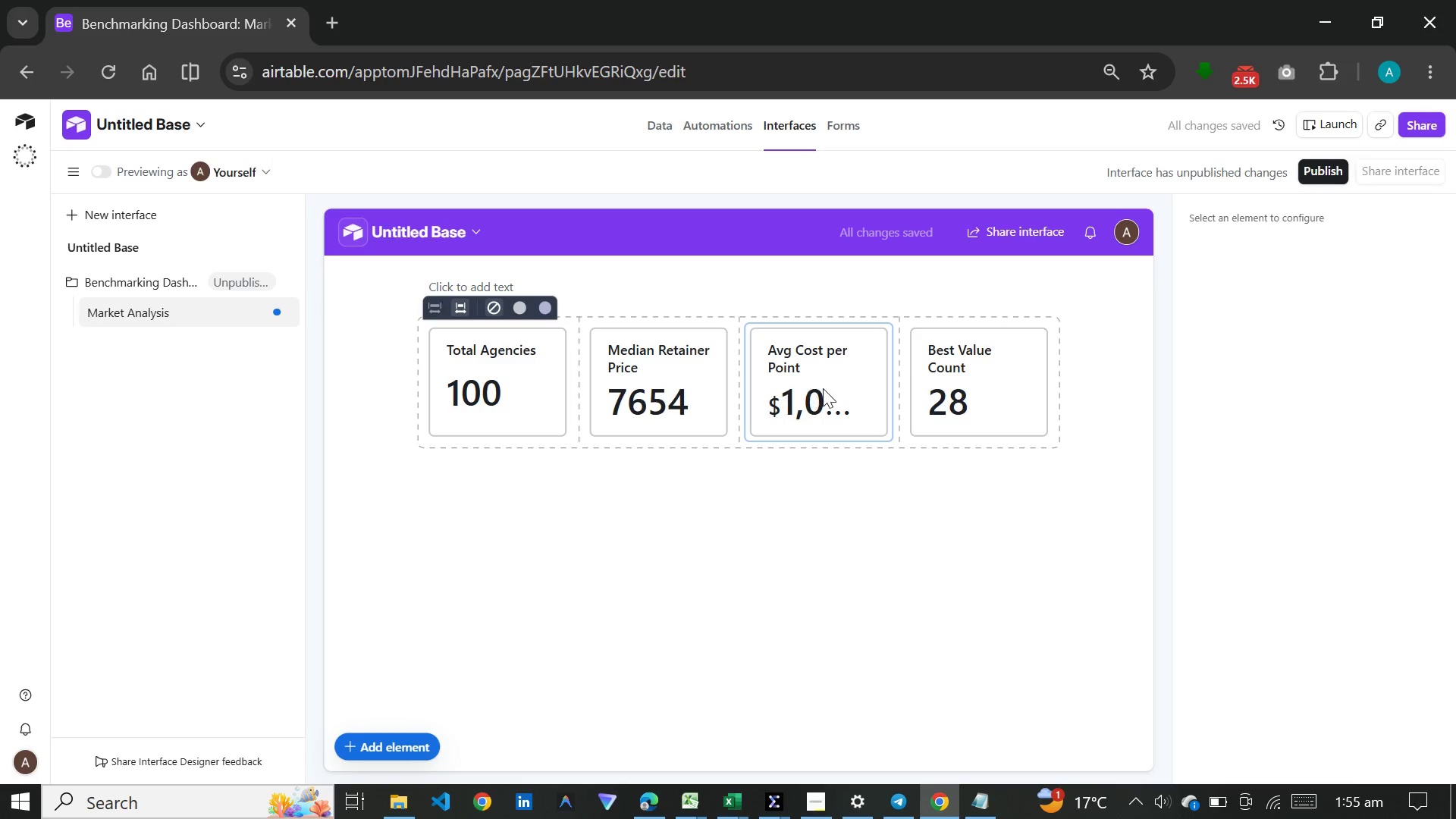 
left_click([865, 381])
 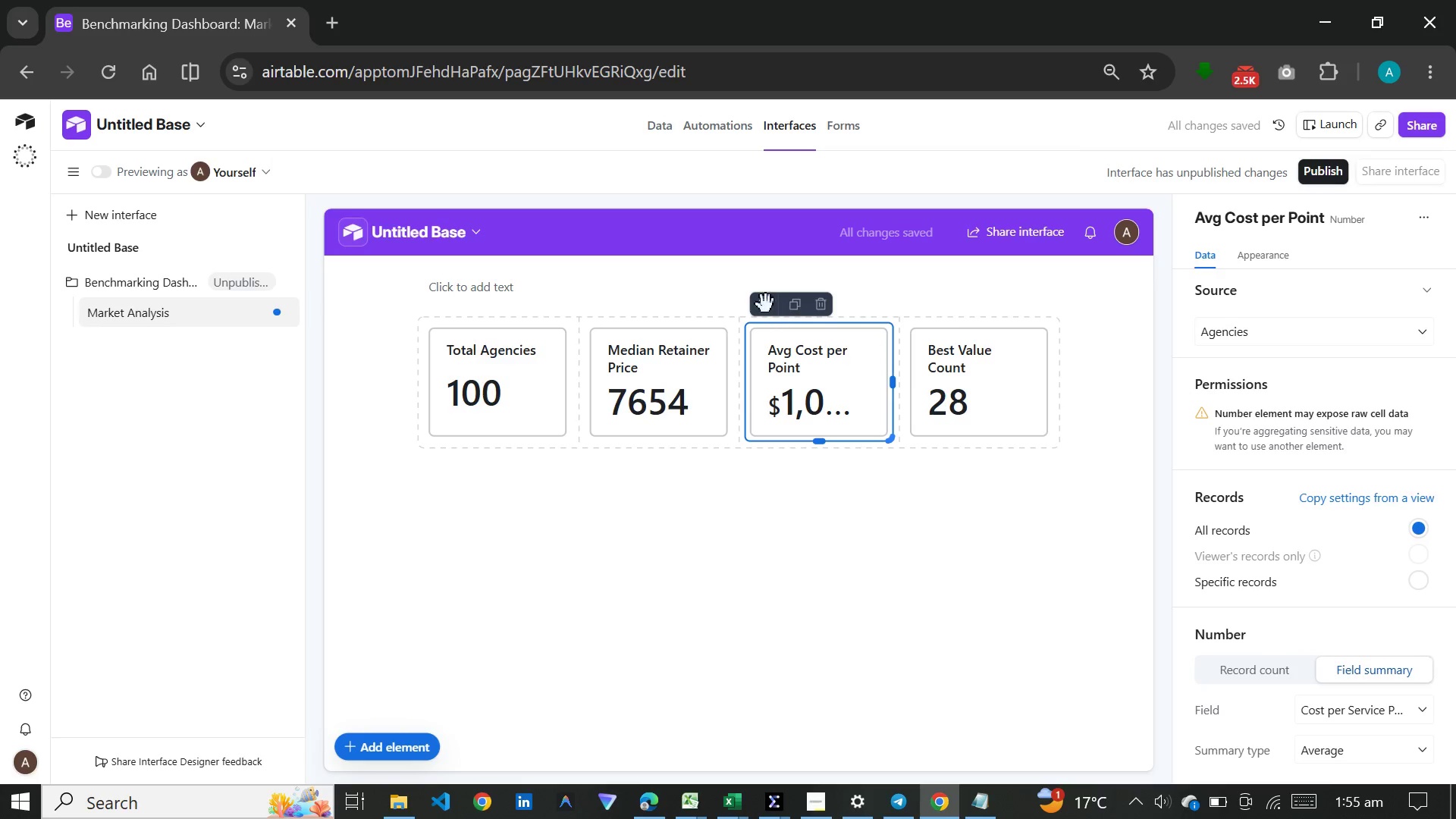 
left_click_drag(start_coordinate=[766, 304], to_coordinate=[575, 510])
 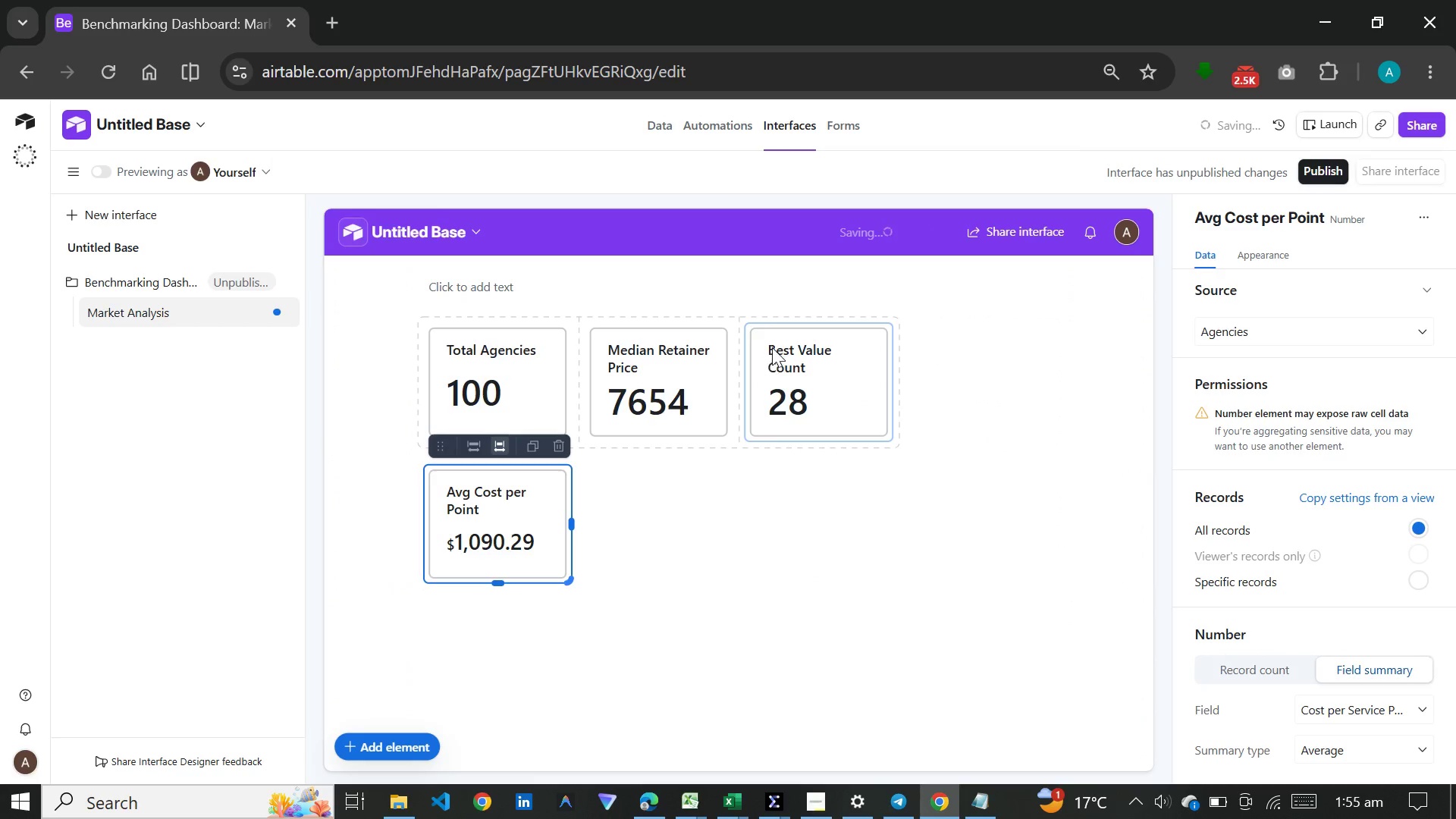 
left_click([772, 346])
 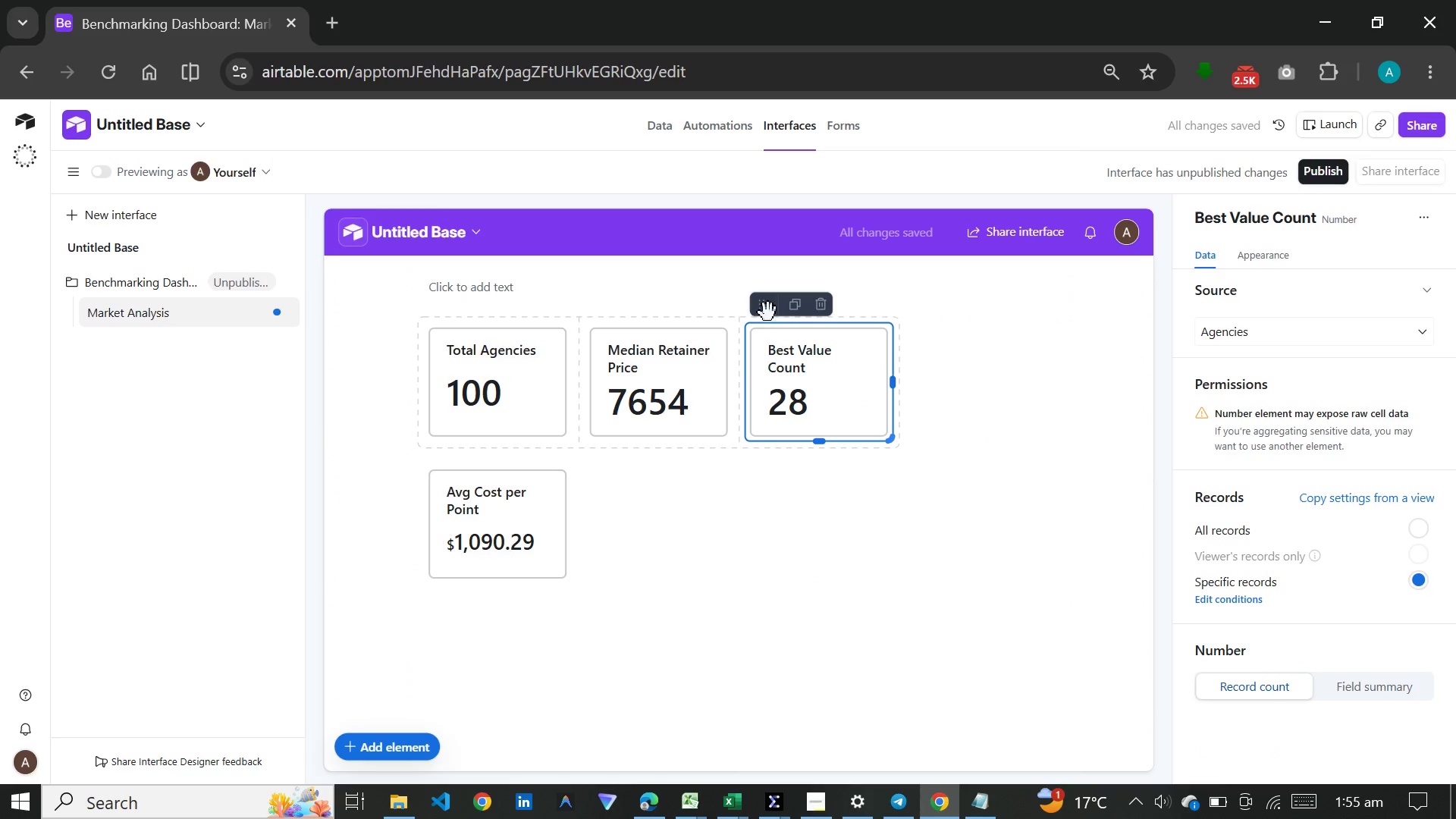 
left_click_drag(start_coordinate=[768, 311], to_coordinate=[845, 510])
 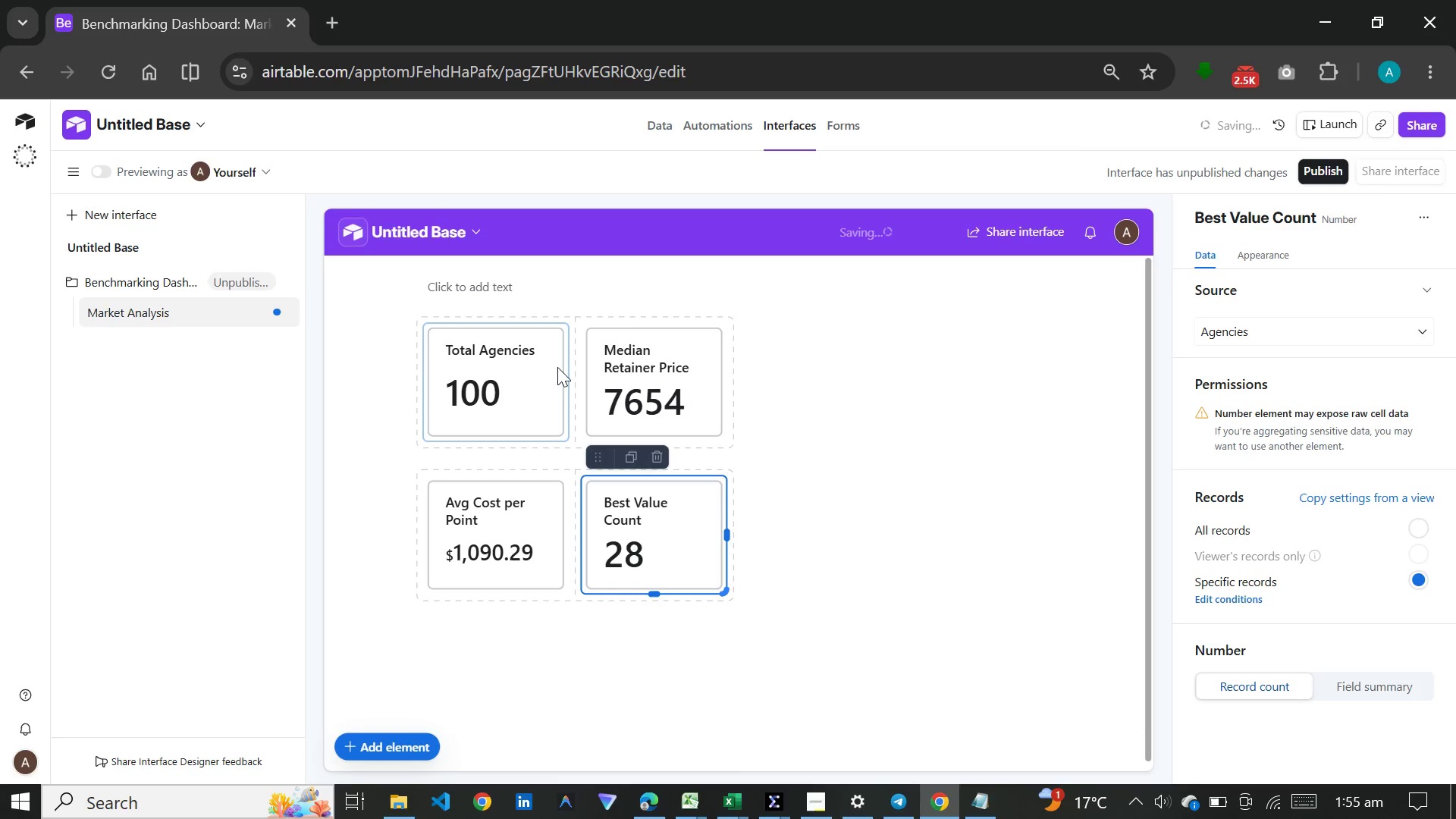 
left_click([543, 372])
 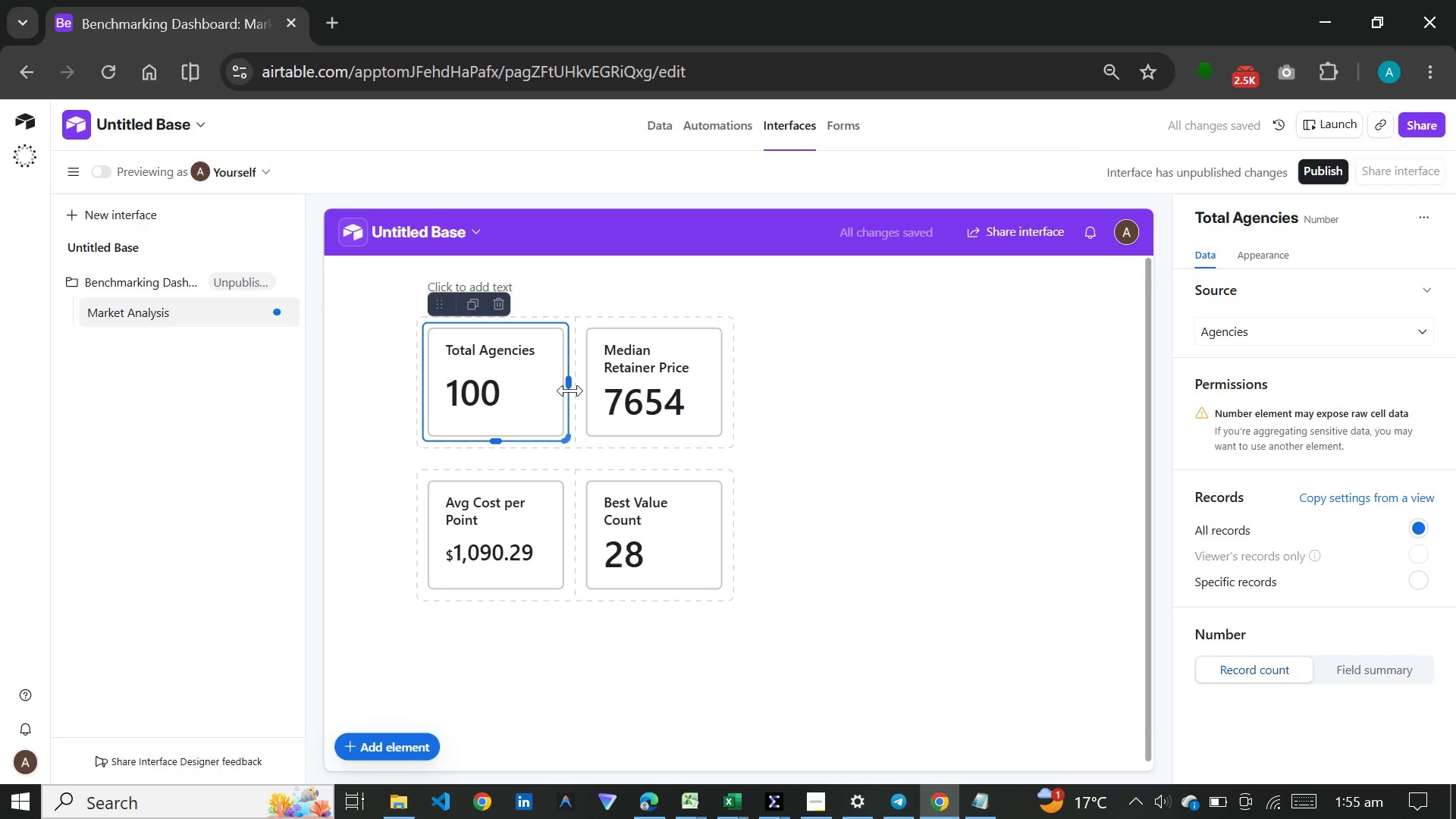 
left_click_drag(start_coordinate=[570, 391], to_coordinate=[677, 385])
 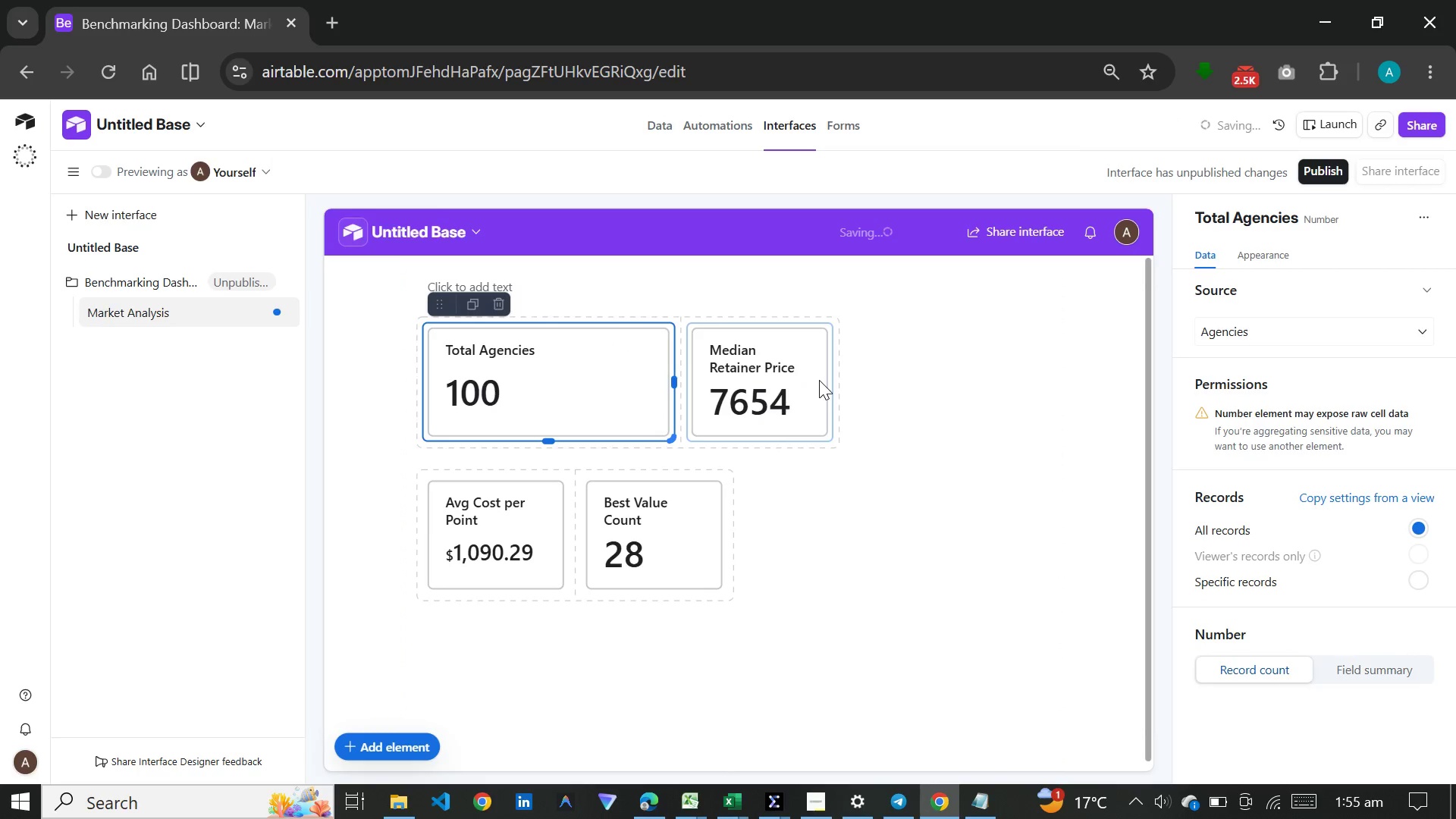 
left_click([819, 380])
 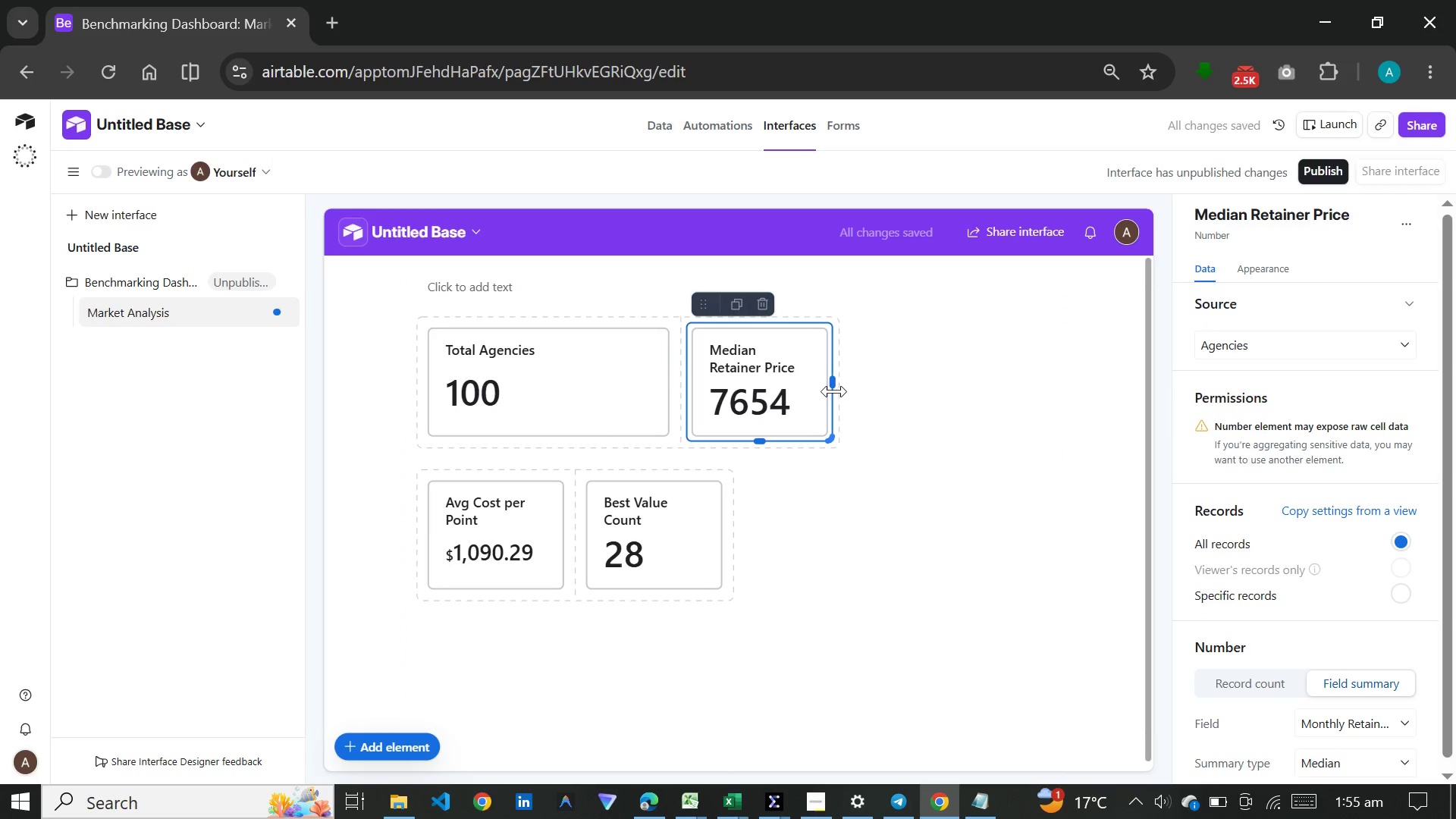 
left_click_drag(start_coordinate=[834, 391], to_coordinate=[945, 382])
 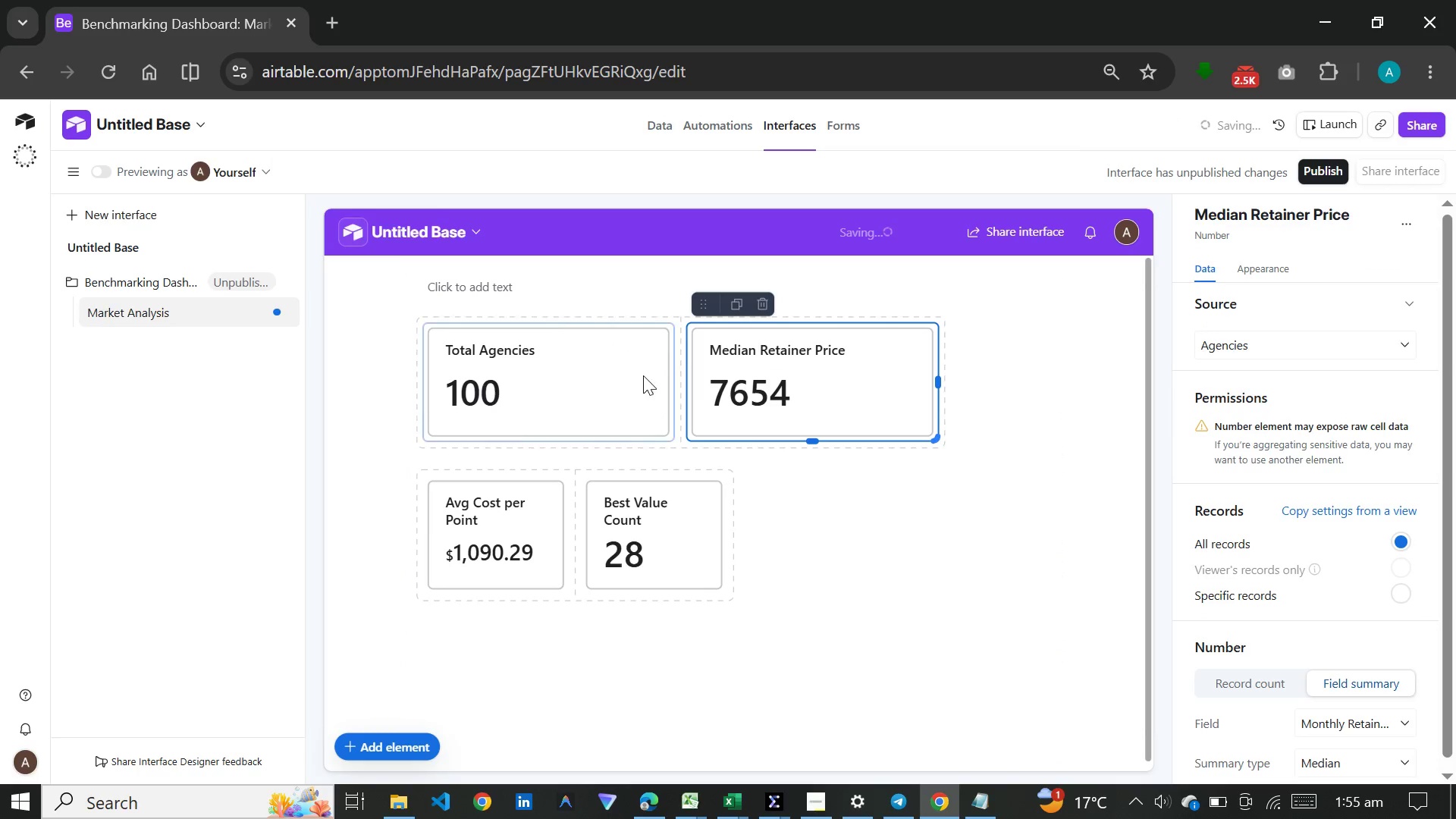 
left_click([643, 375])
 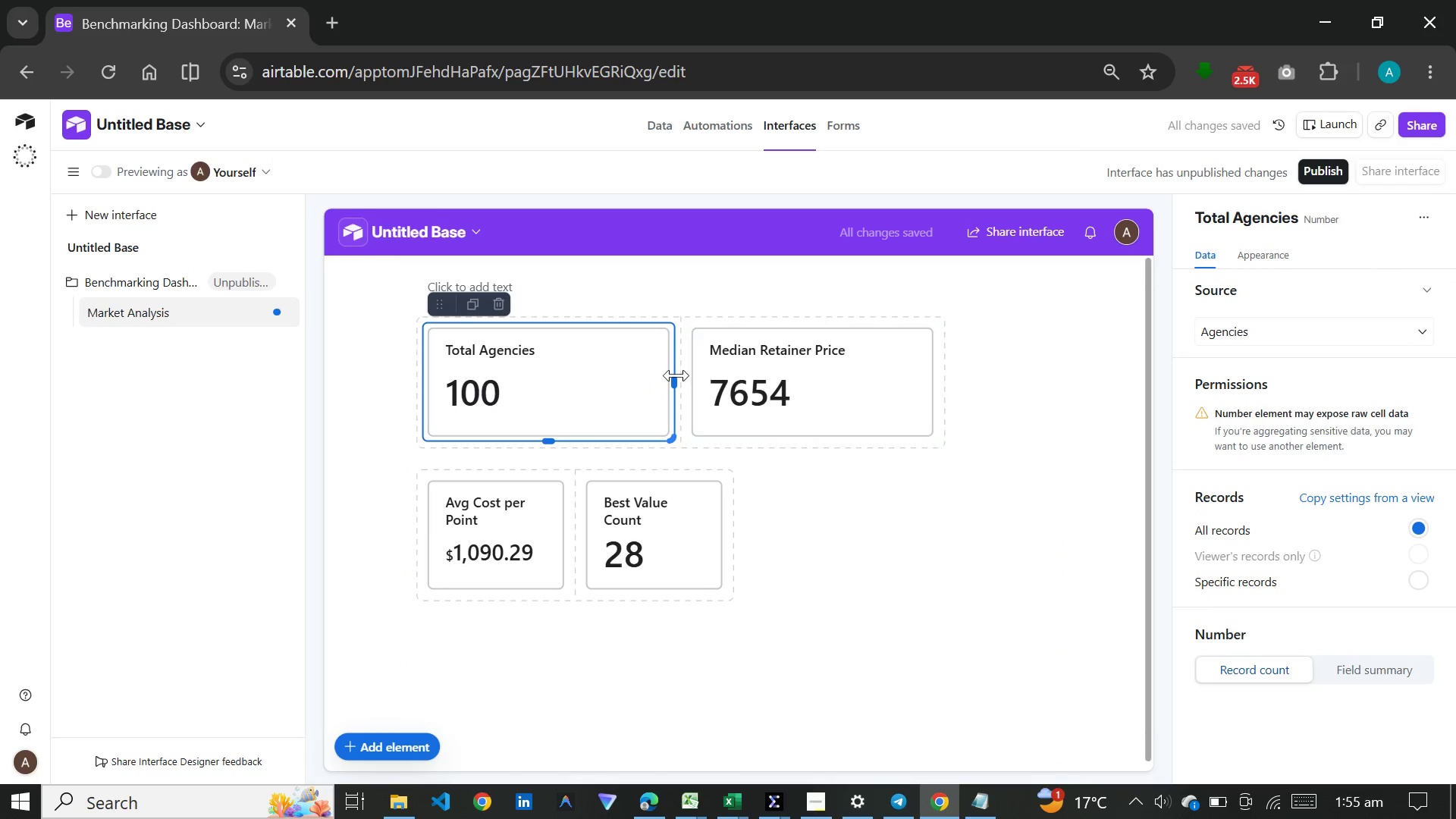 
left_click_drag(start_coordinate=[676, 375], to_coordinate=[742, 375])
 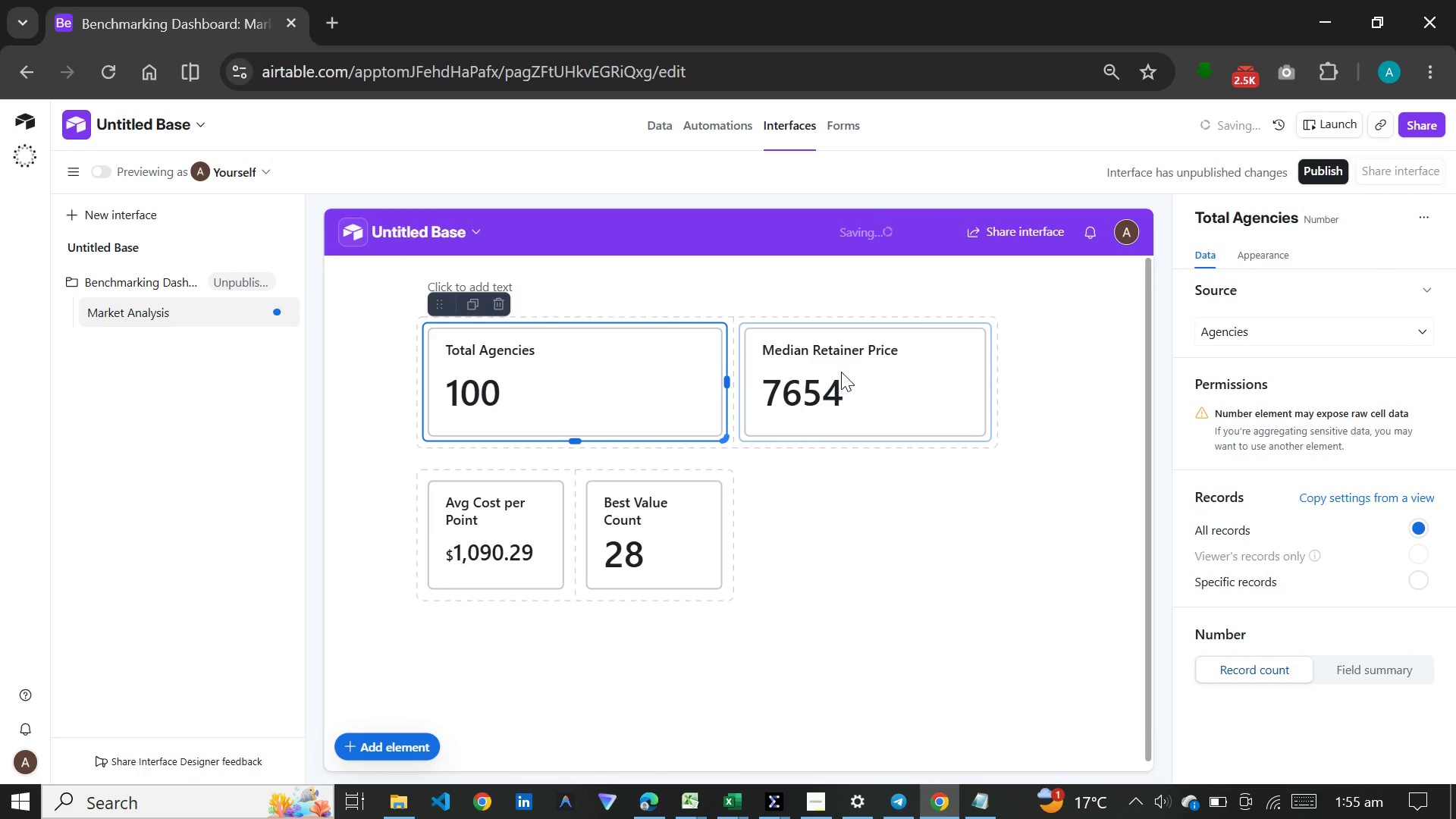 
left_click([841, 372])
 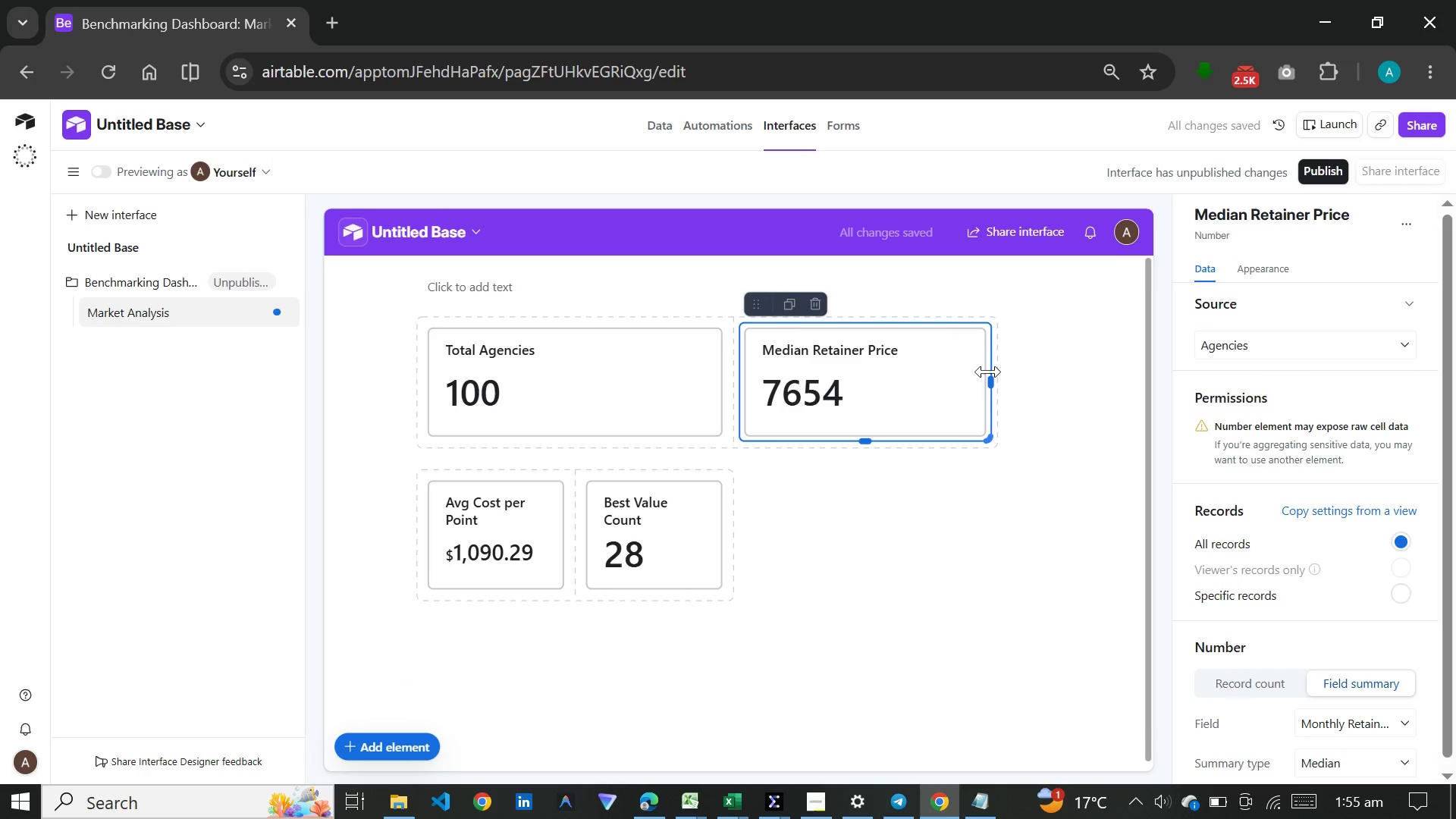 
left_click_drag(start_coordinate=[990, 372], to_coordinate=[1027, 372])
 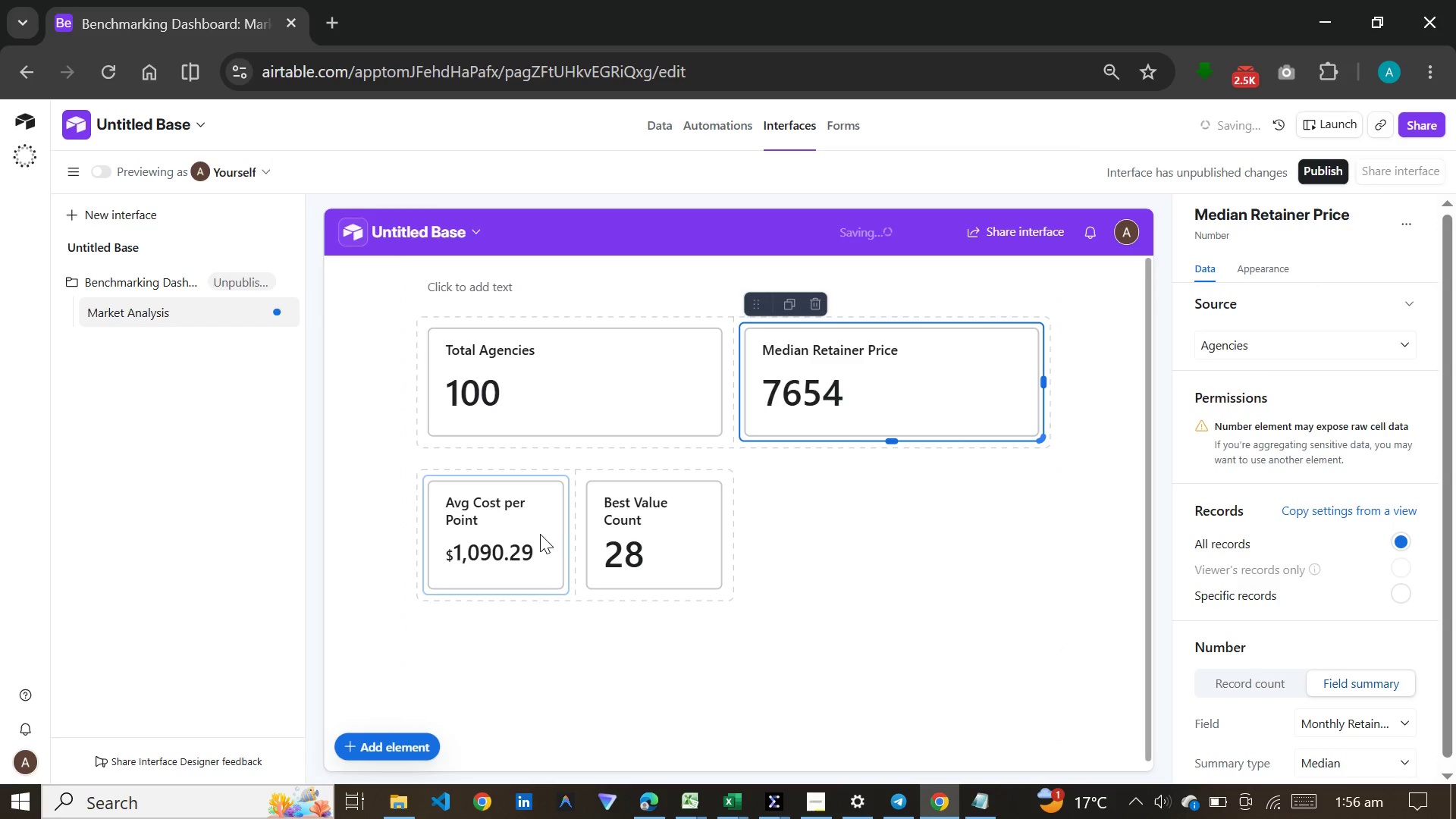 
left_click([530, 532])
 